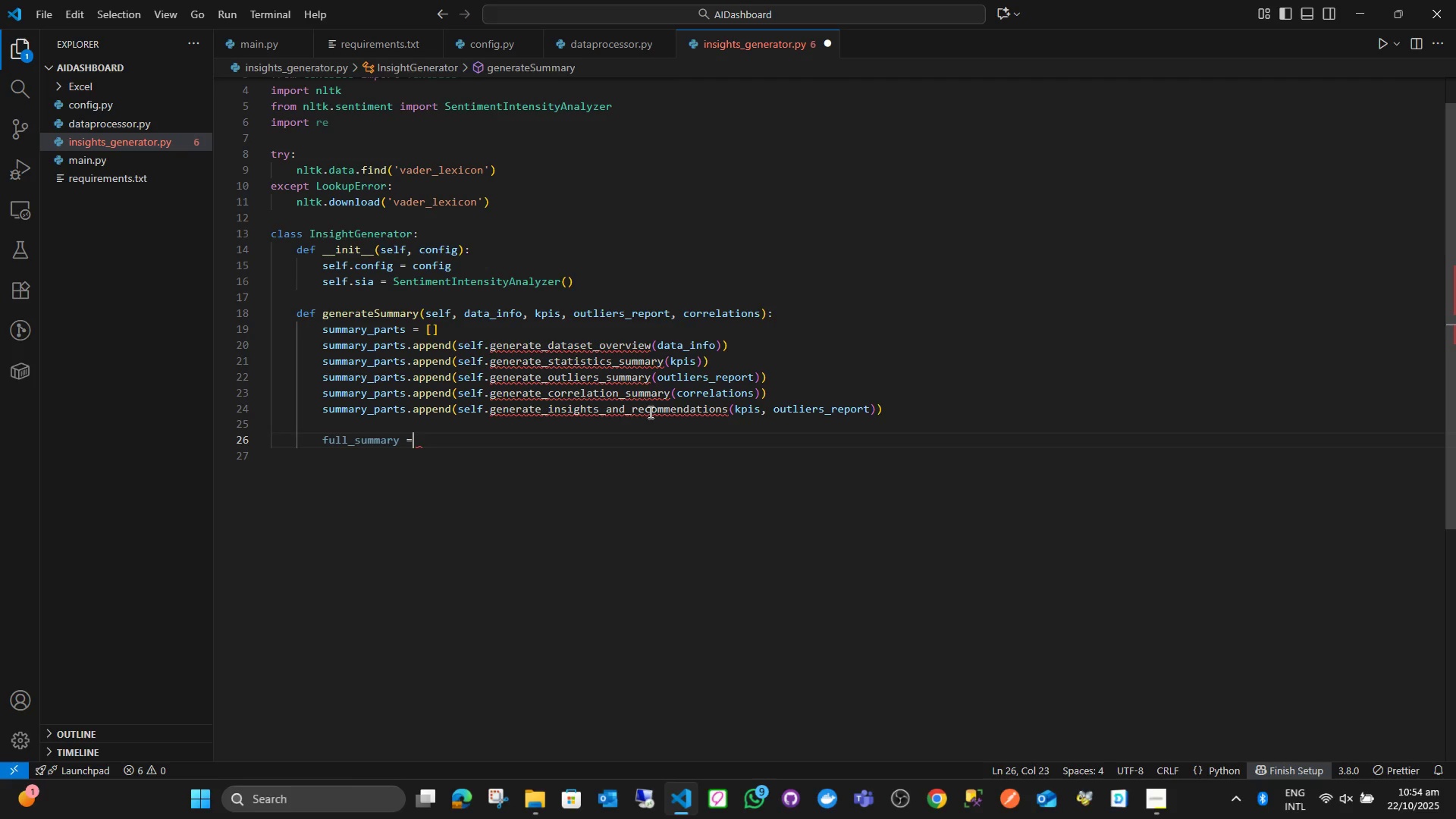 
key(ArrowRight)
 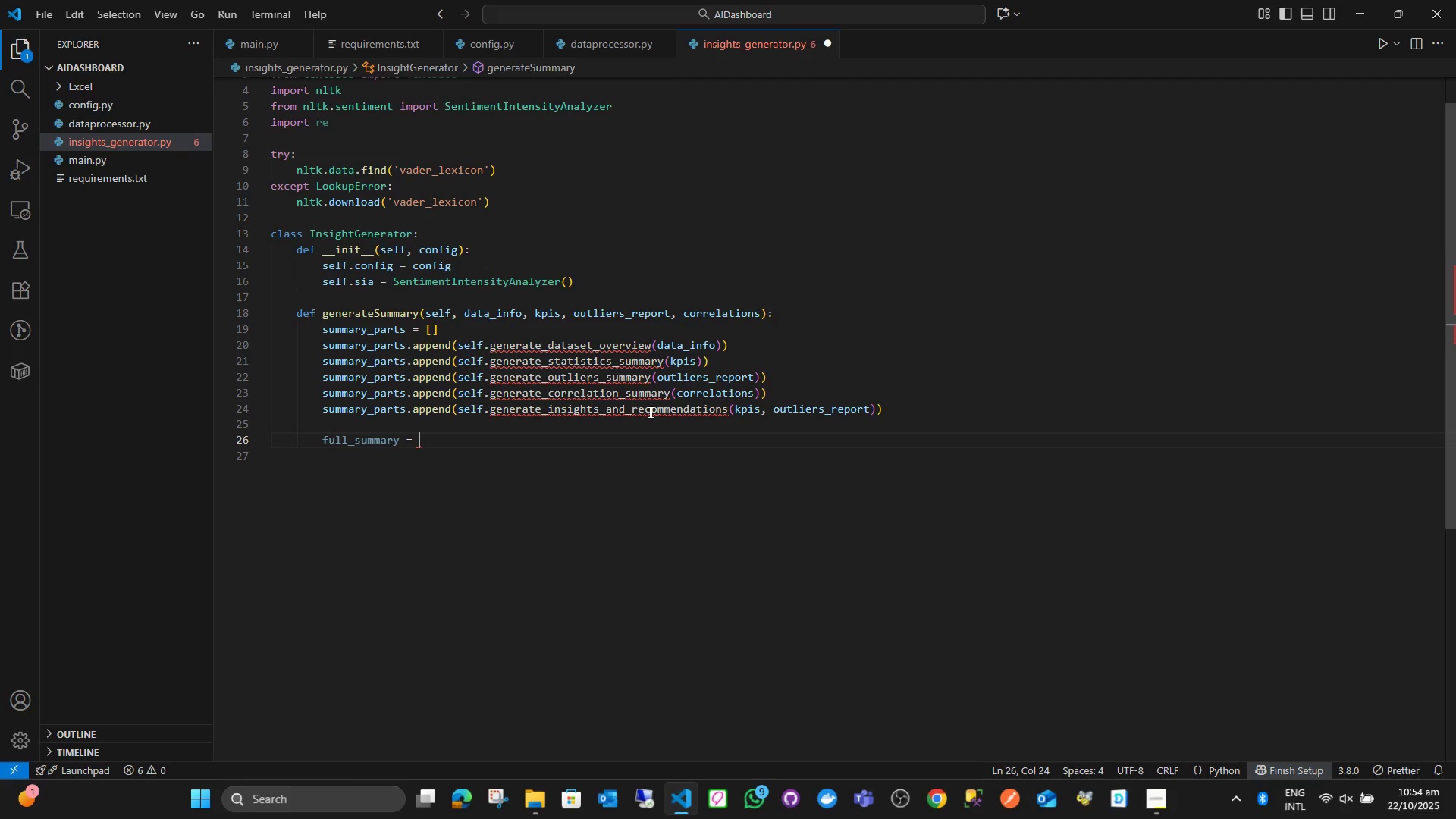 
key(Quote)
 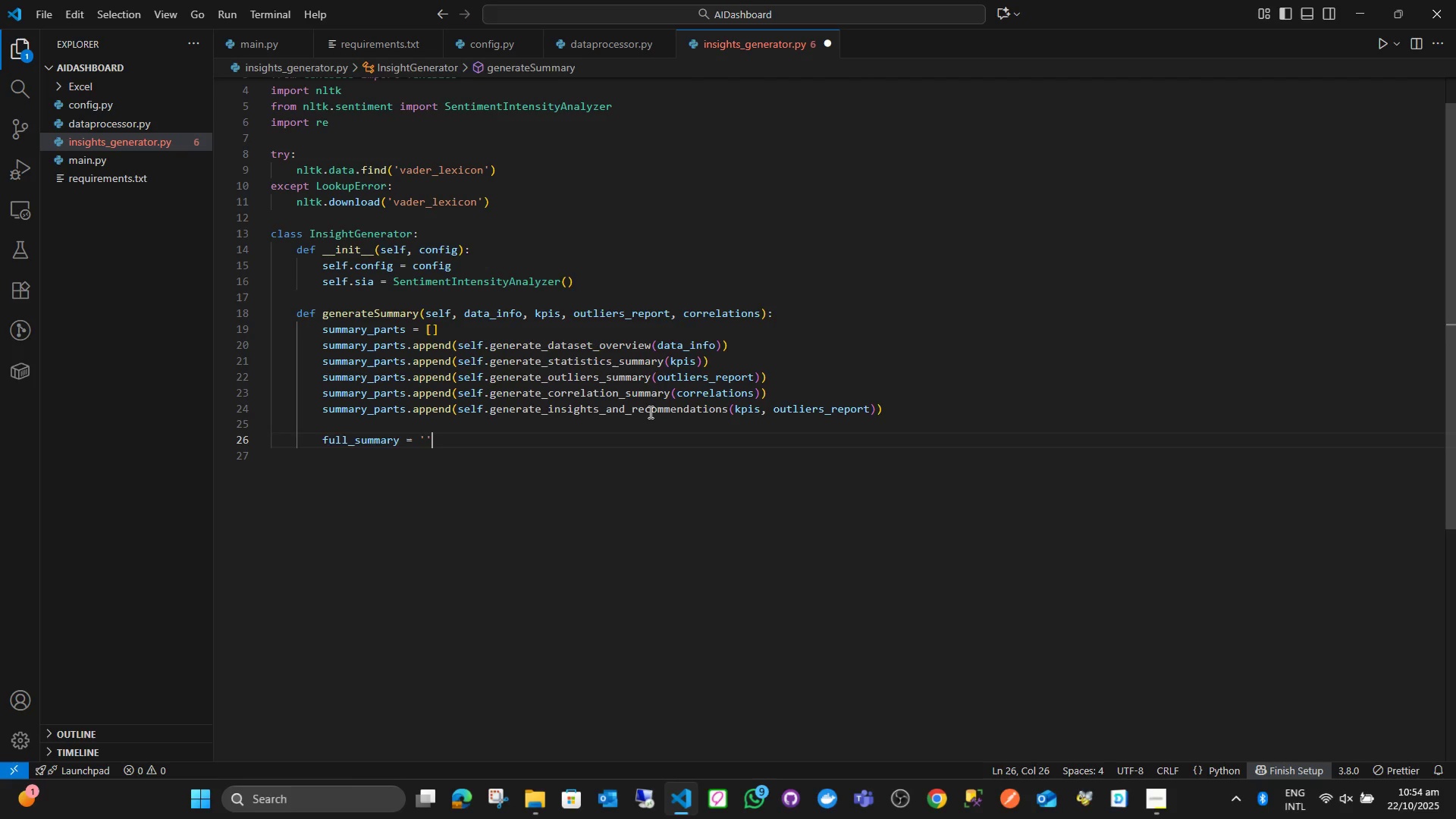 
key(Quote)
 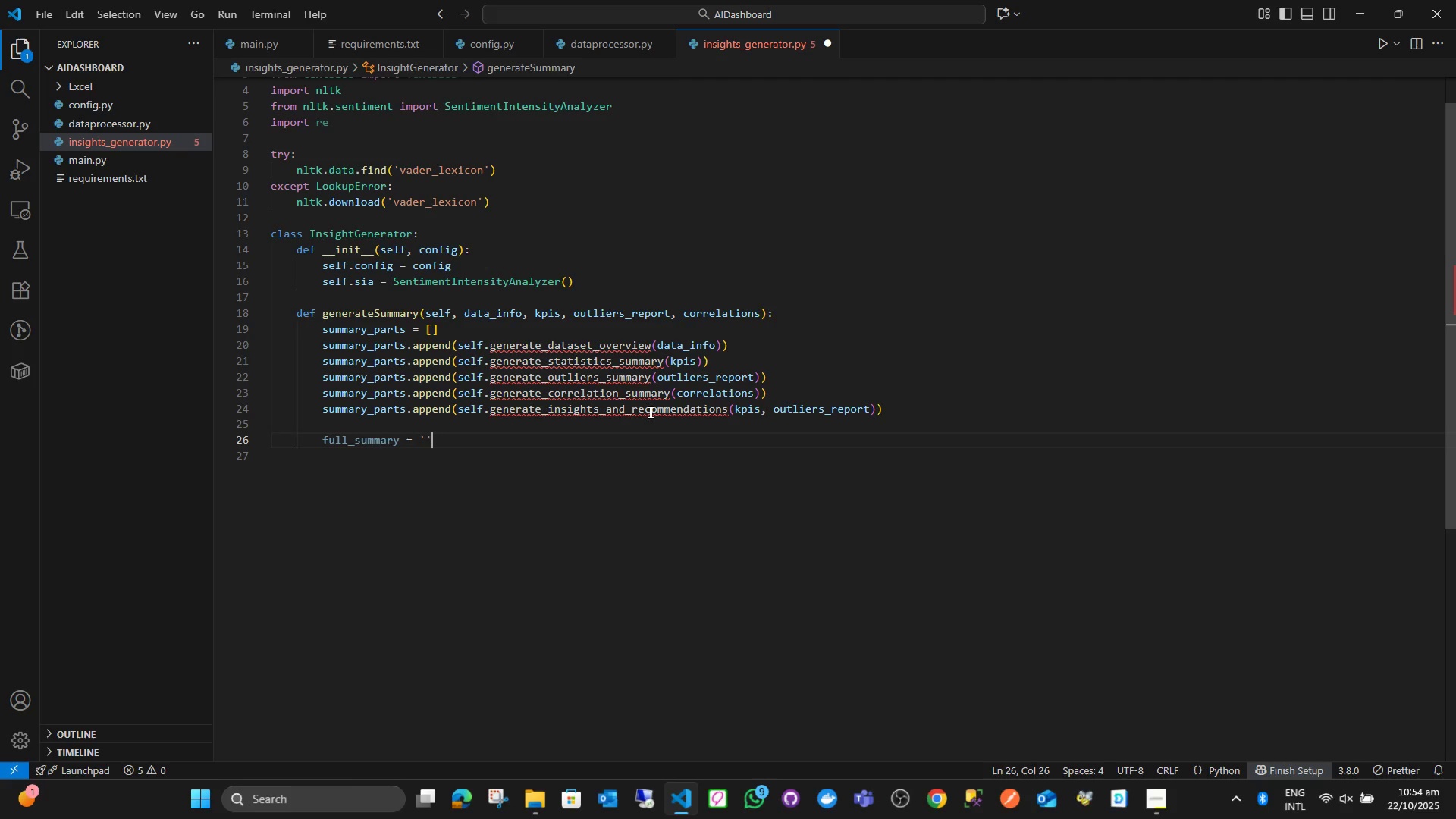 
key(ArrowLeft)
 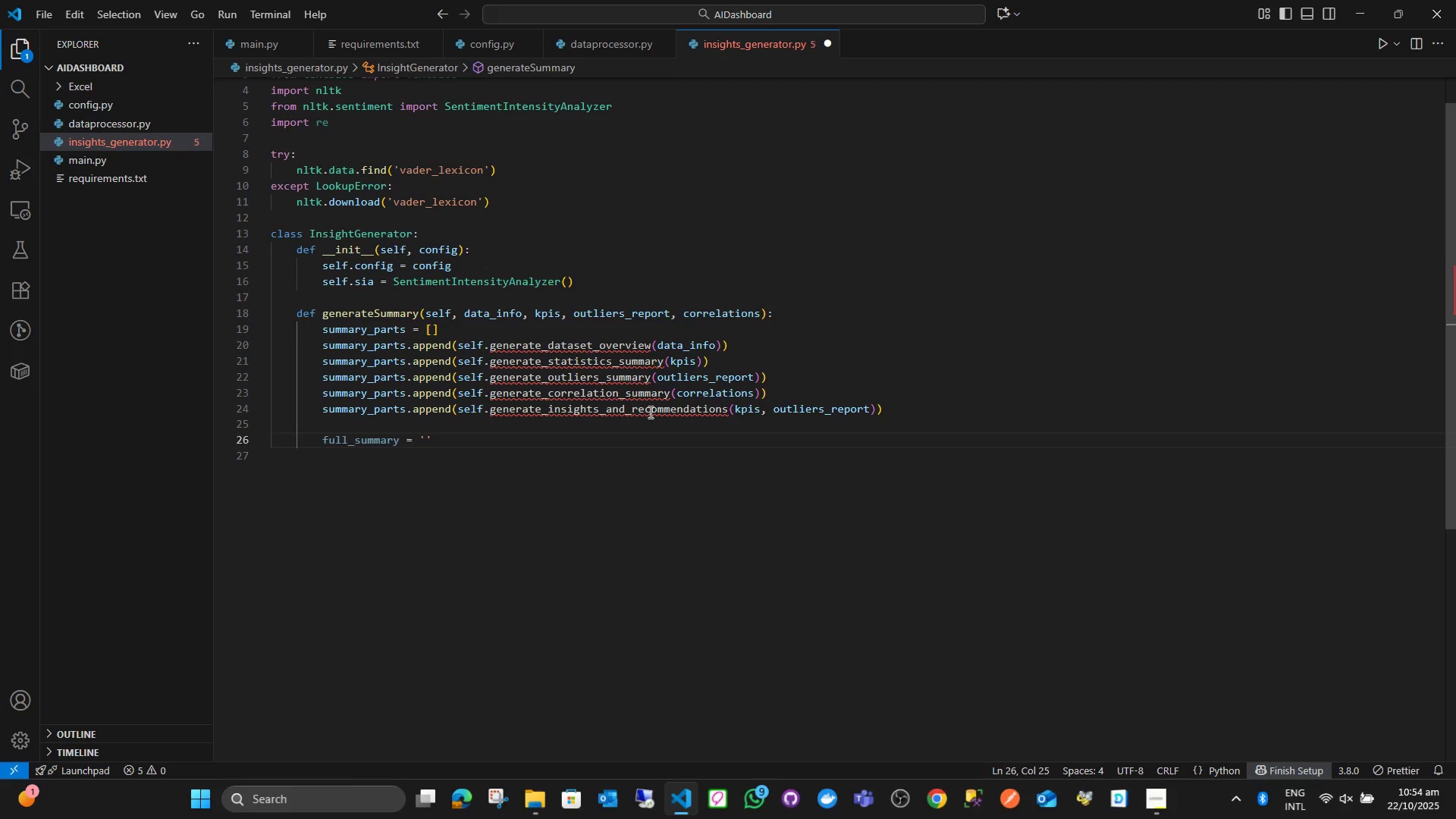 
key(Backslash)
 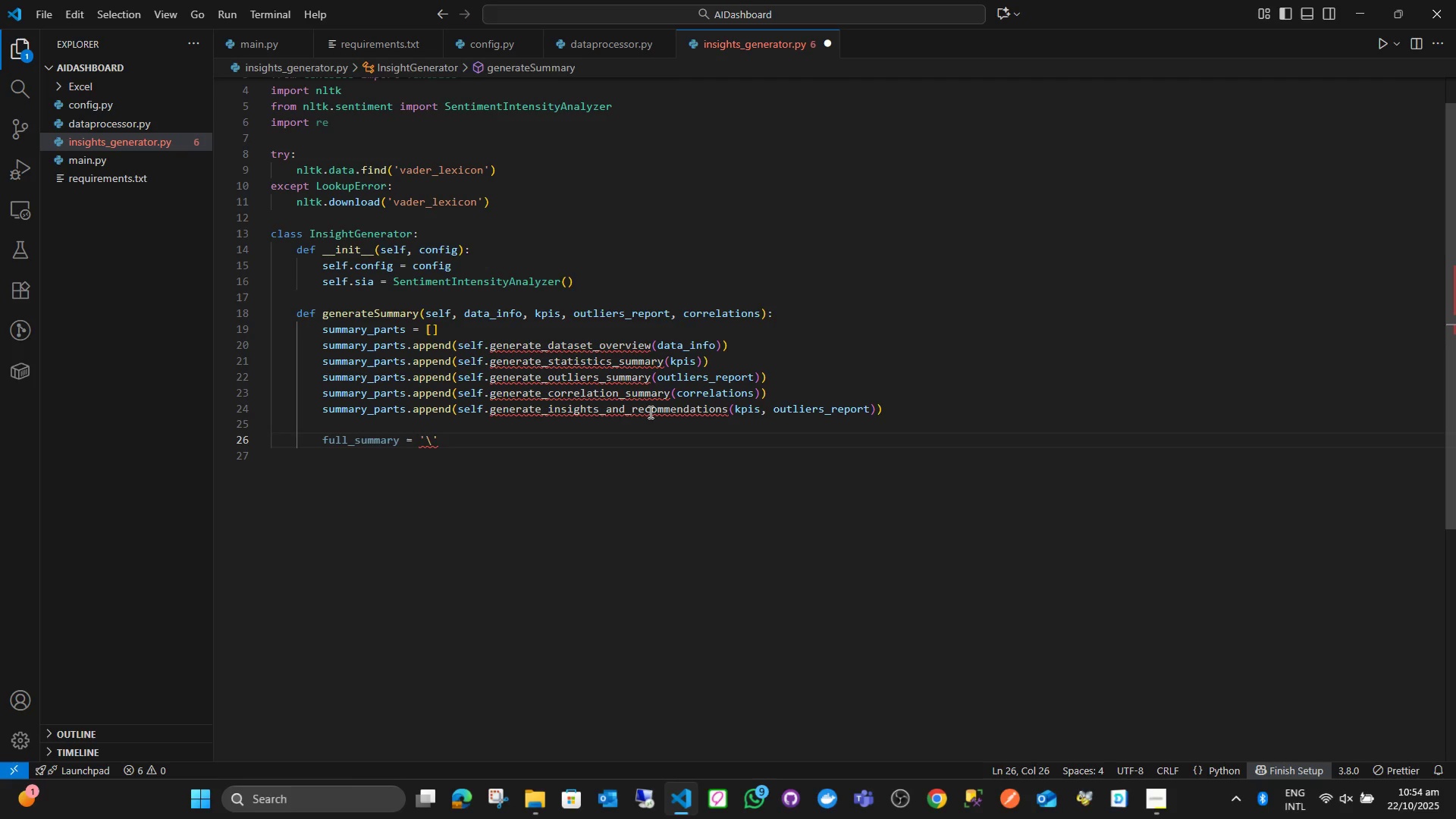 
key(N)
 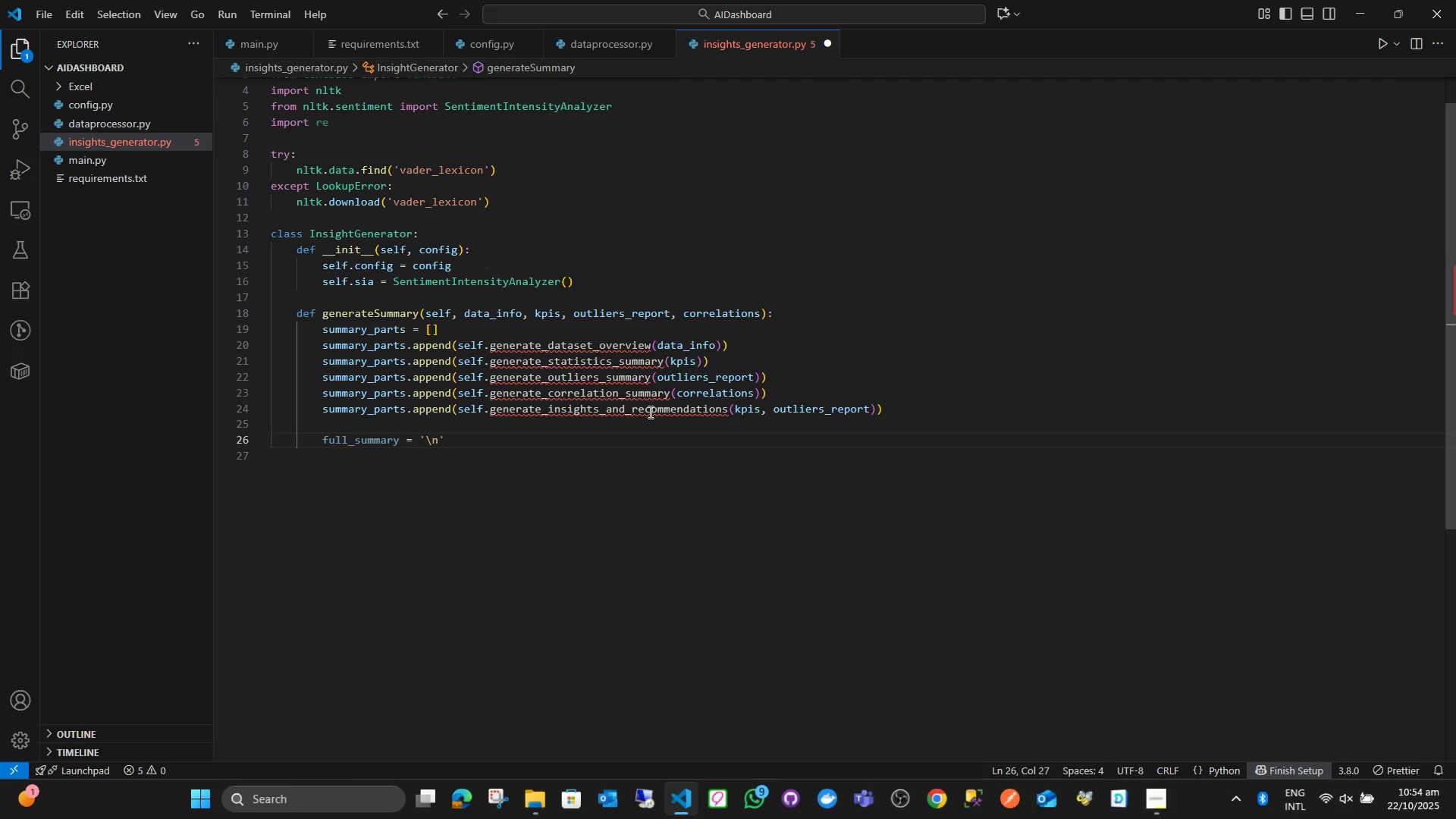 
key(Backslash)
 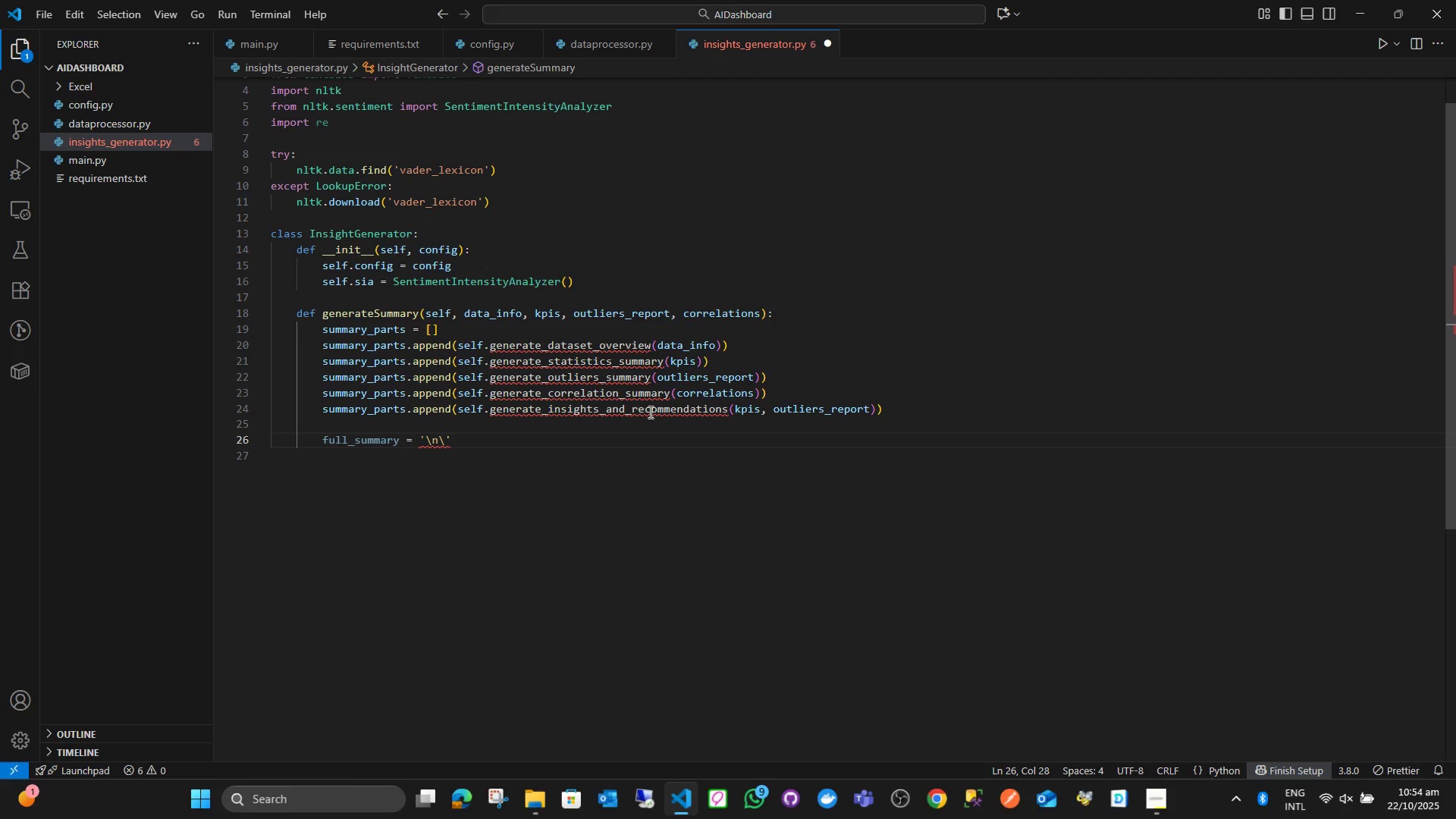 
key(N)
 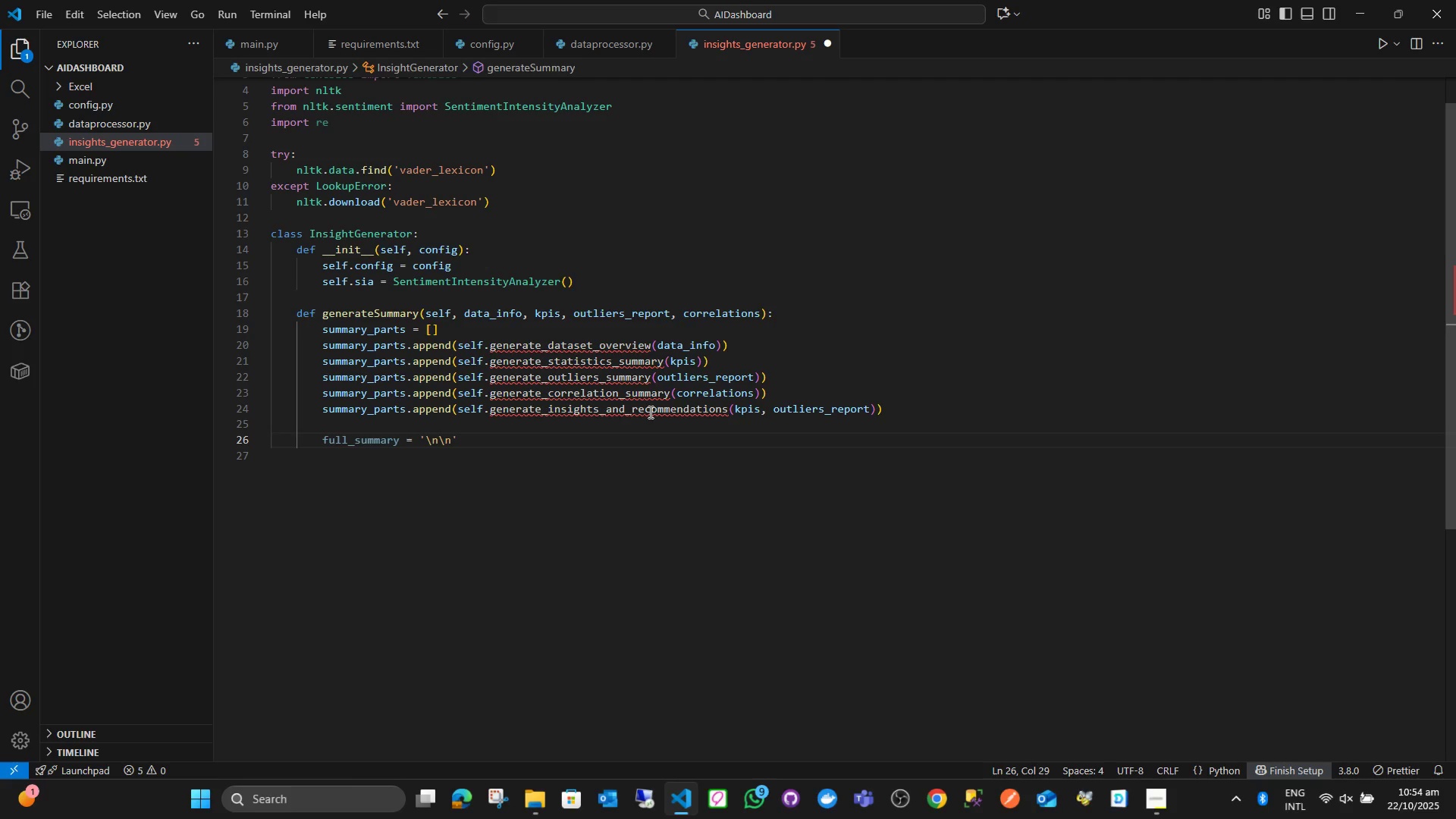 
key(ArrowRight)
 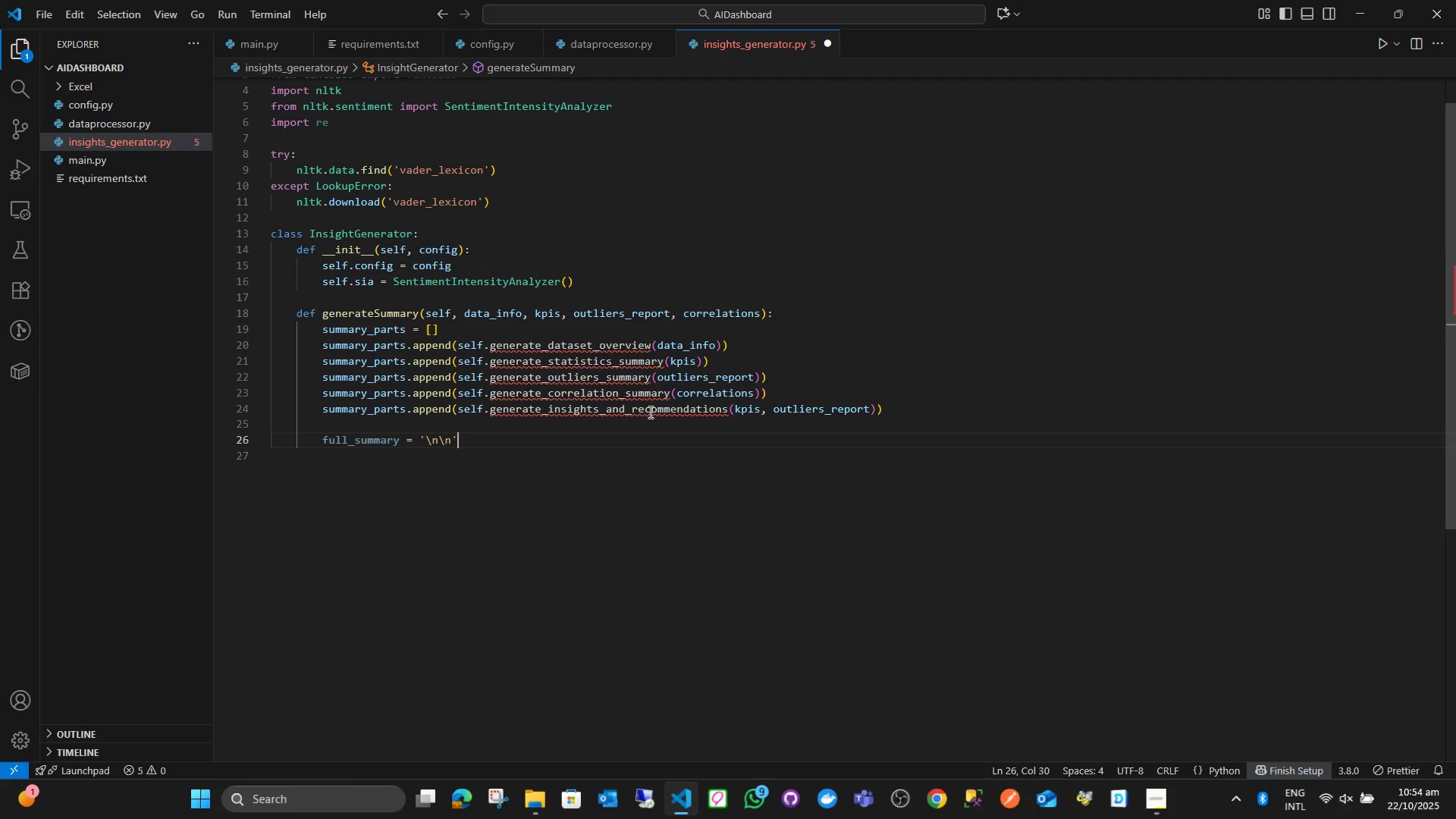 
type(.join(s)
 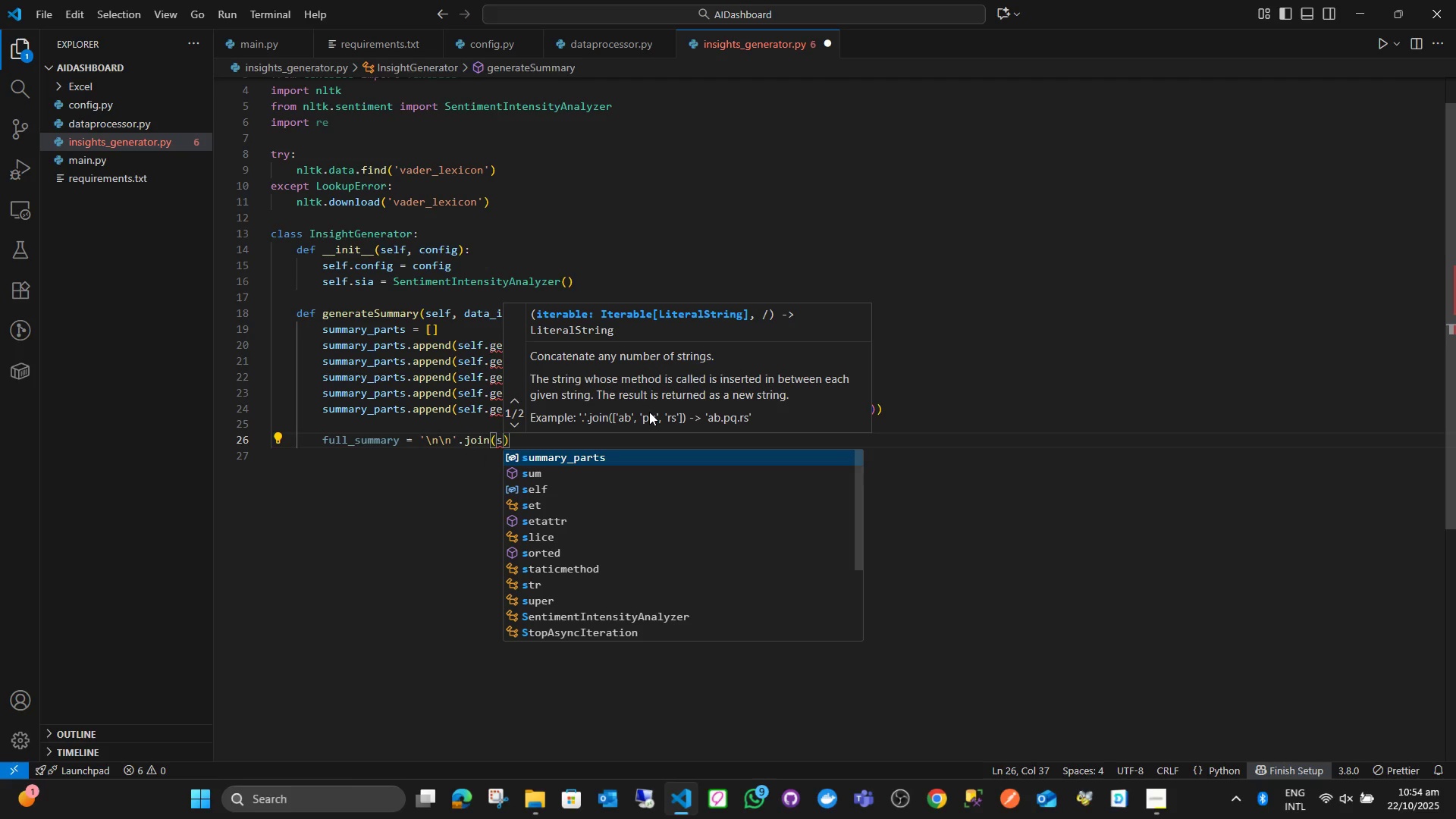 
key(Enter)
 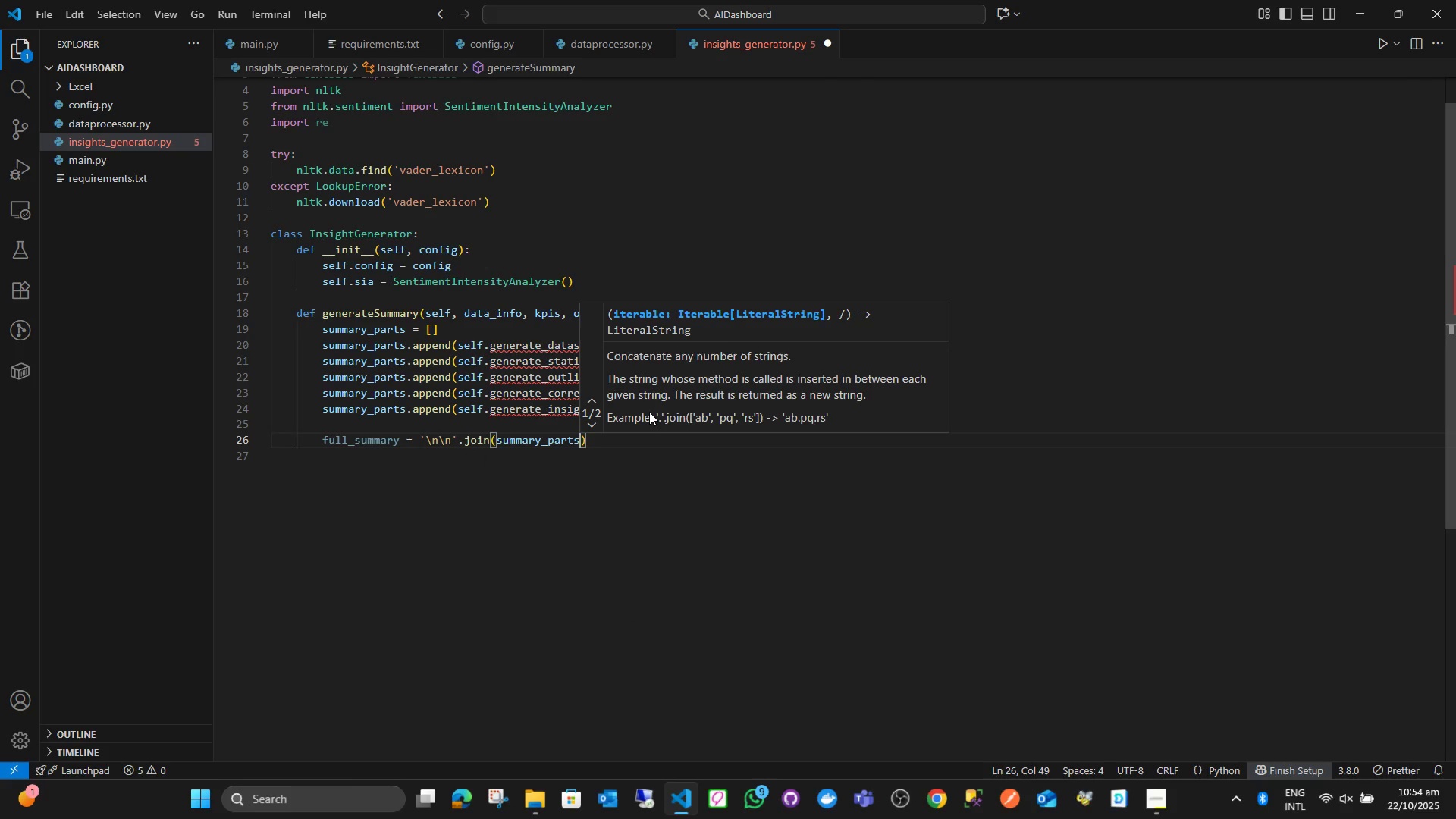 
key(ArrowRight)
 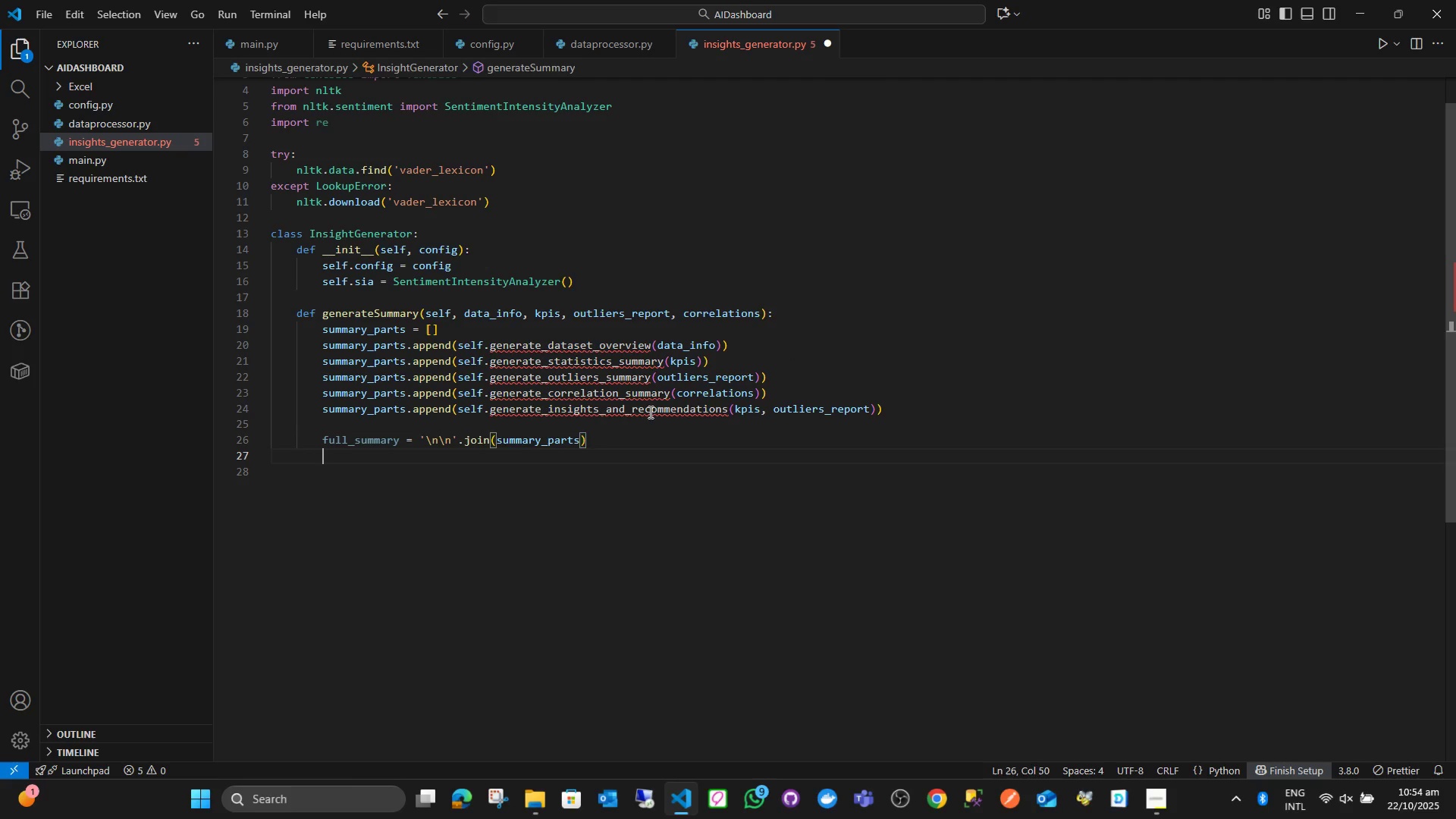 
key(Enter)
 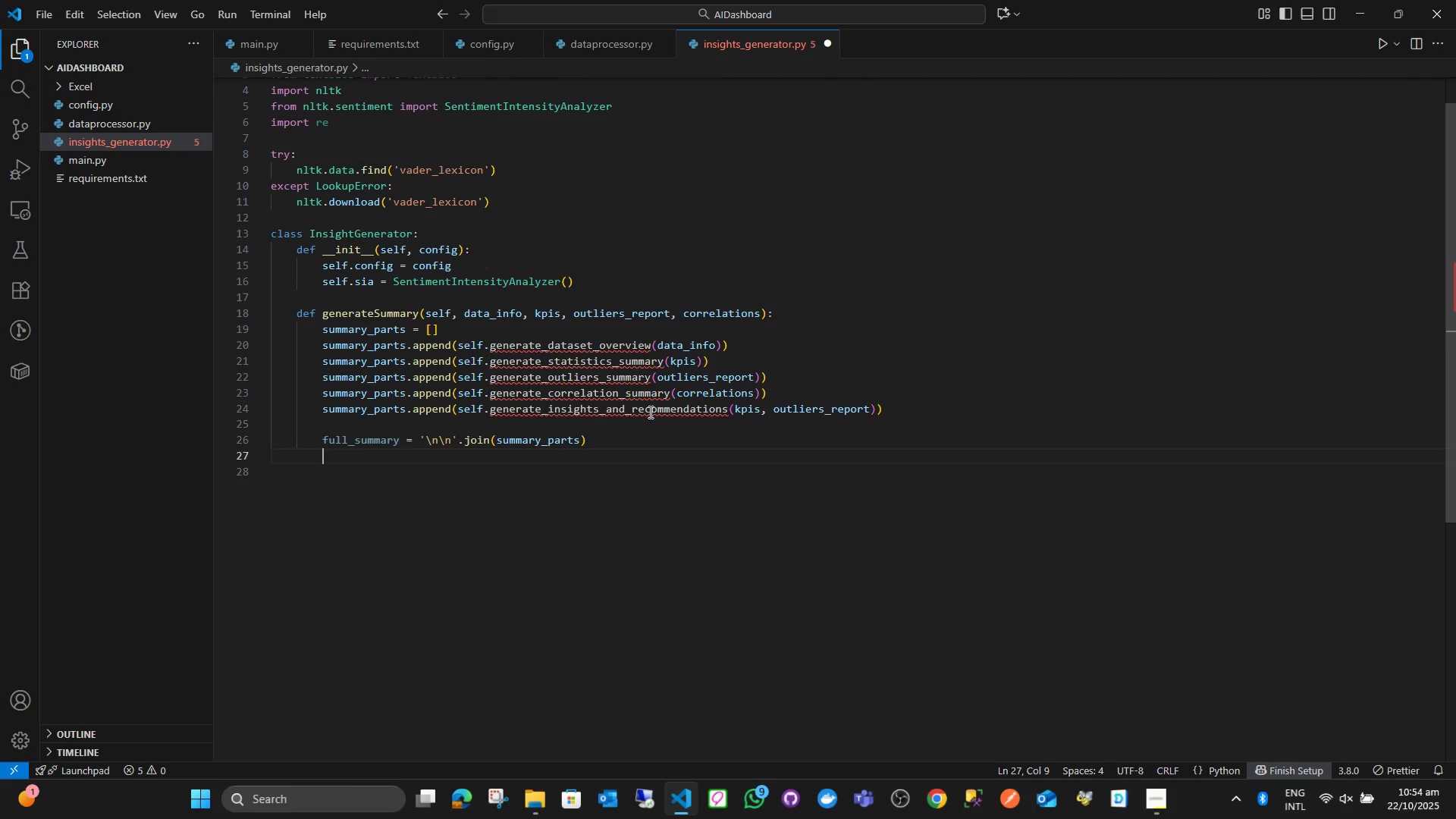 
type(enhanced_summary = )
 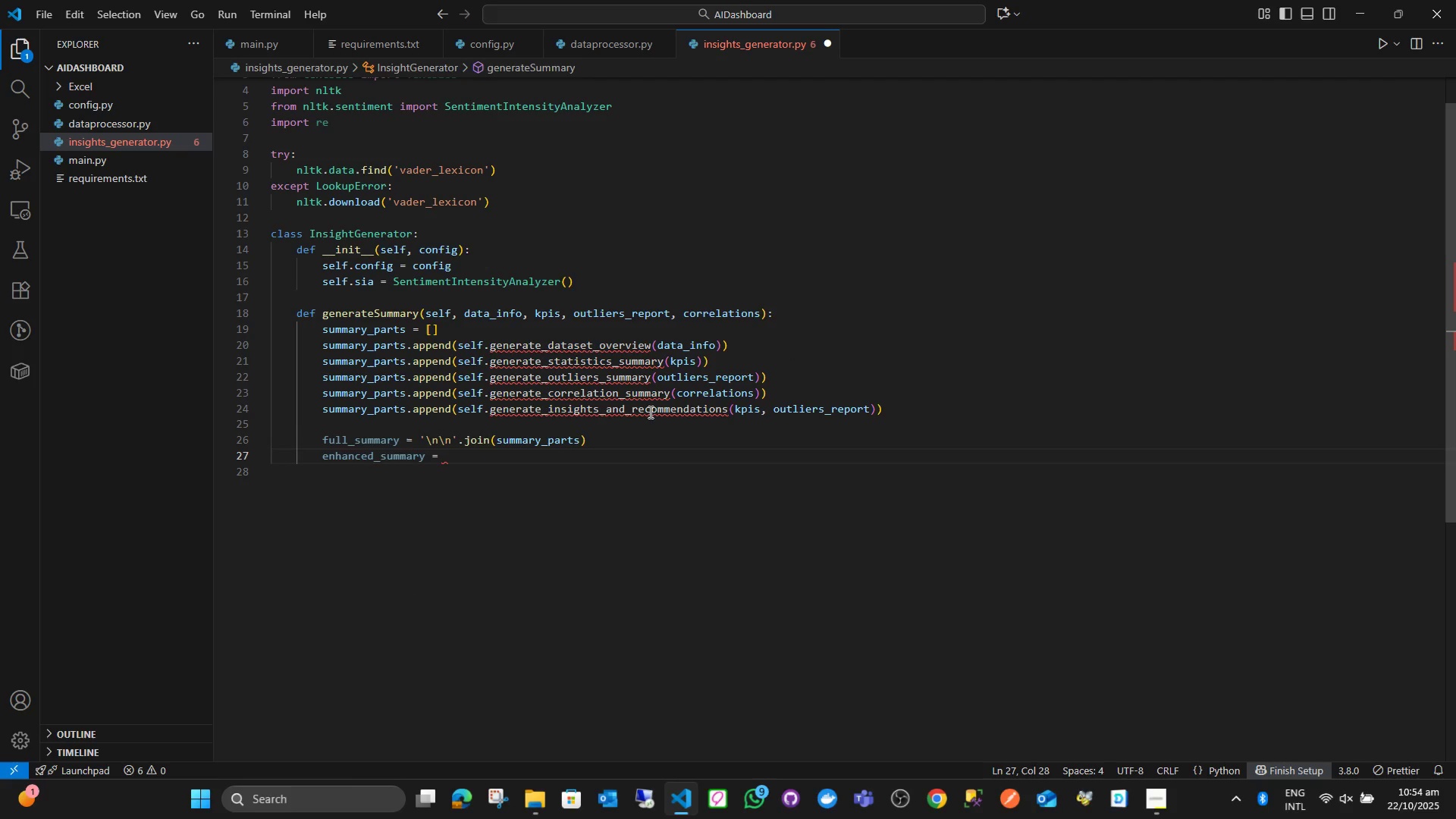 
type(self.en)
 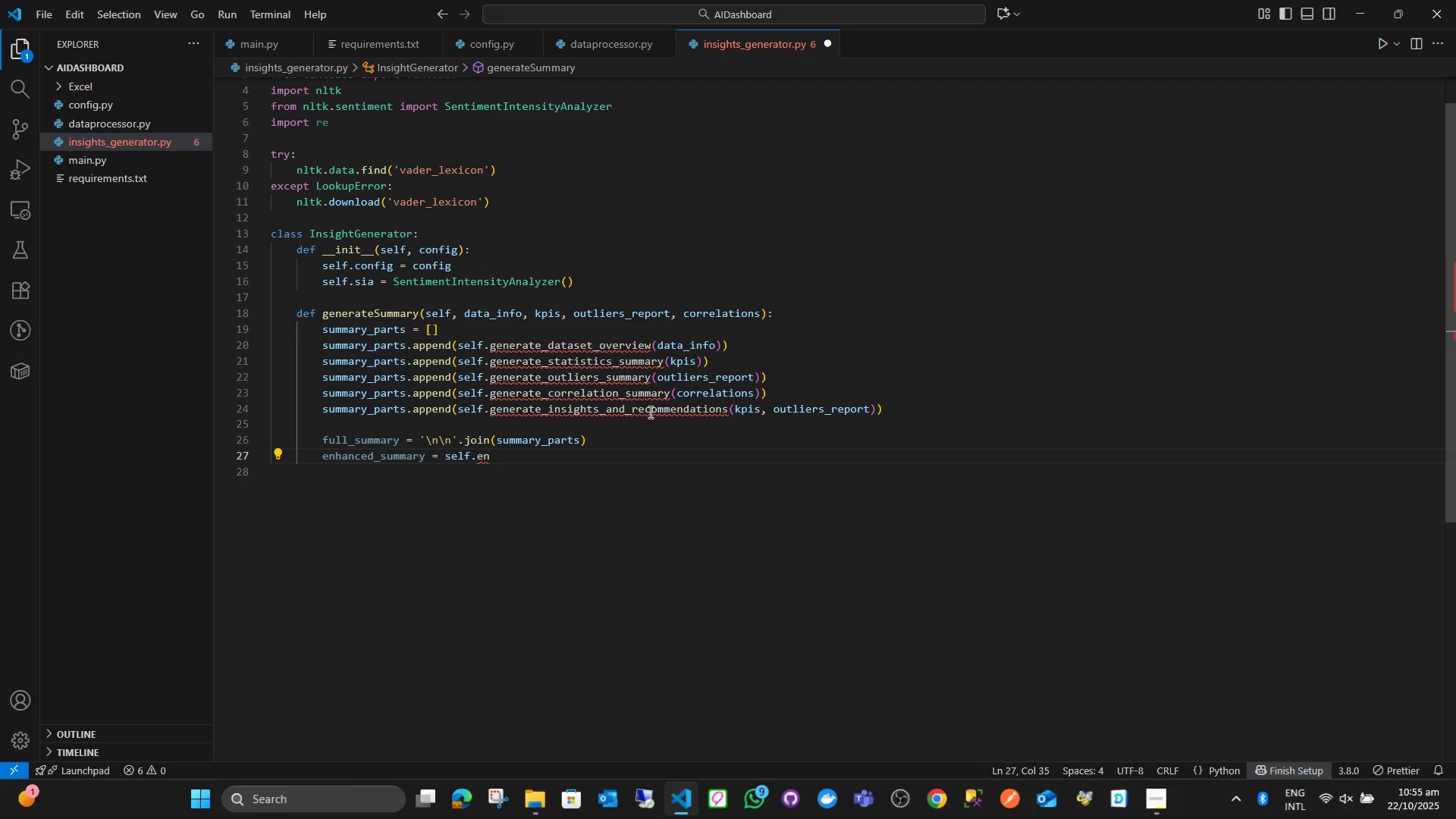 
key(Backspace)
key(Backspace)
type(enhance))
key(Backspace)
type(_summary)
 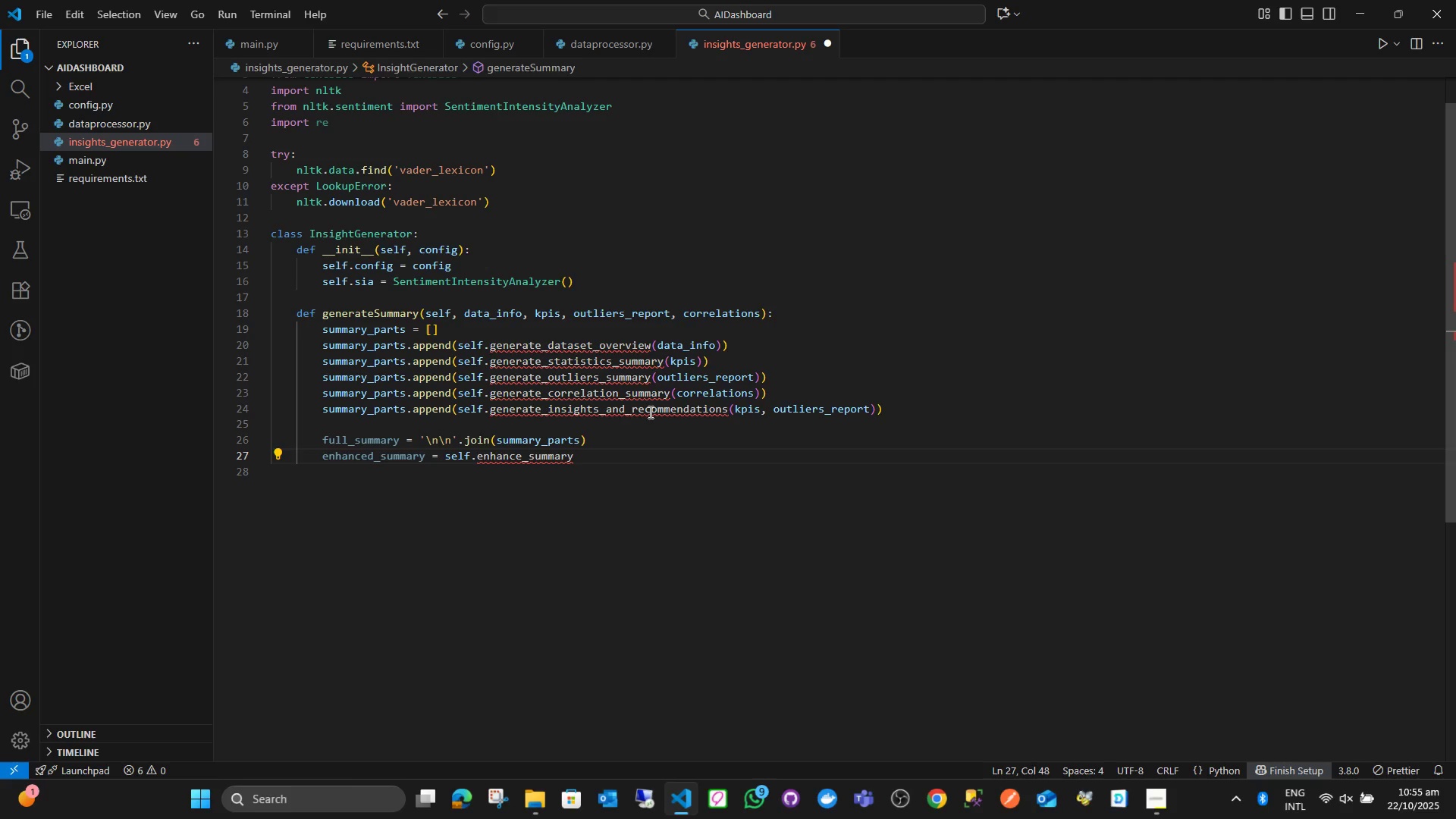 
type((duk)
key(Backspace)
key(Backspace)
key(Backspace)
type(ful)
 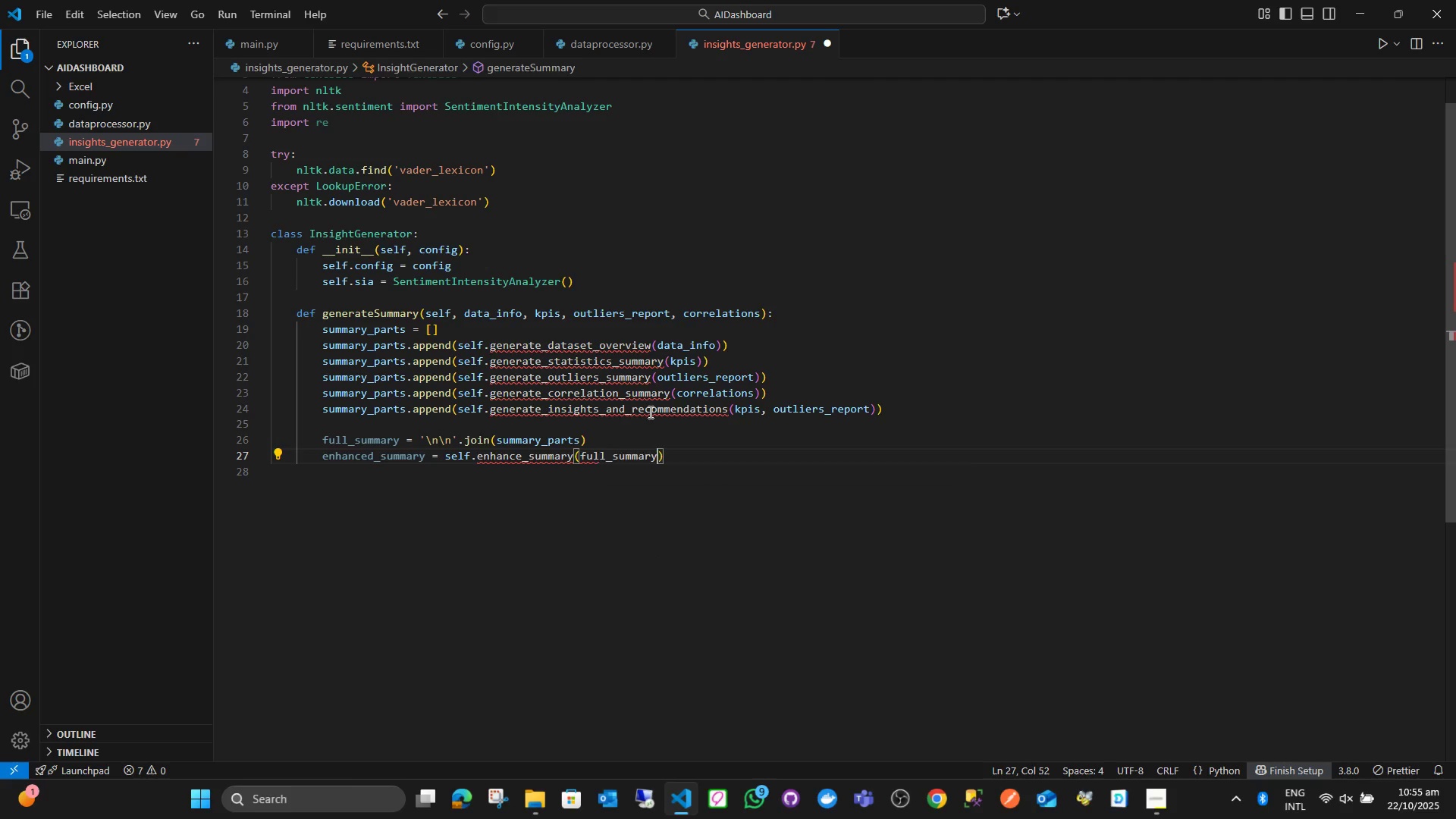 
key(Enter)
 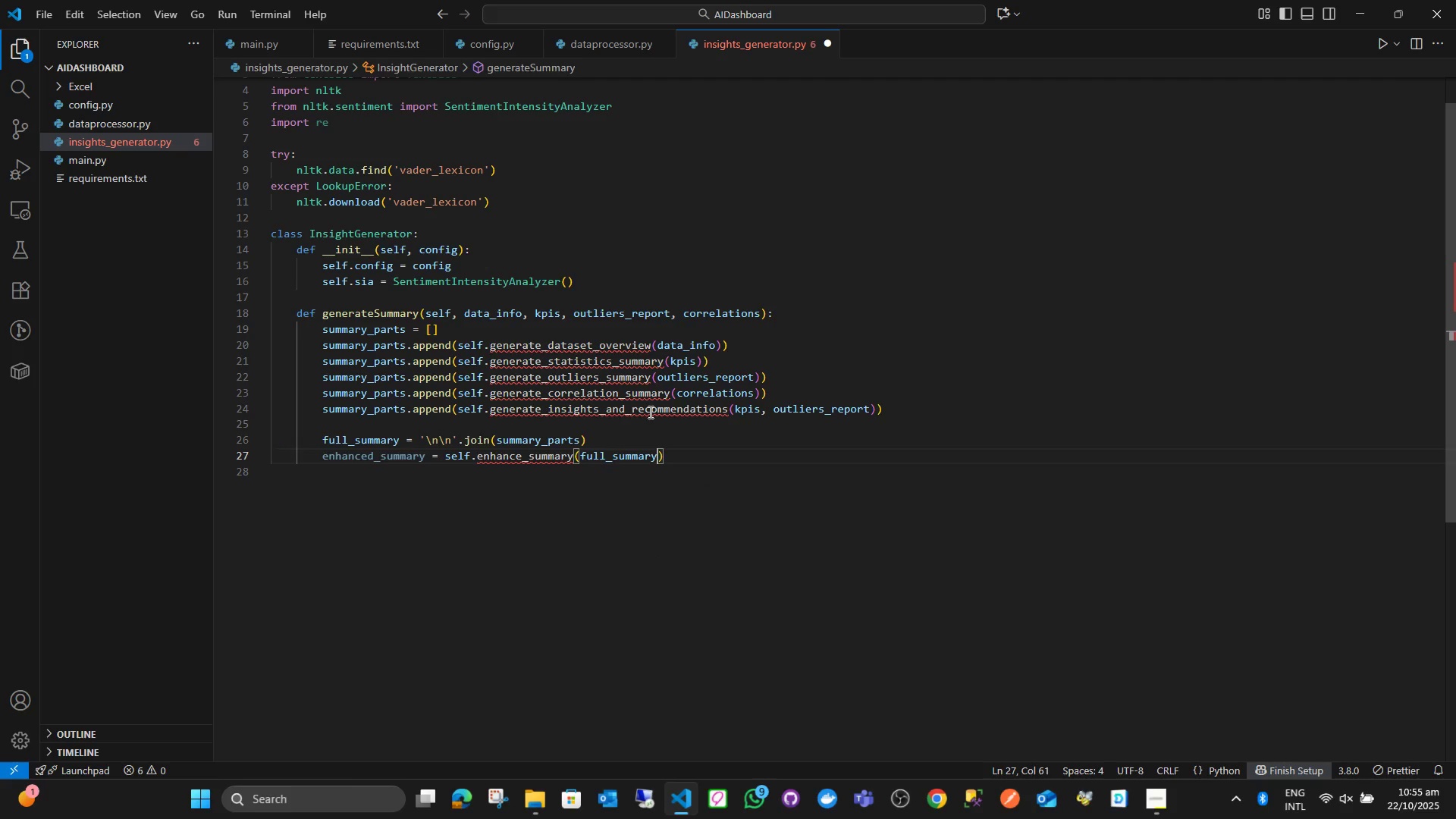 
key(ArrowRight)
 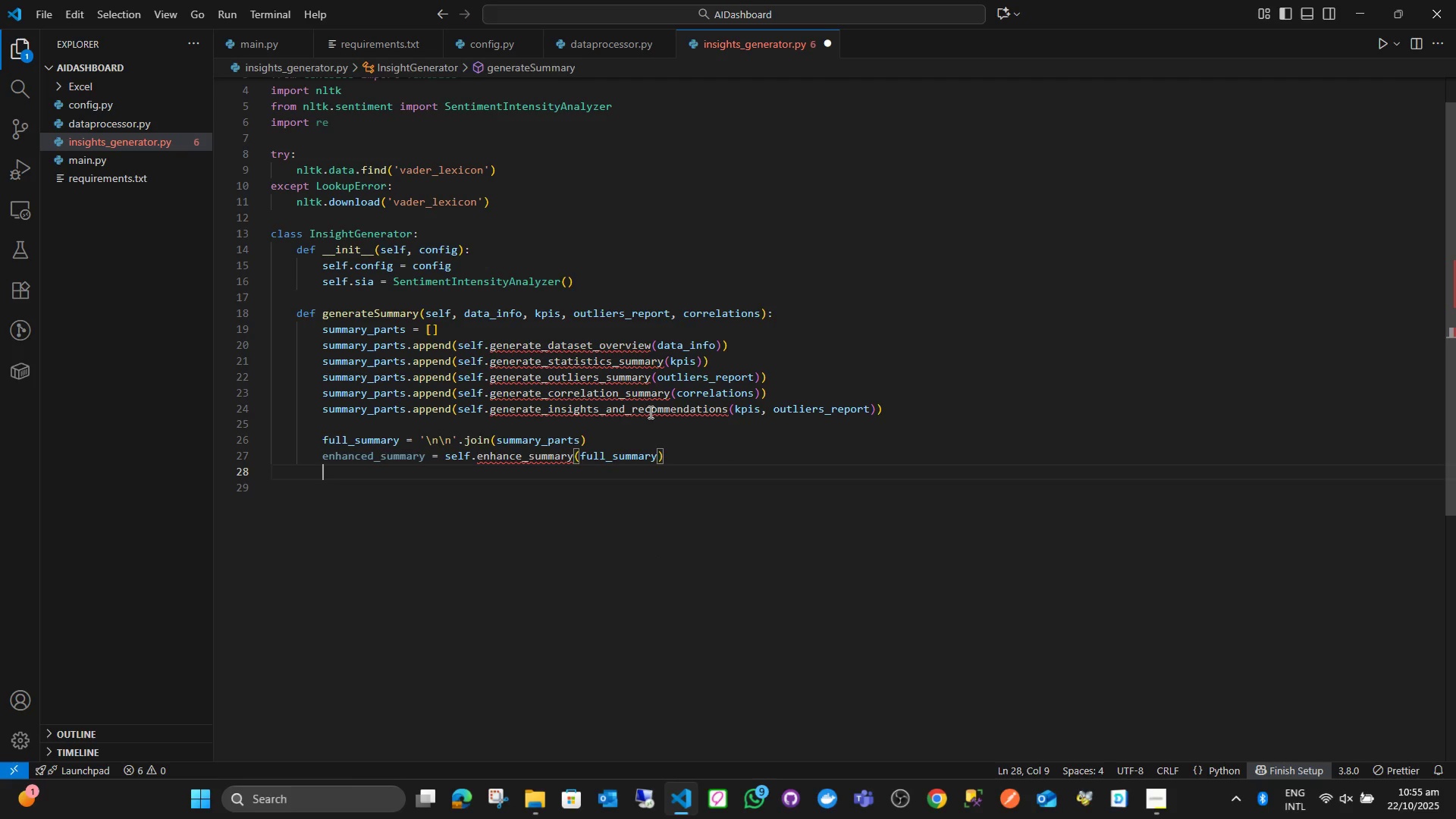 
key(Enter)
 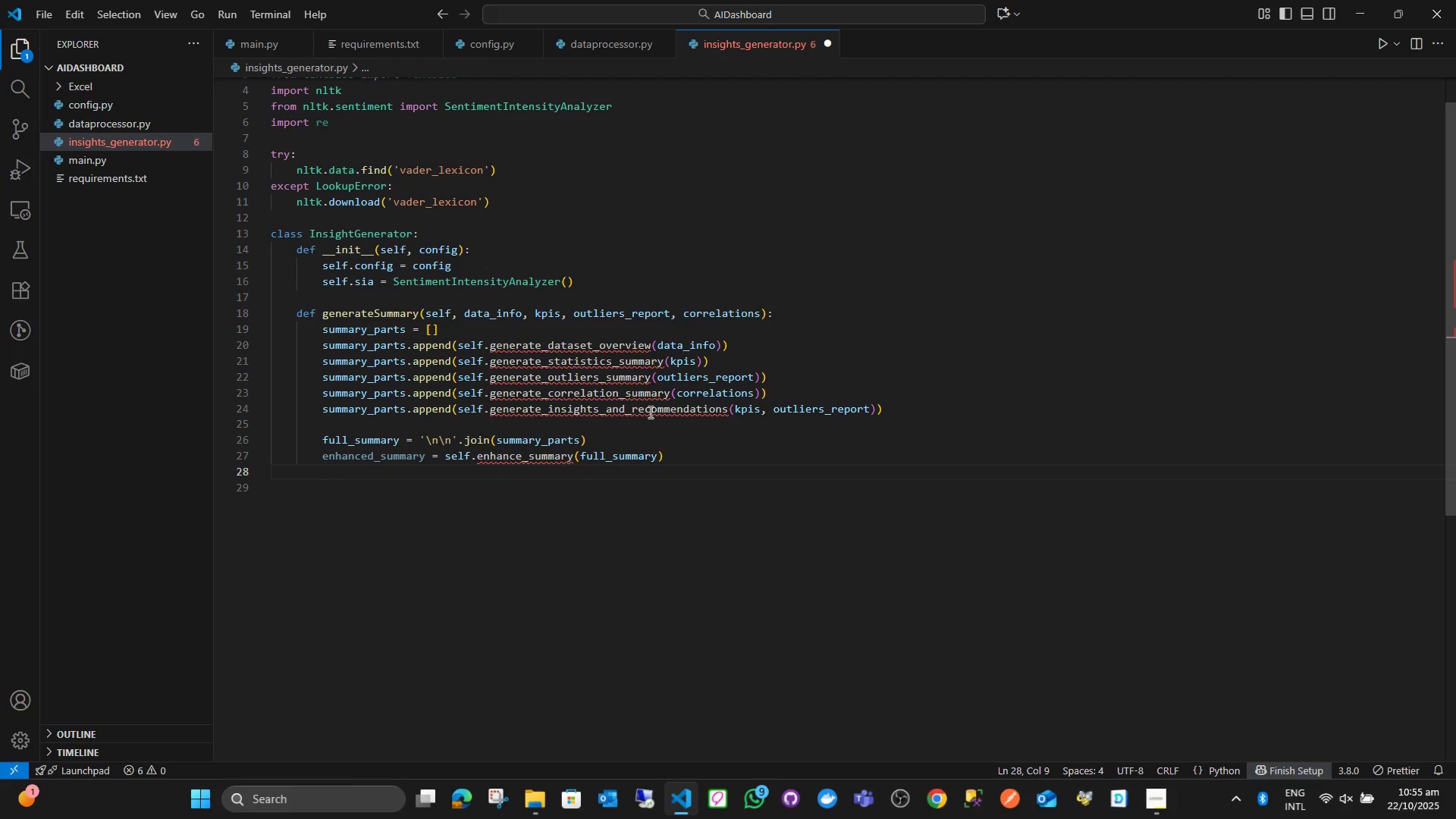 
key(Enter)
 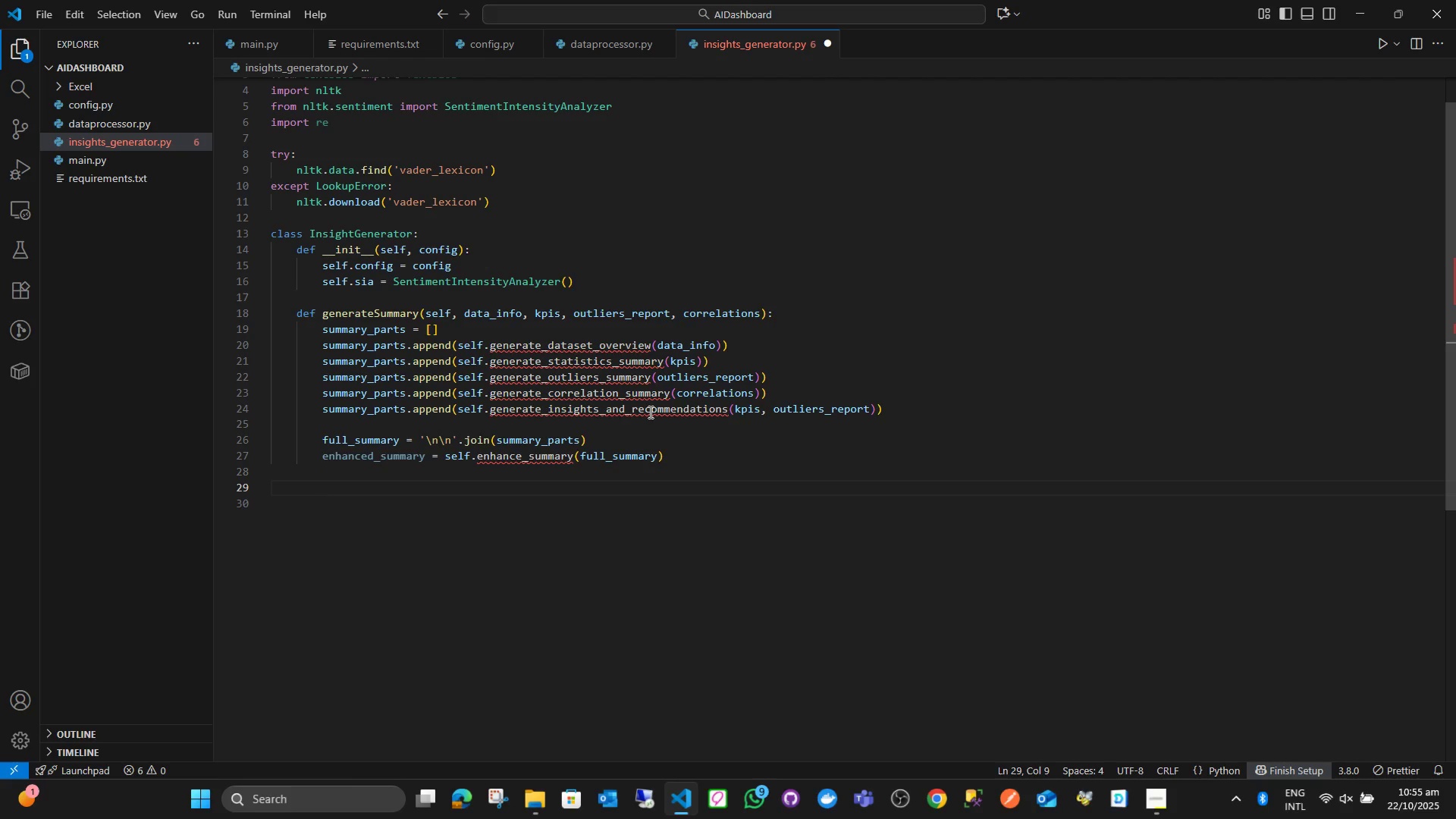 
type(rt)
key(Backspace)
type(er)
key(Backspace)
type(tu)
 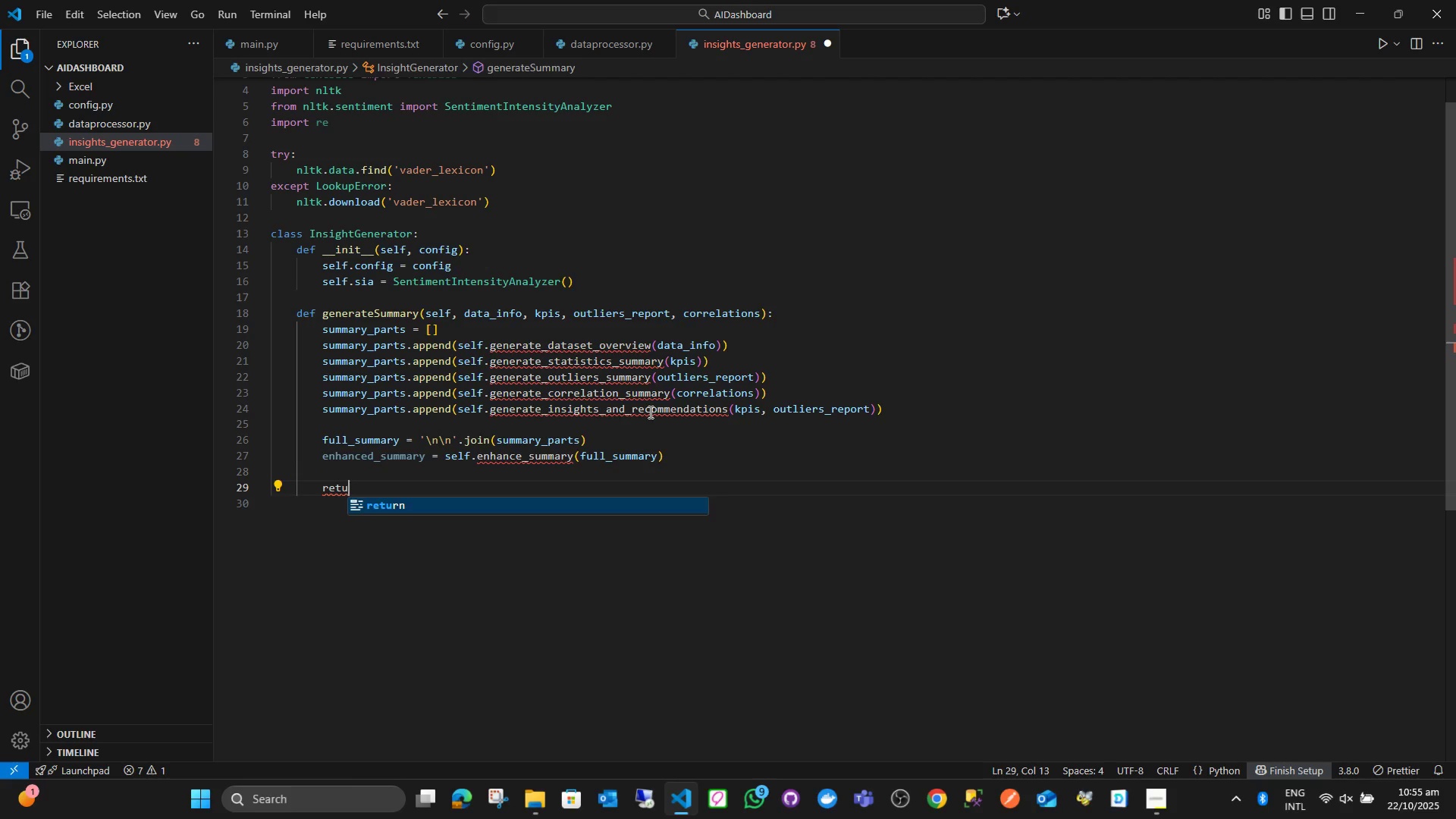 
key(Enter)
 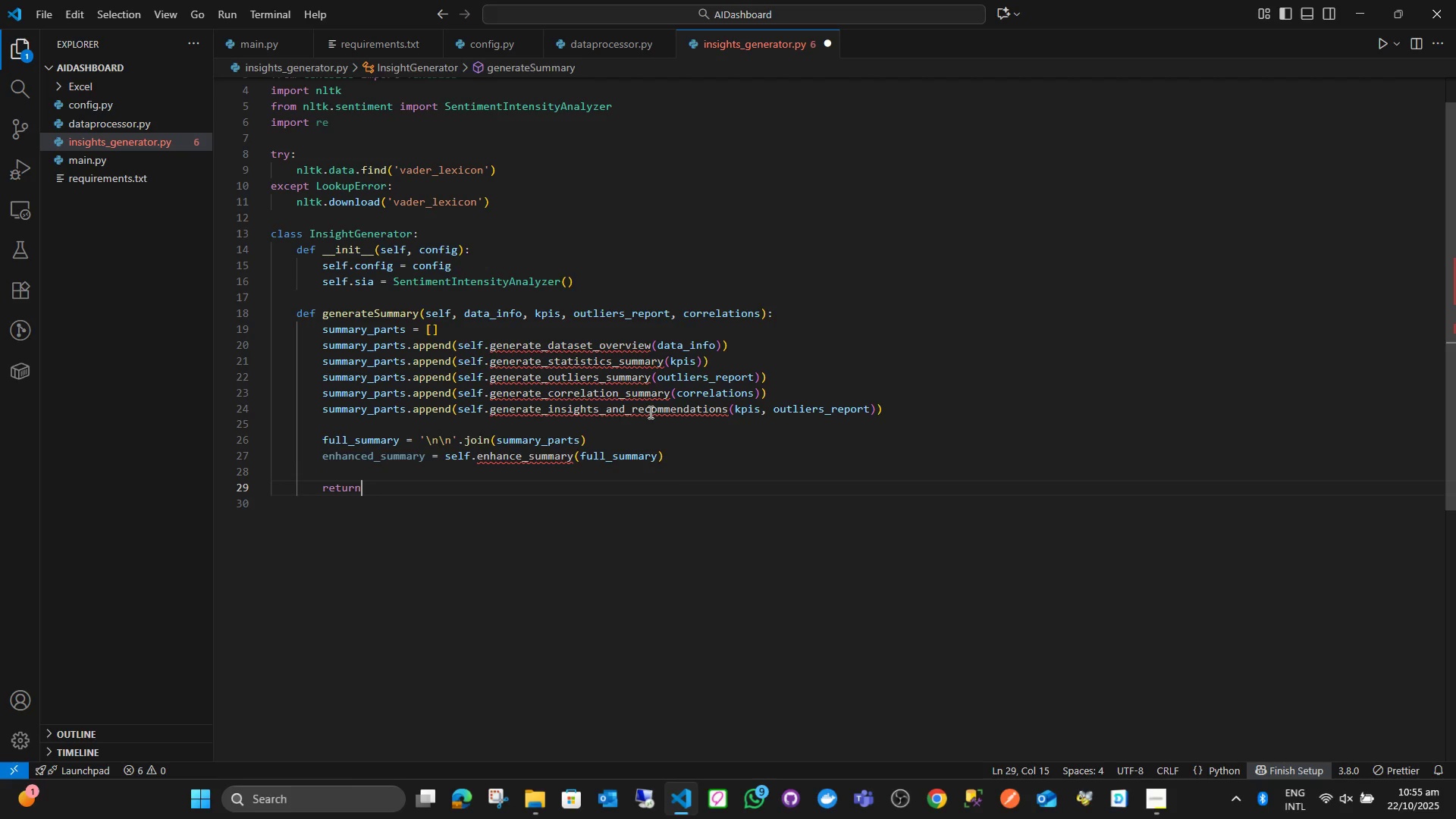 
type( enha)
 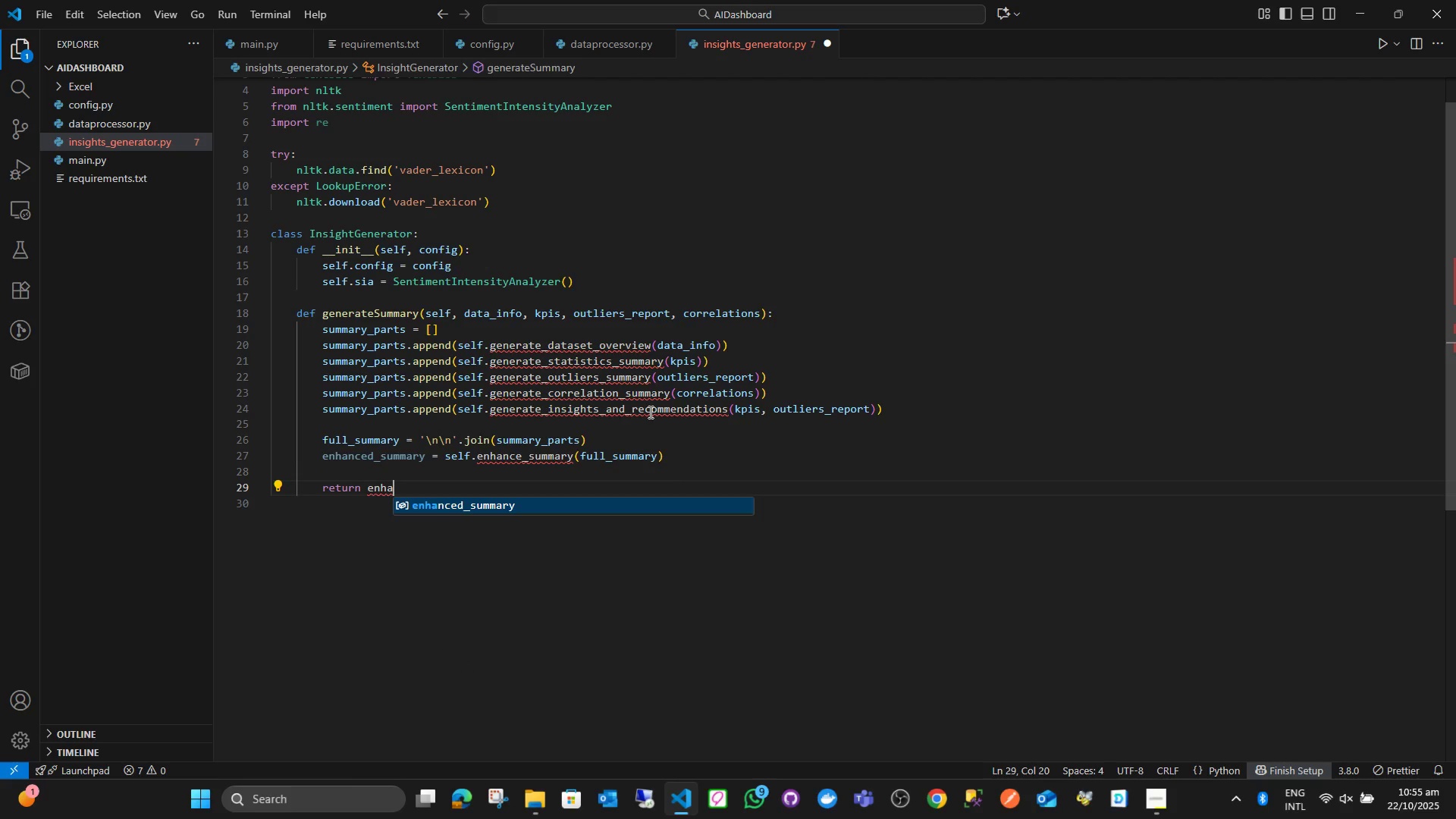 
key(Enter)
 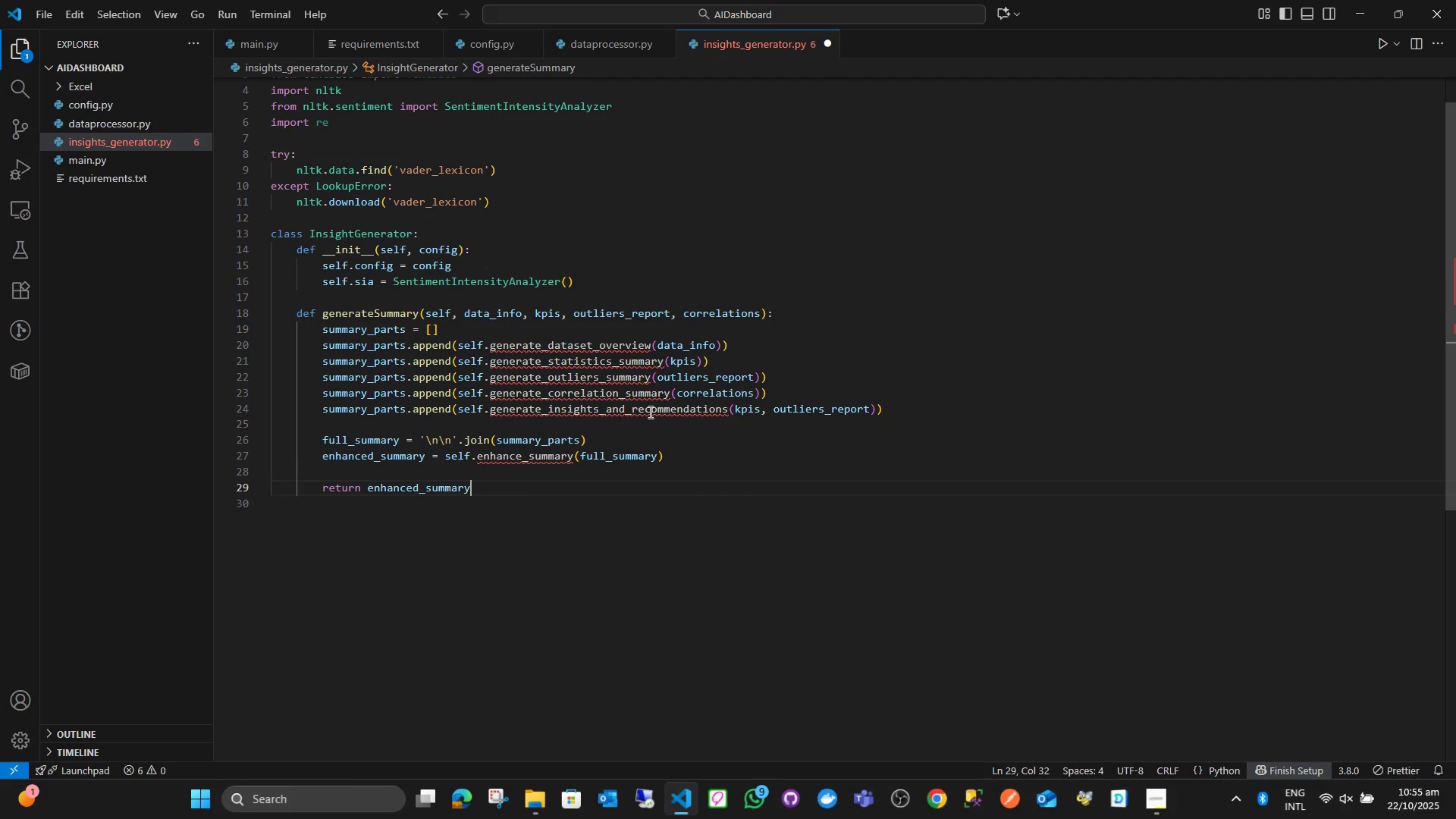 
key(Enter)
 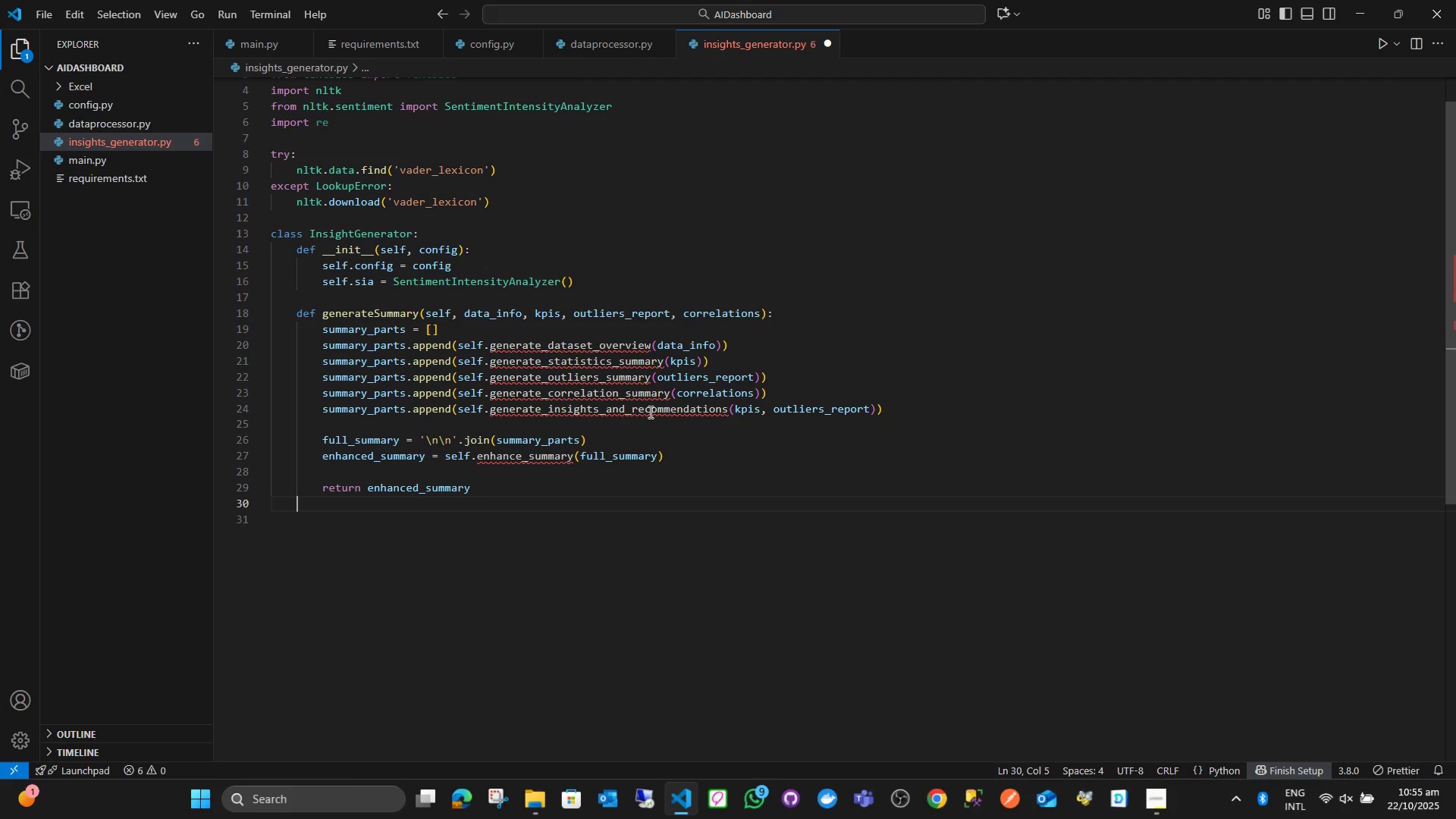 
key(Enter)
 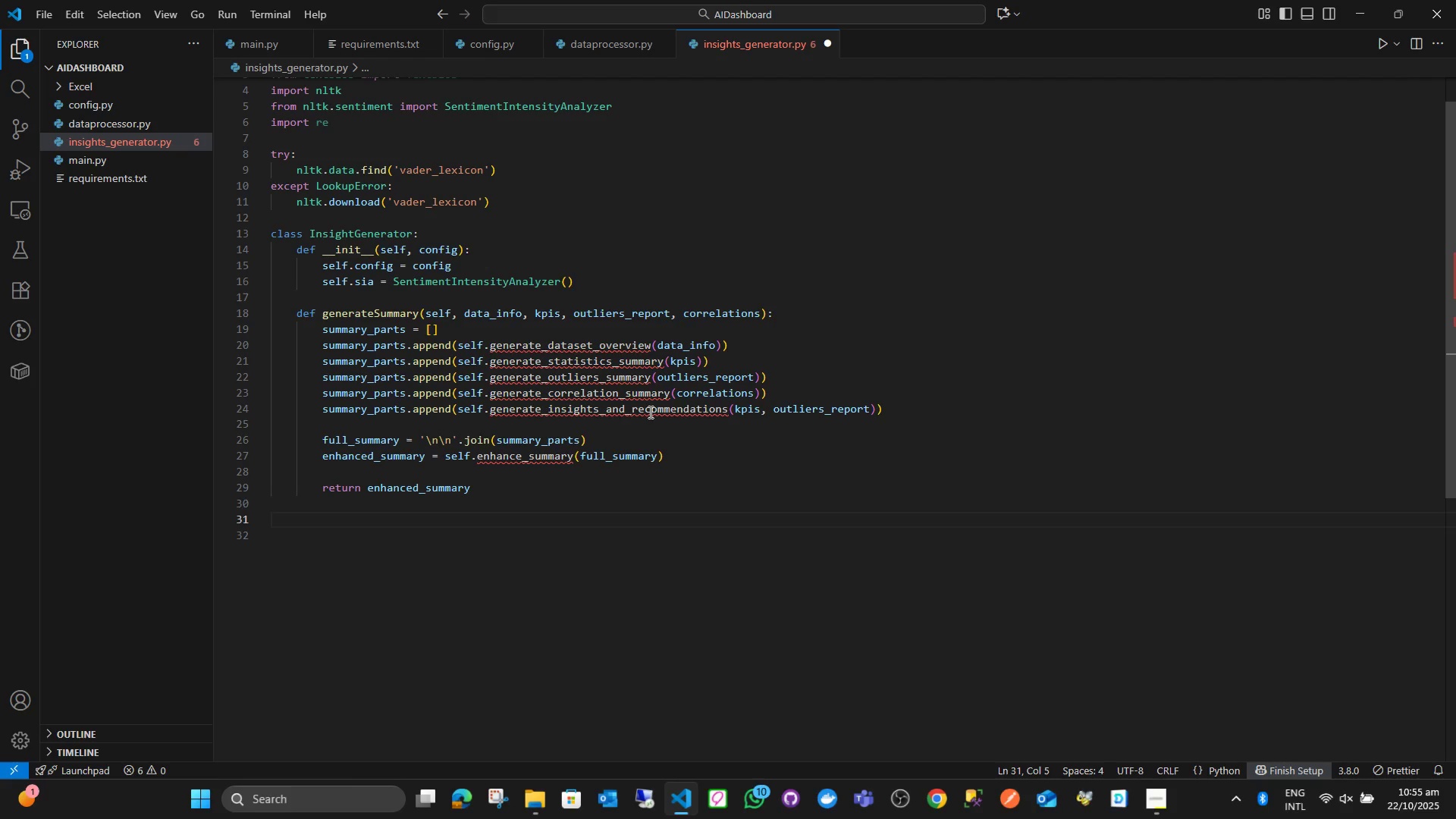 
wait(30.78)
 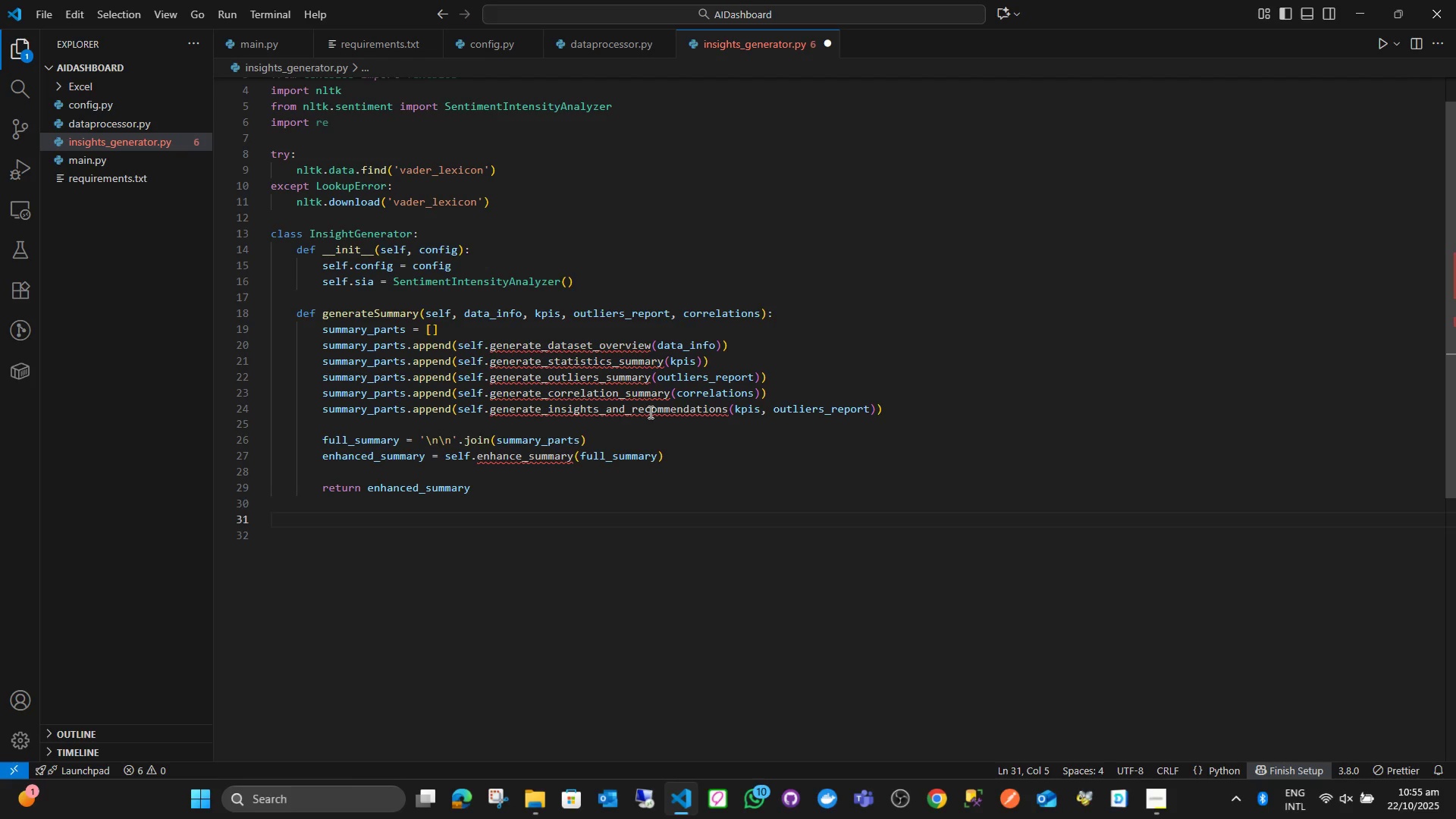 
type(def fenera)
key(Backspace)
type(f)
key(Backspace)
type(generate))
key(Backspace)
type(_Dat)
key(Backspace)
key(Backspace)
key(Backspace)
type(dataset_overi)
key(Backspace)
type(view(se;)
key(Backspace)
type(kf)
key(Backspace)
key(Backspace)
type(lf, datqa)
key(Backspace)
key(Backspace)
type(a_info)
 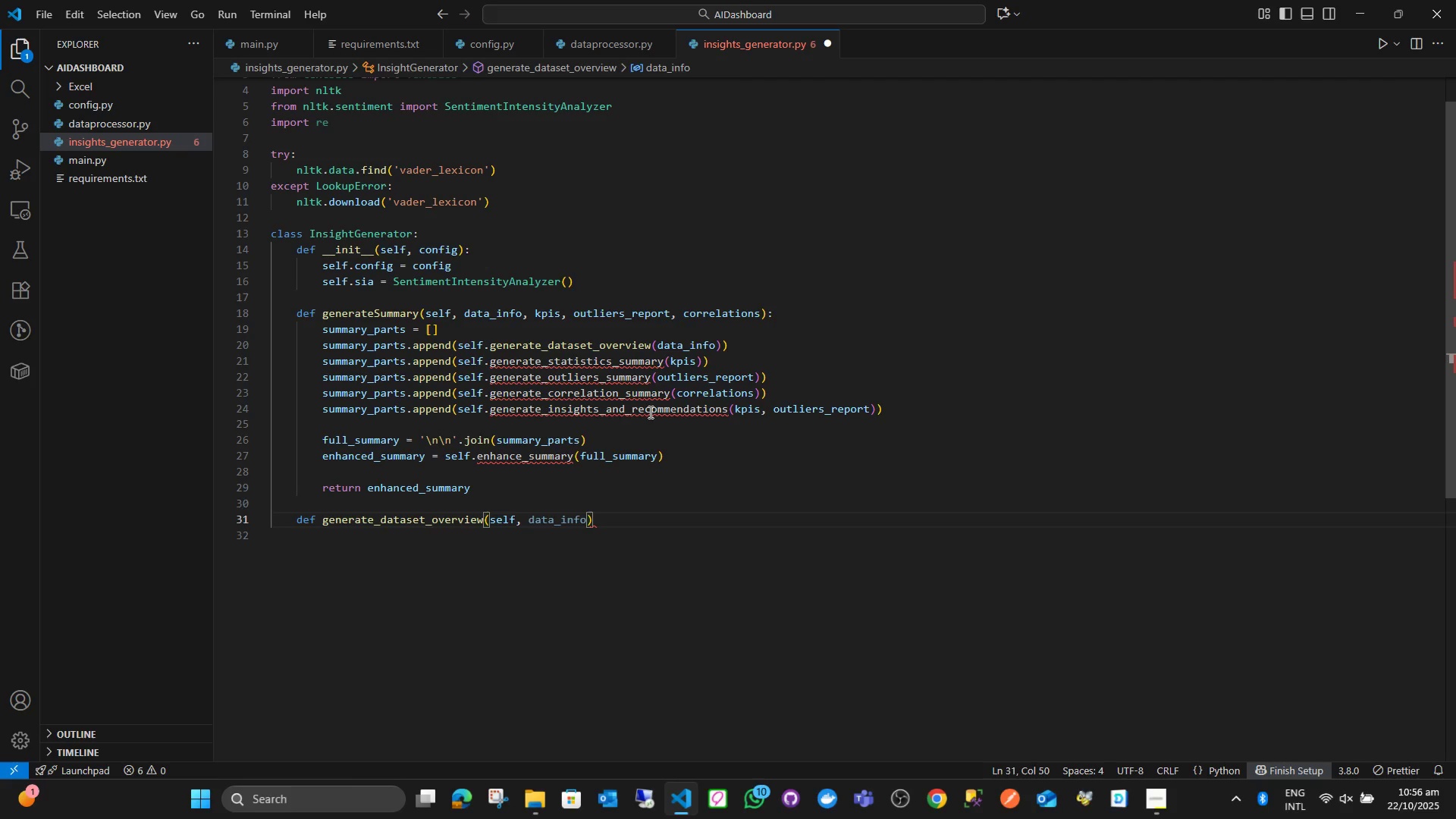 
key(ArrowRight)
 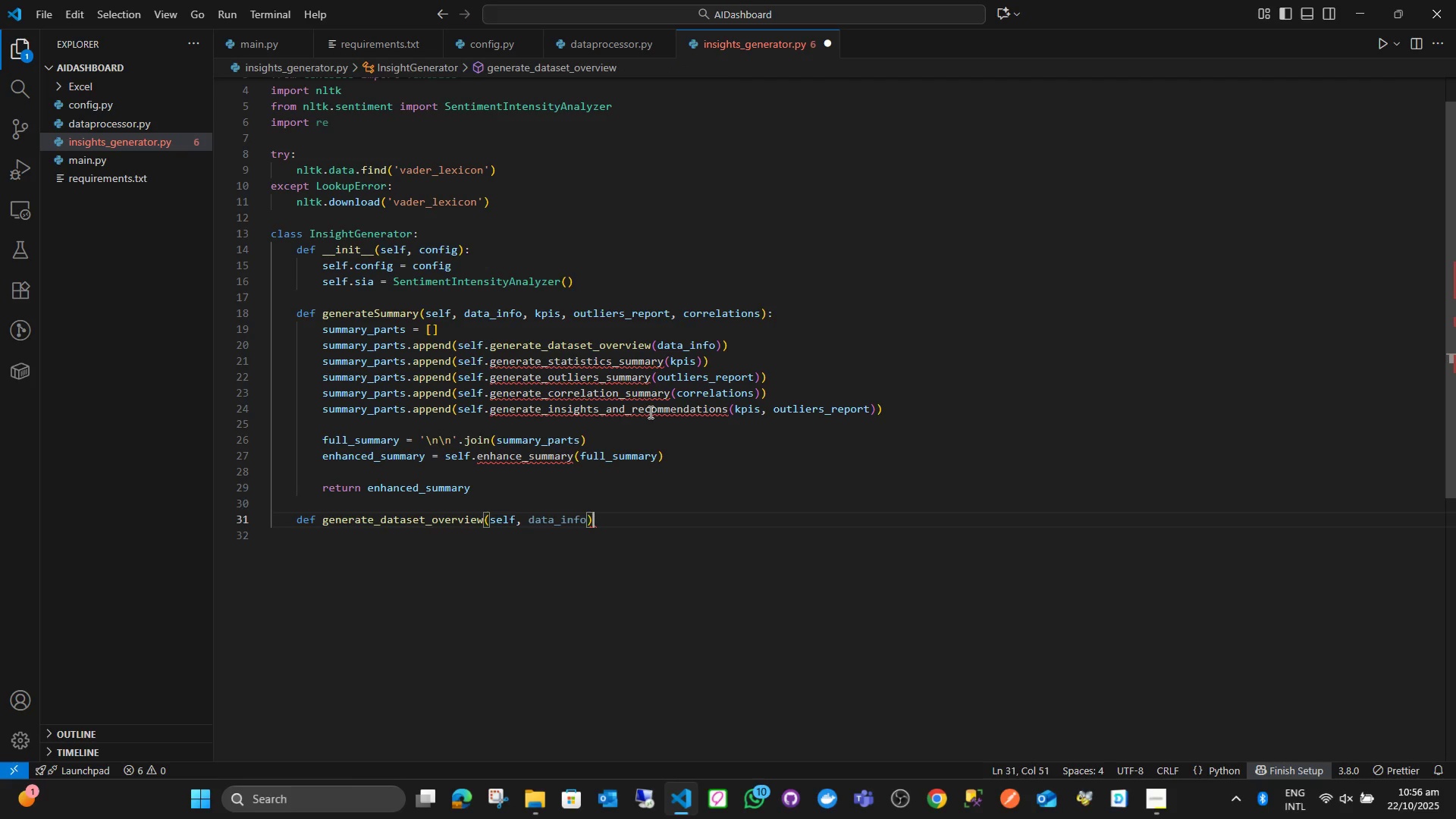 
key(Shift+Semicolon)
 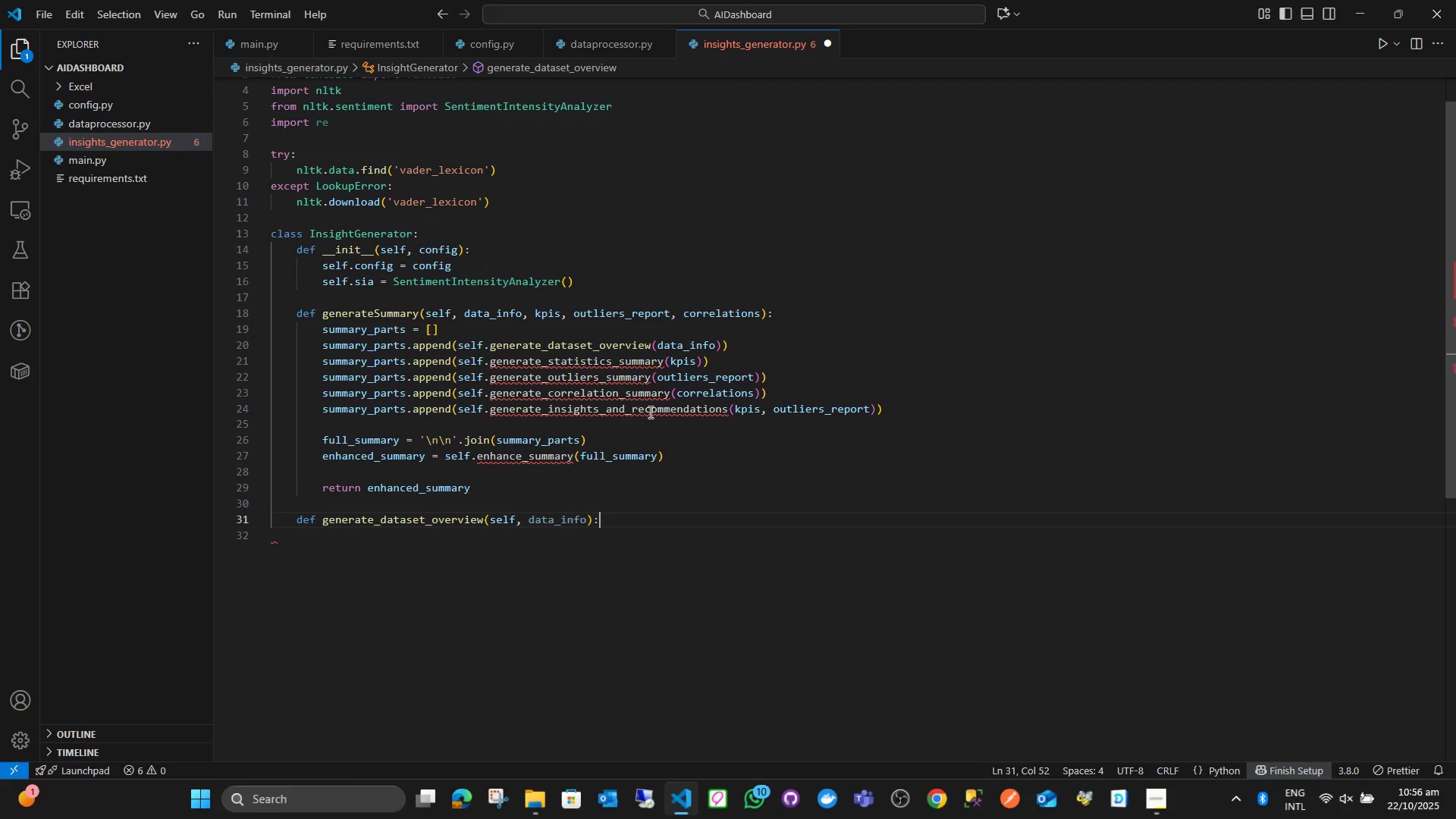 
key(Enter)
 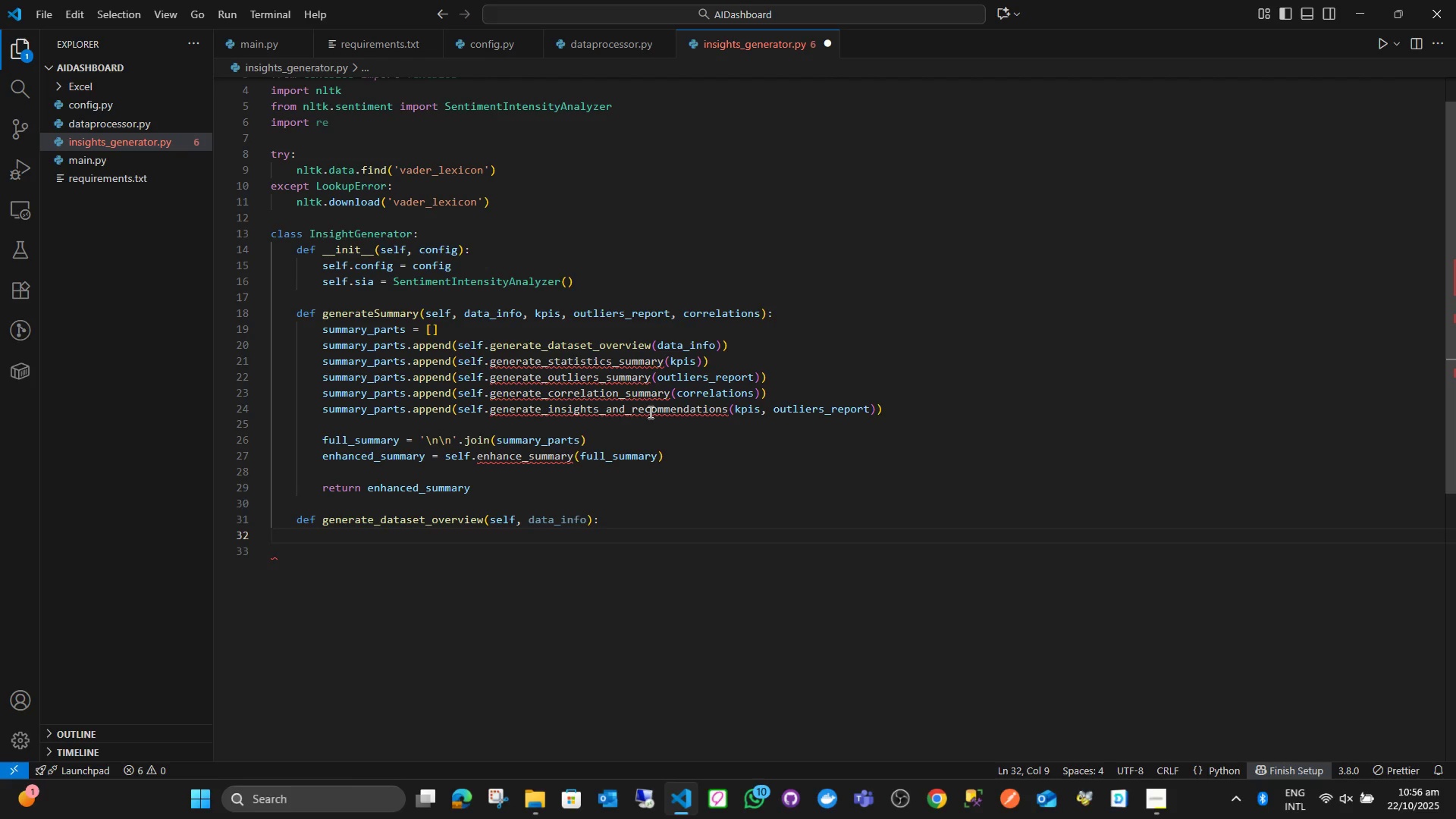 
wait(17.8)
 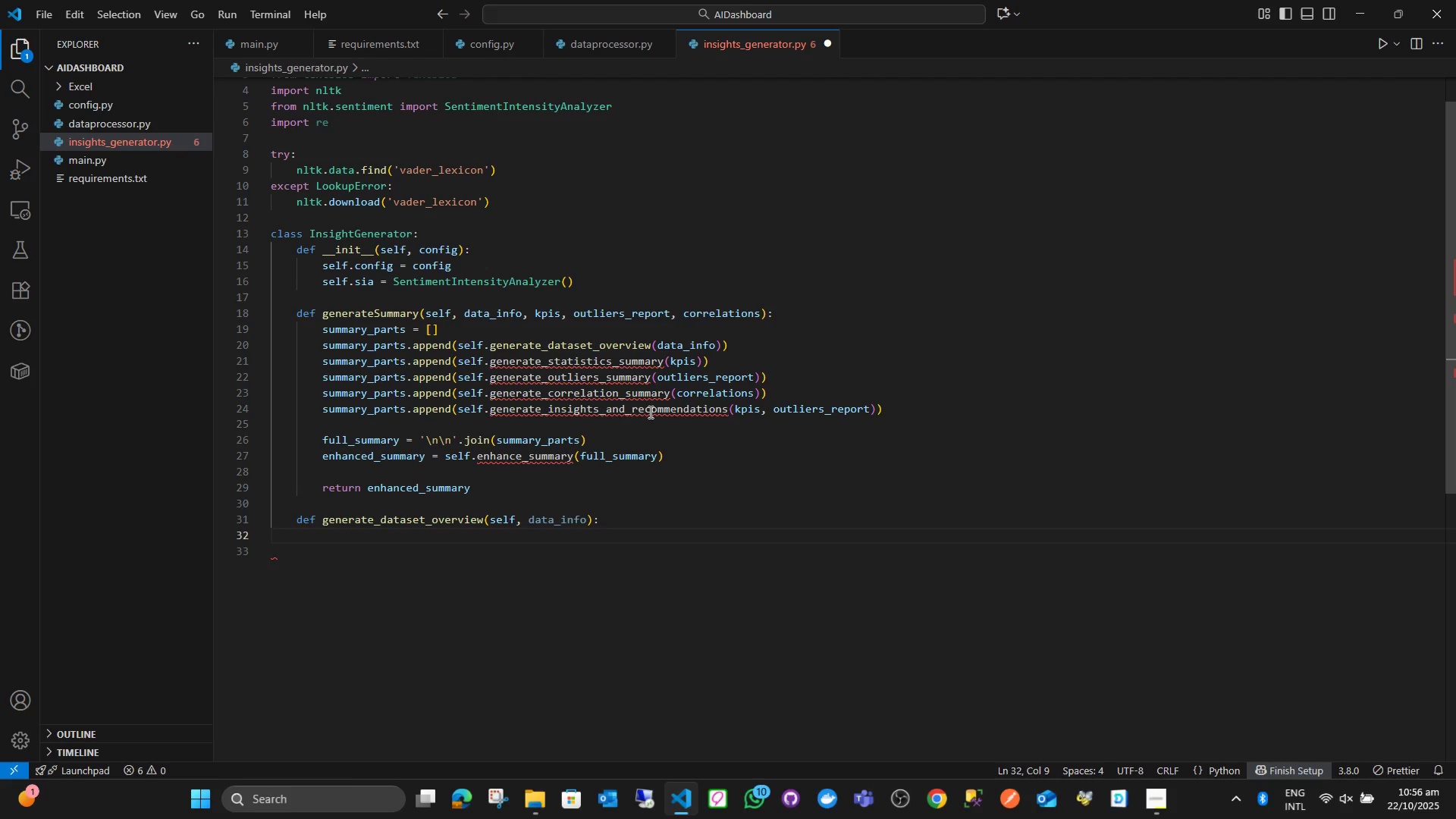 
type(overci)
key(Backspace)
key(Backspace)
type(view = '')
 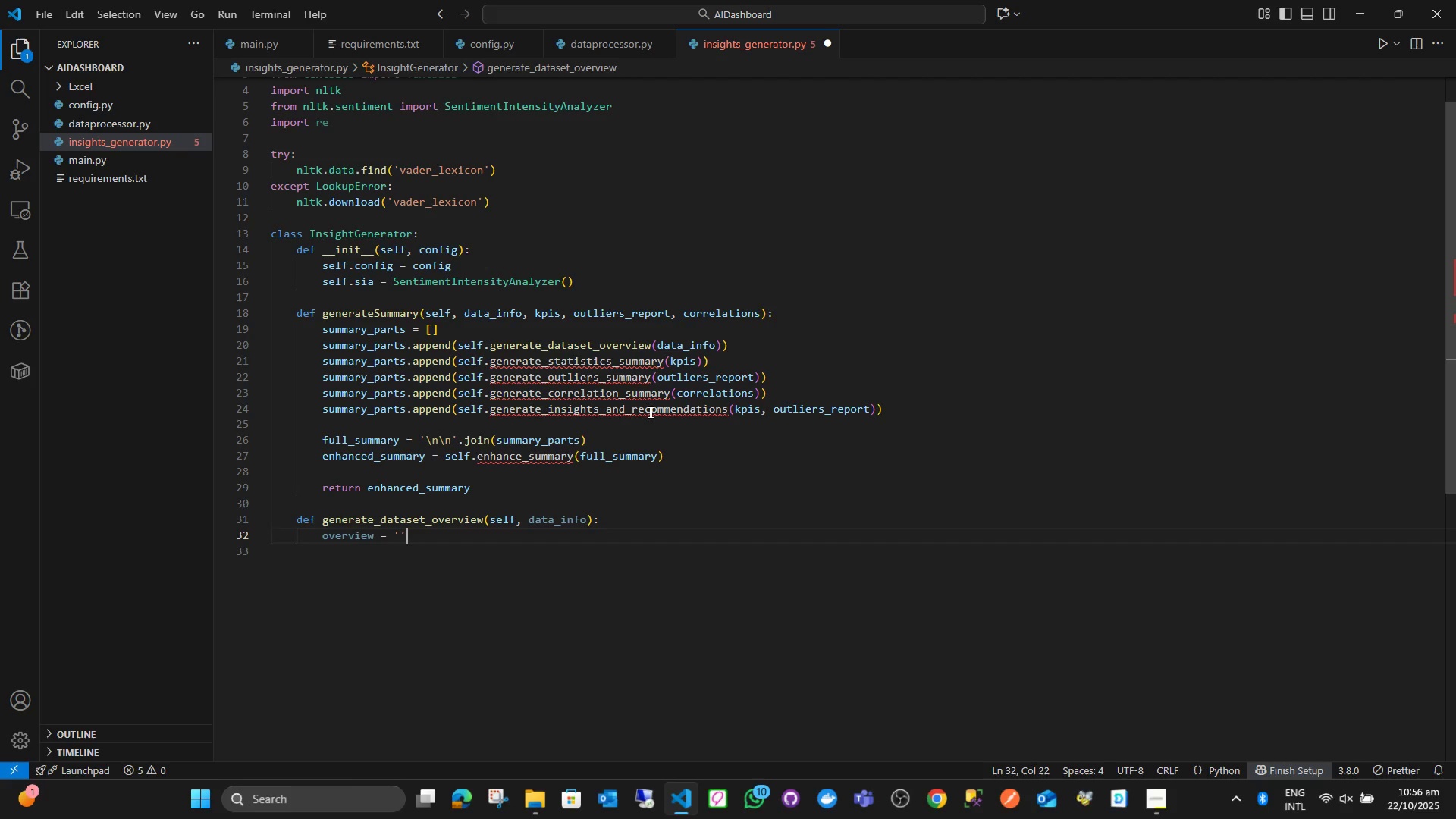 
key(ArrowLeft)
 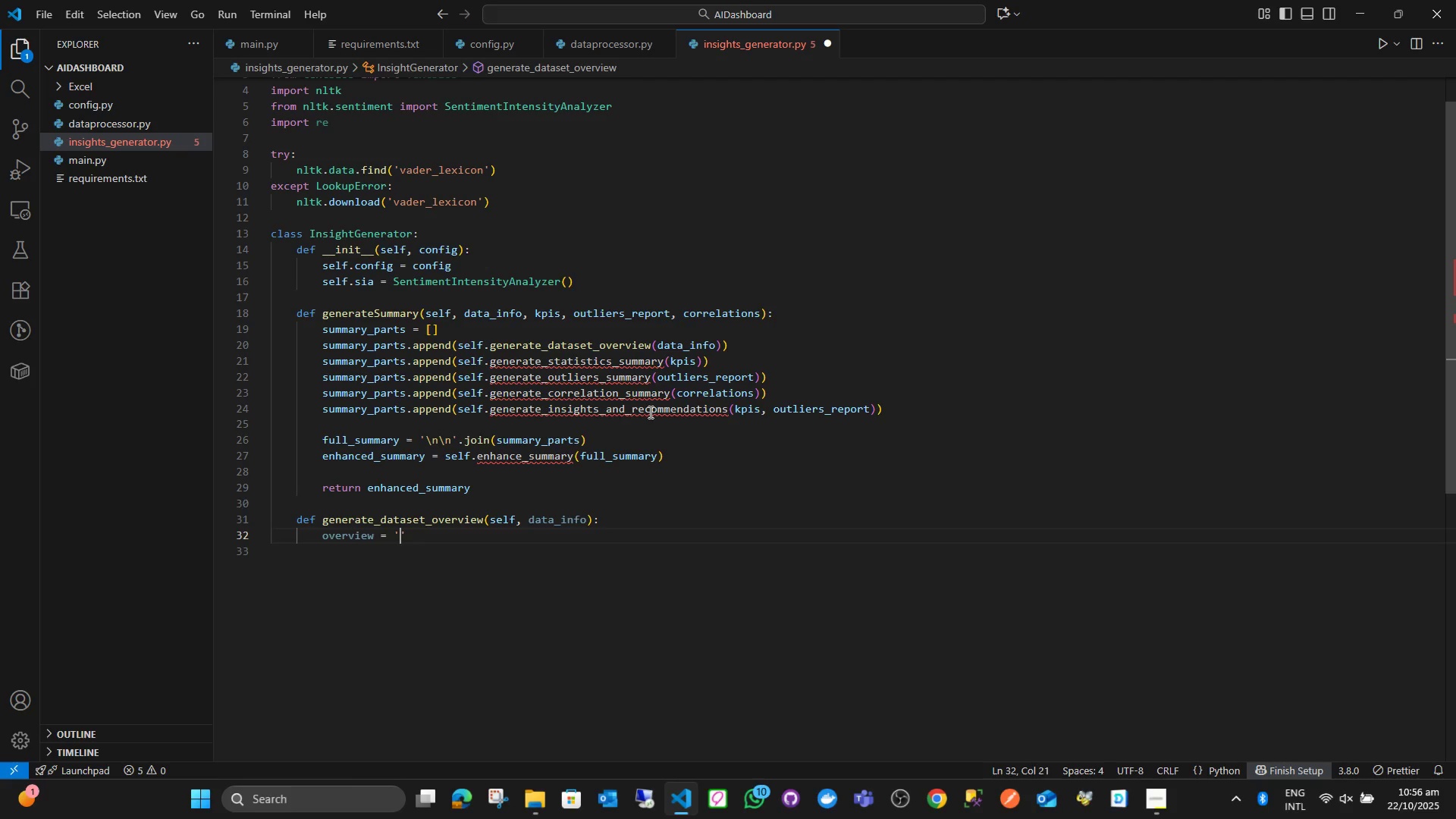 
key(ArrowLeft)
 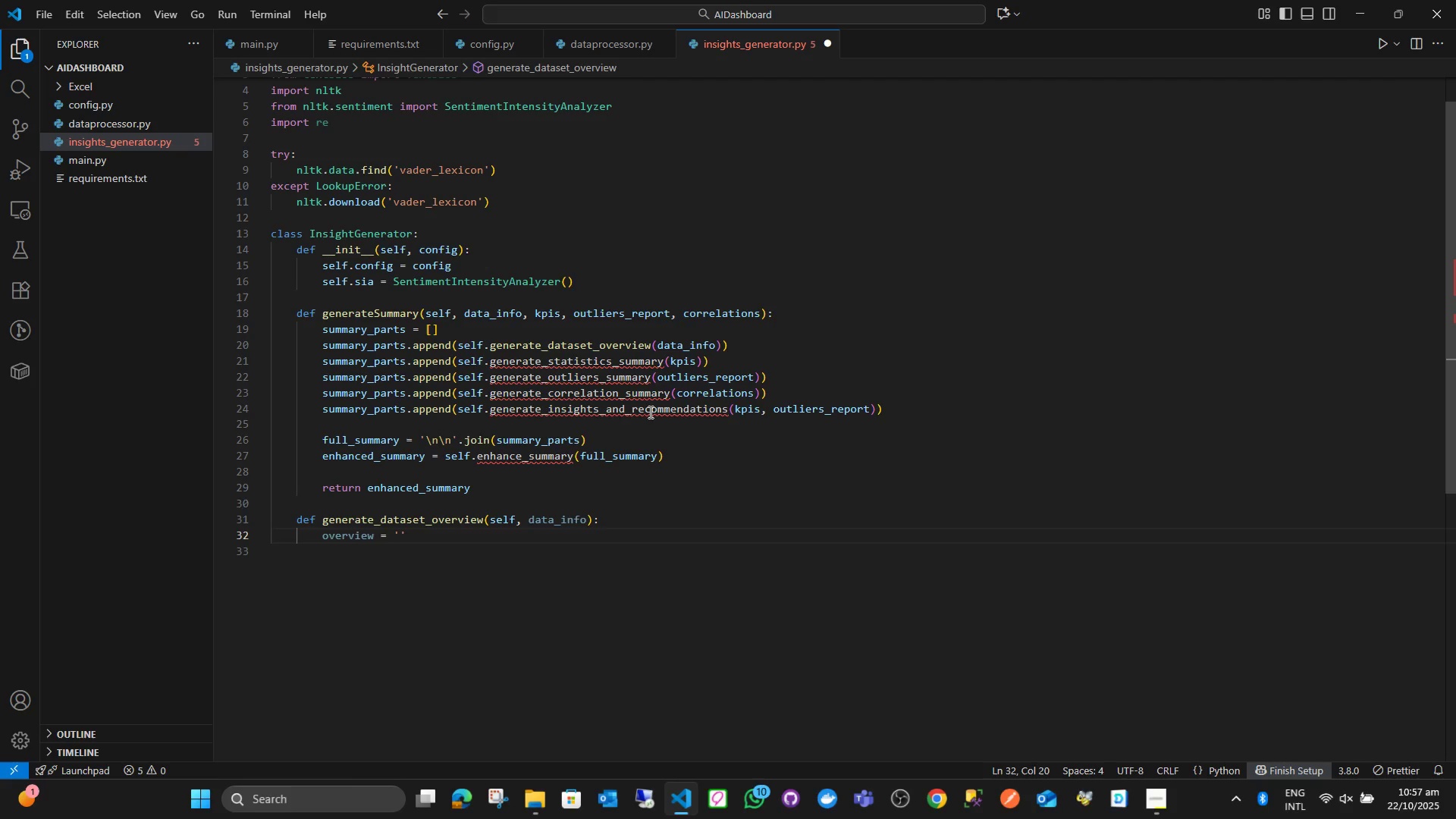 
key(F)
 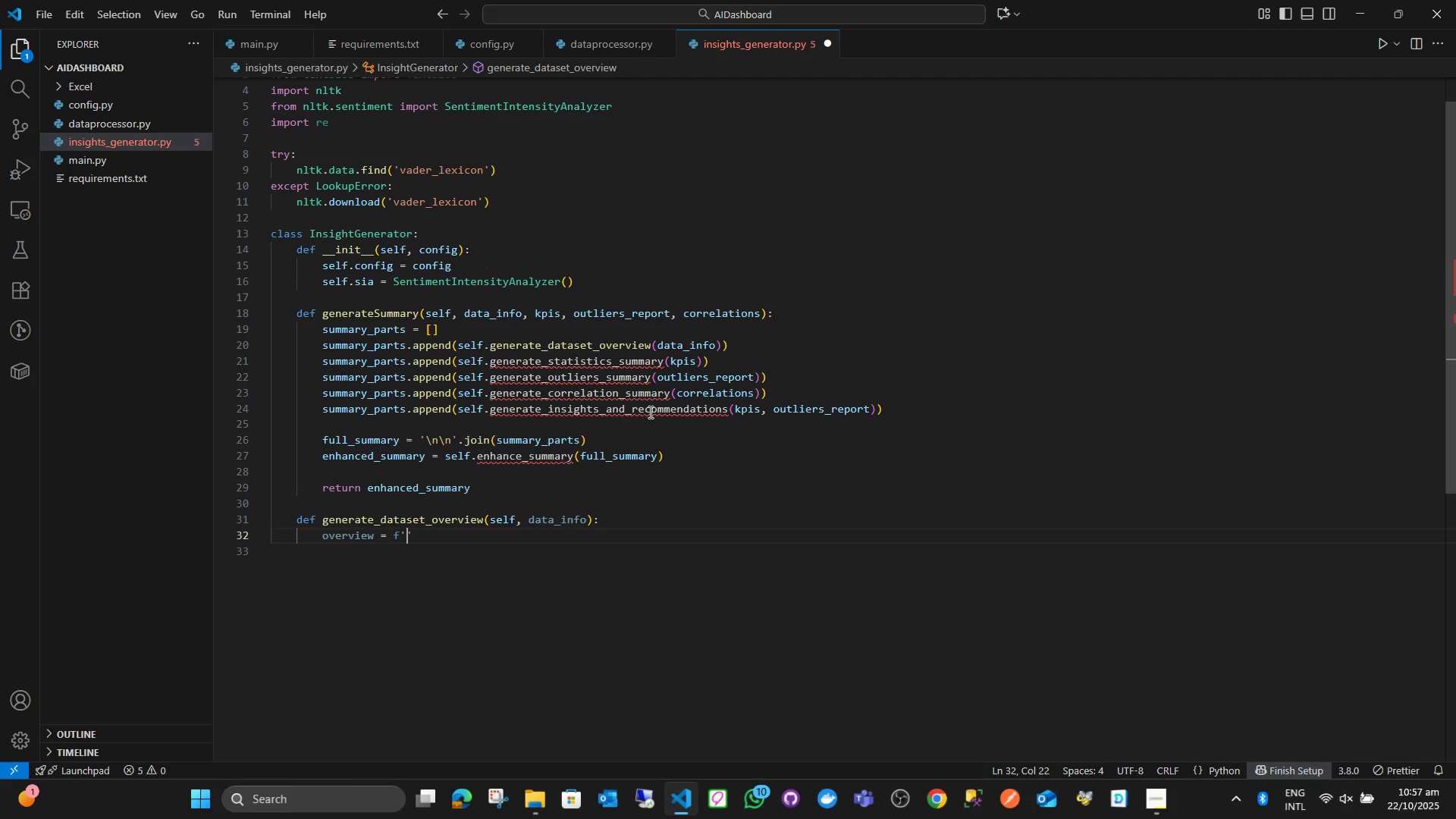 
key(ArrowRight)
 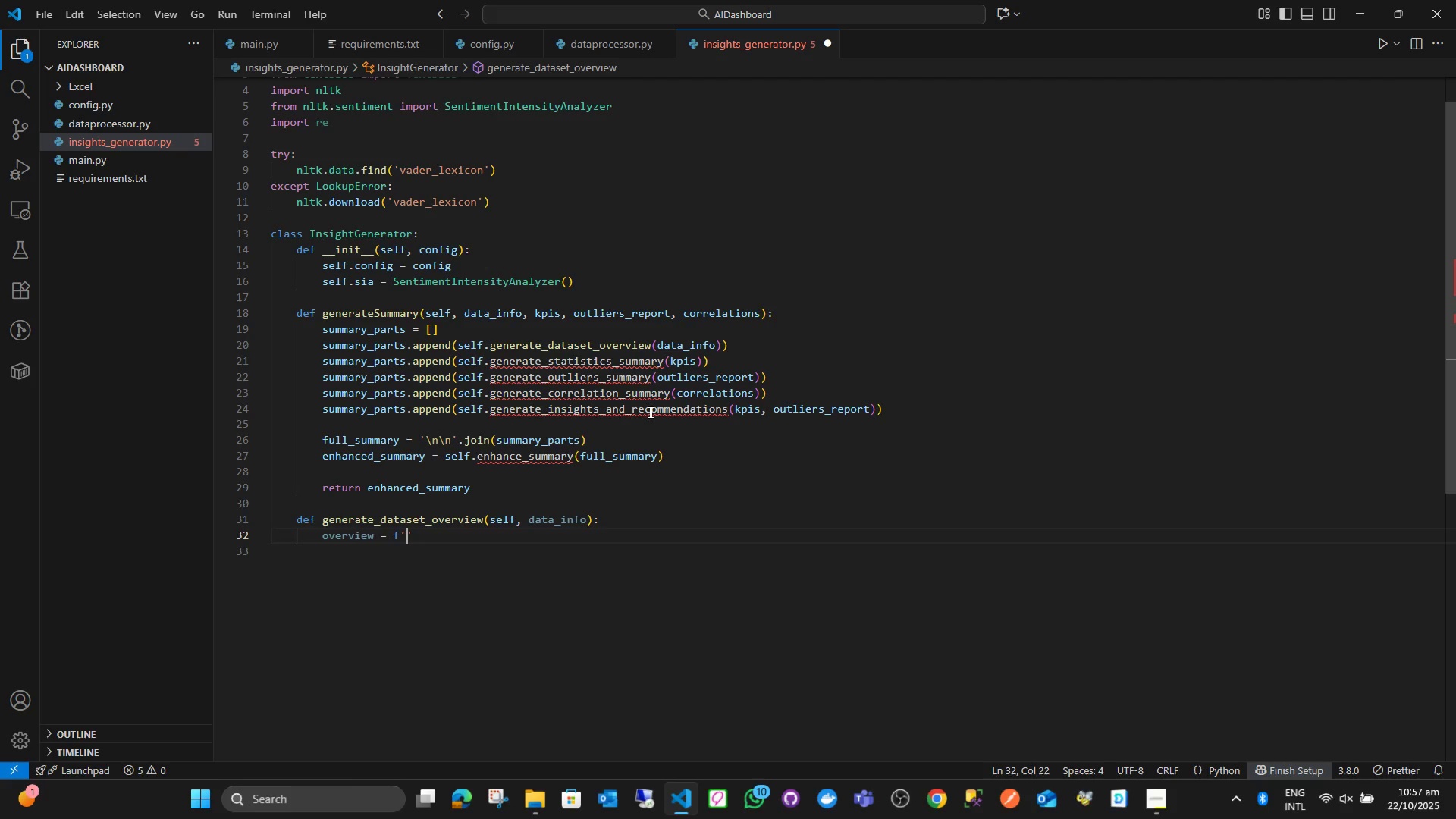 
type( D)
key(Backspace)
type(##  Dar)
key(Backspace)
type(ta Set )
key(Backspace)
key(Backspace)
key(Backspace)
key(Backspace)
key(Backspace)
type(set OverView )
 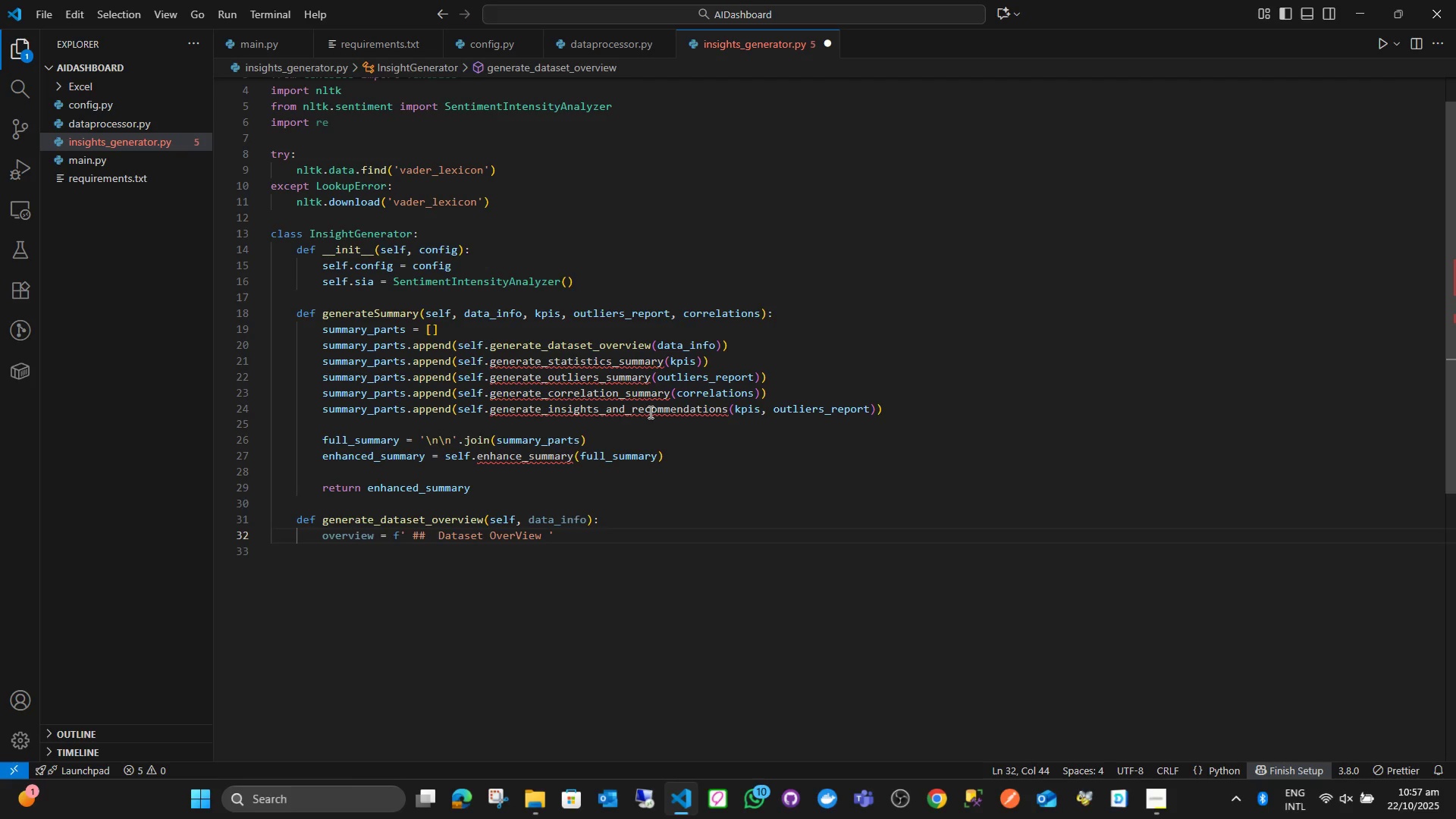 
key(ArrowRight)
 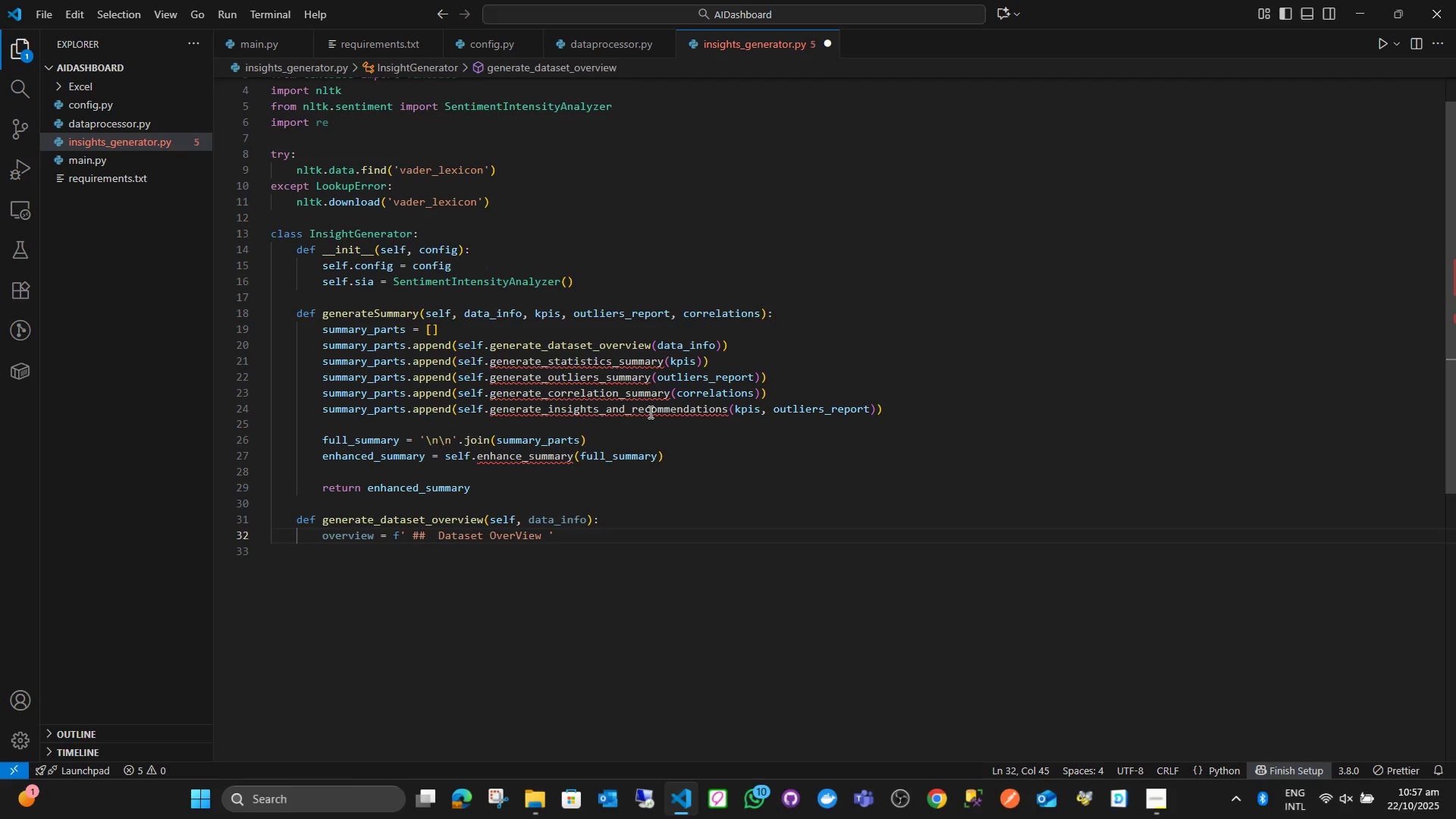 
key(ArrowRight)
 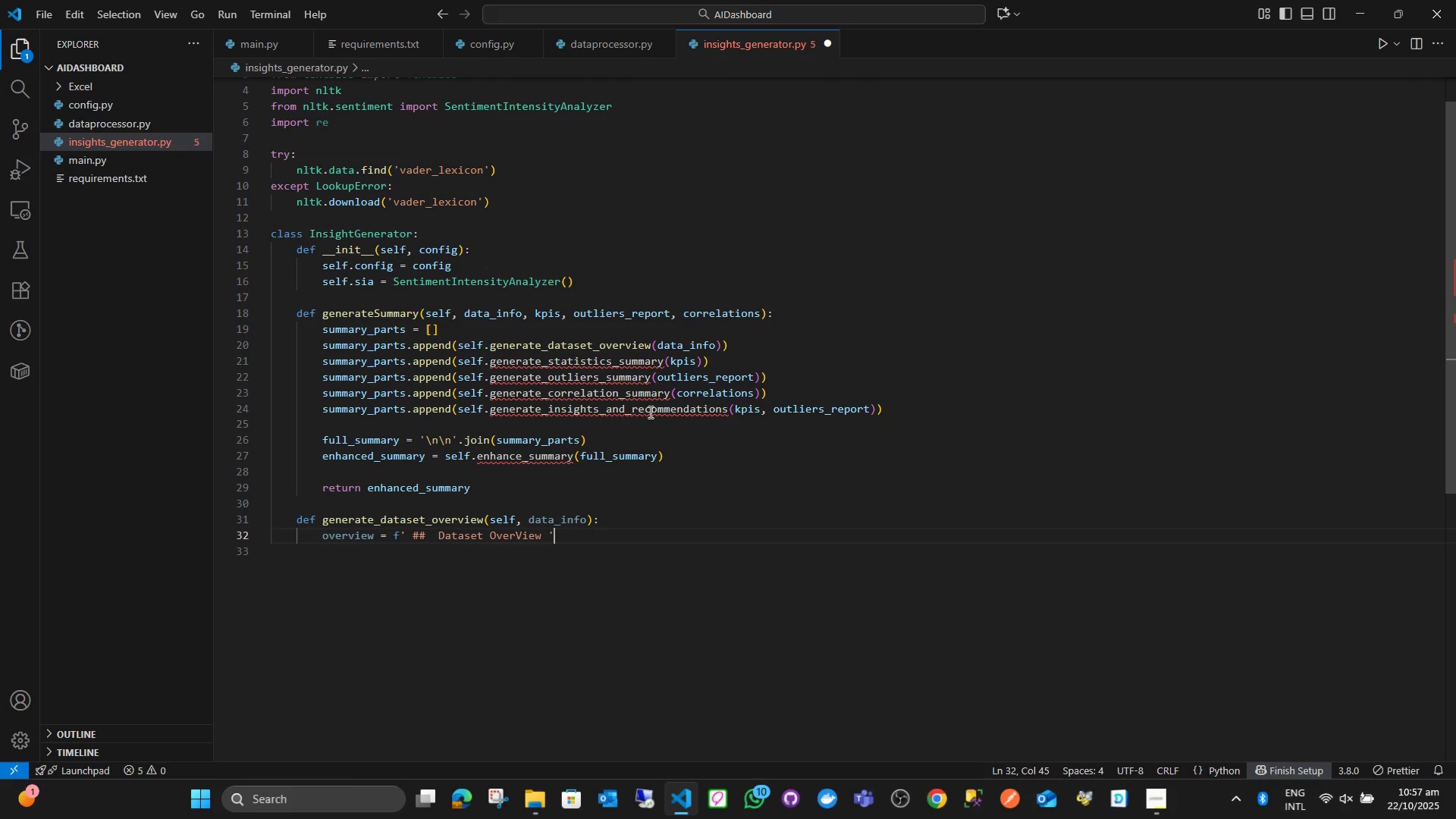 
key(ArrowLeft)
 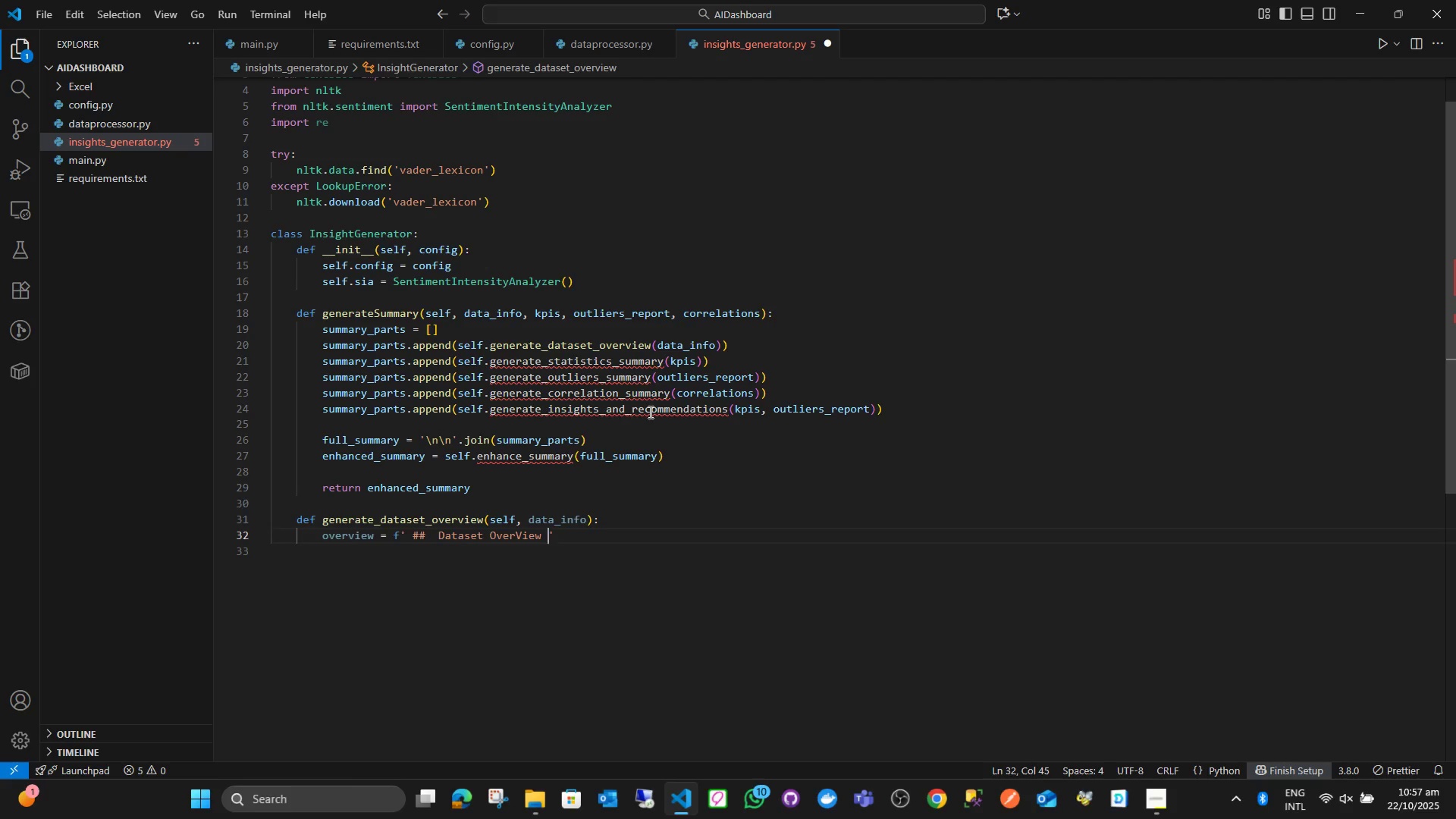 
key(ArrowLeft)
 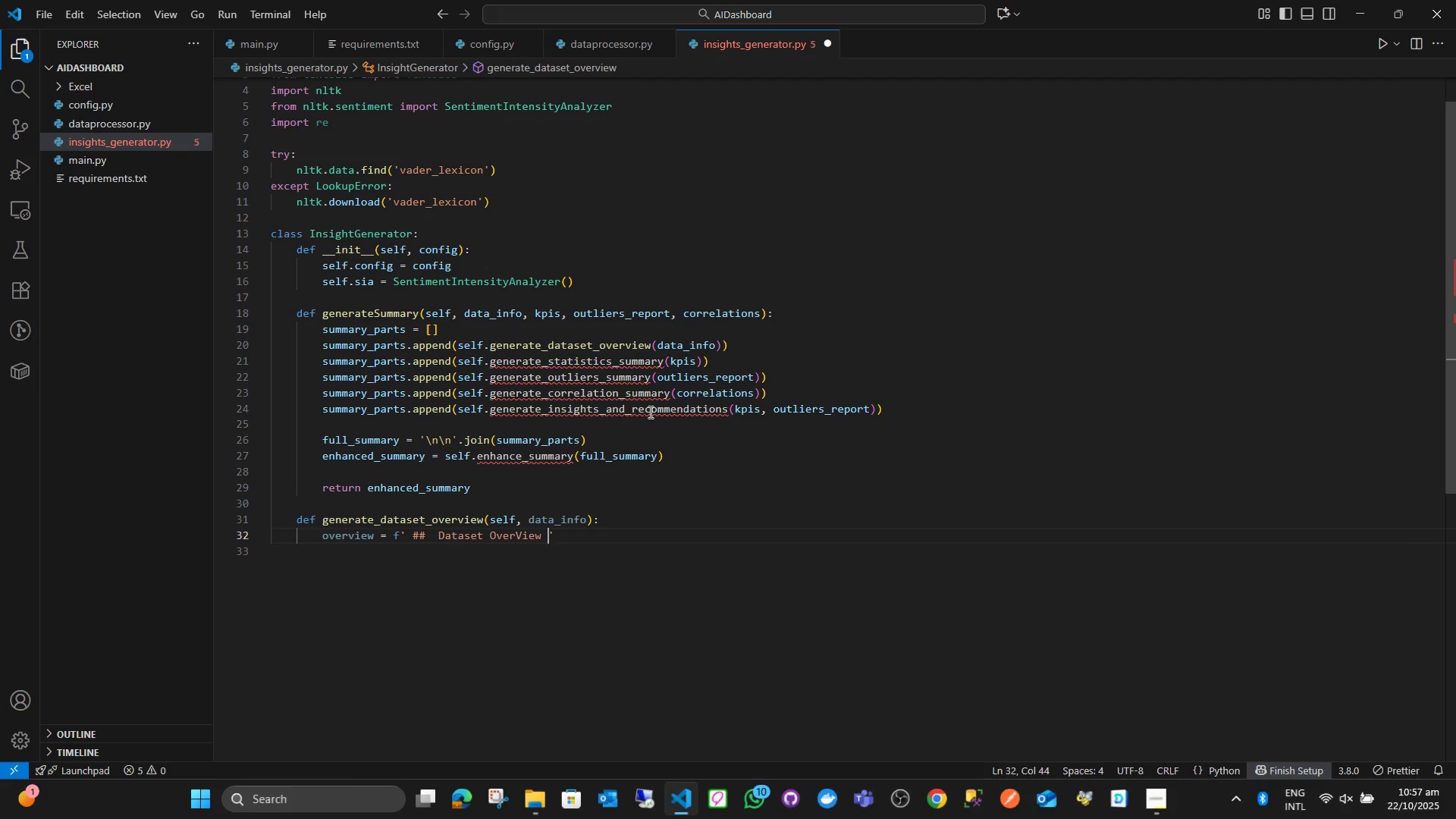 
key(Enter)
 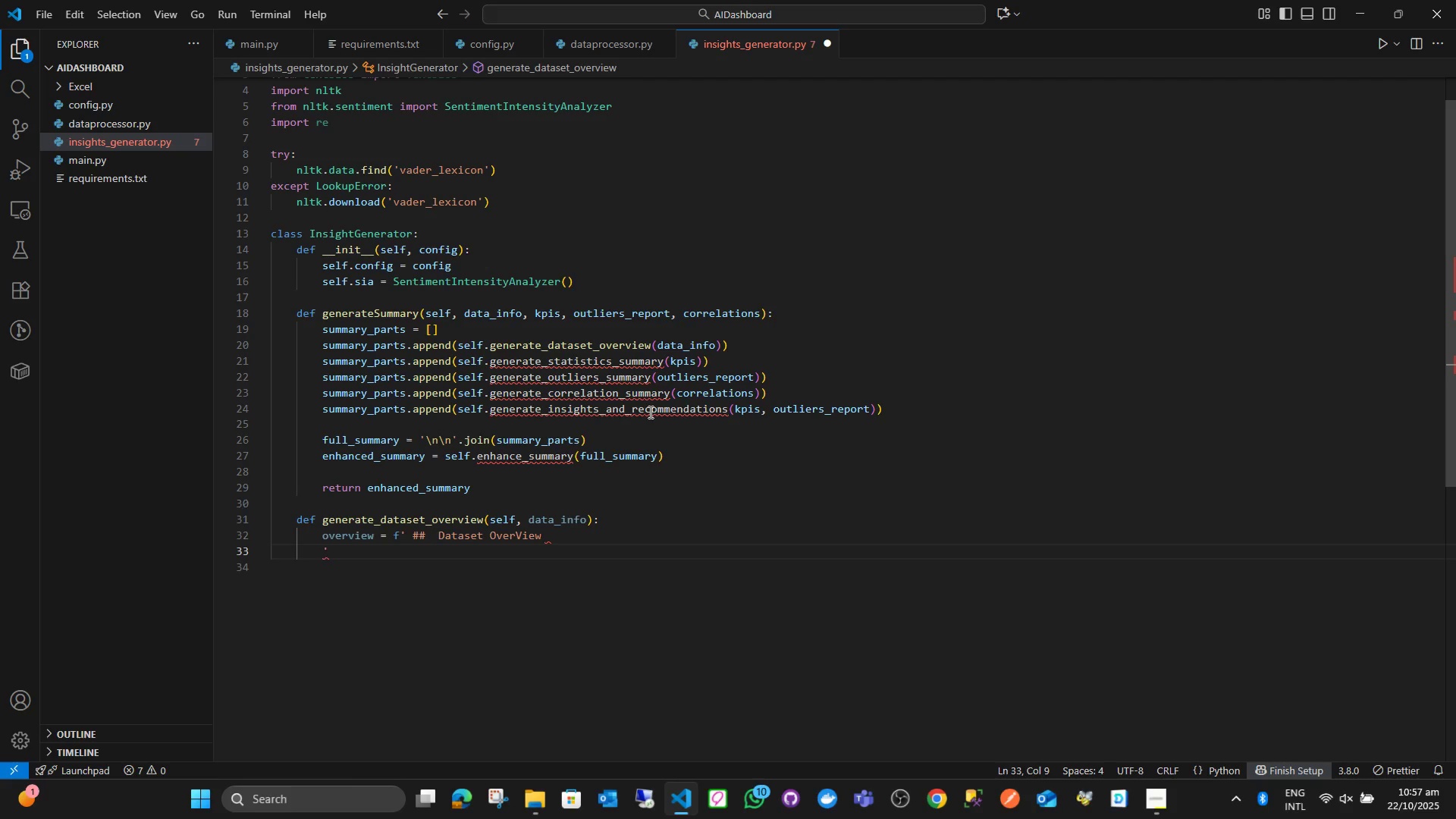 
wait(7.52)
 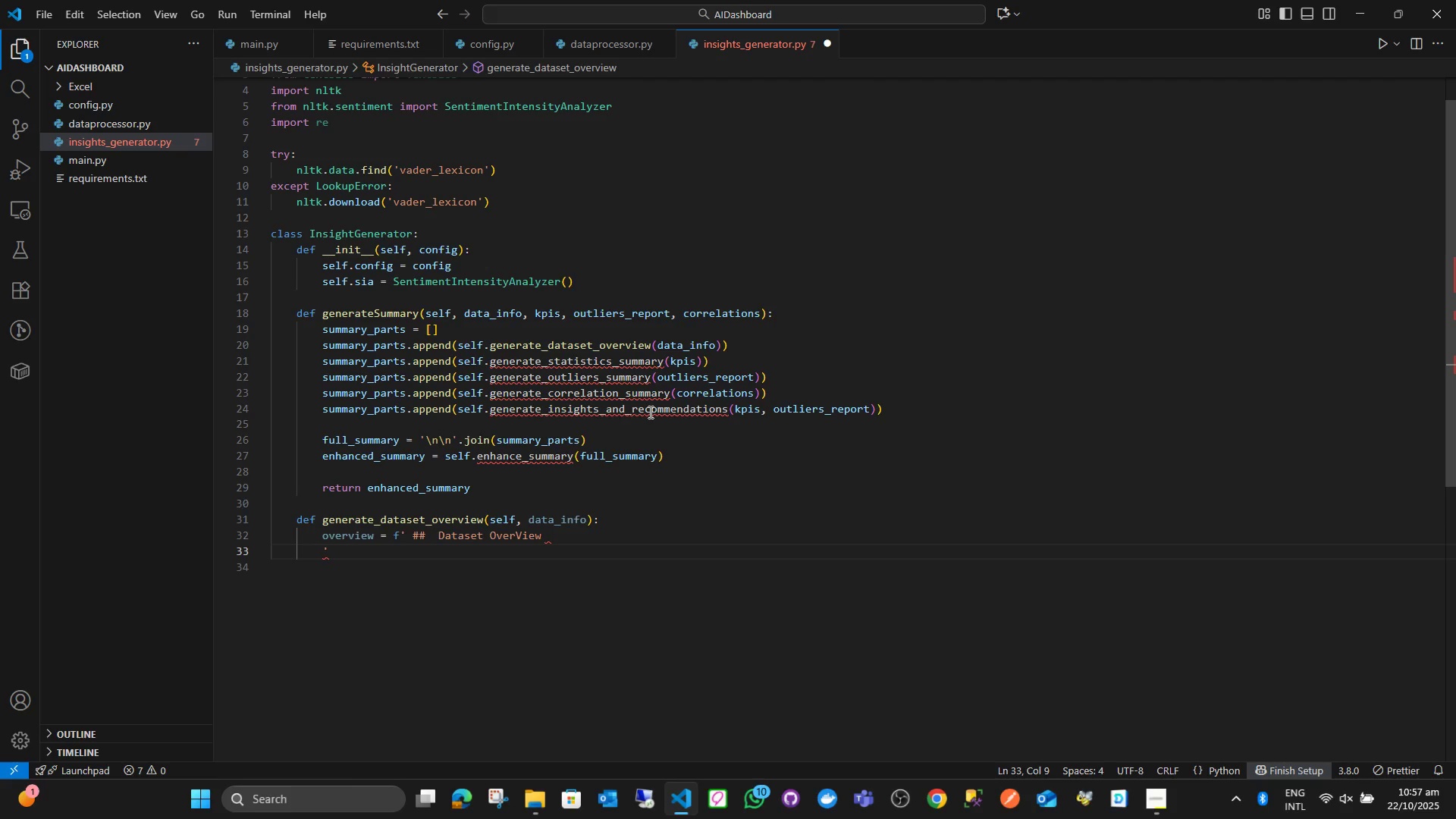 
type(The )
 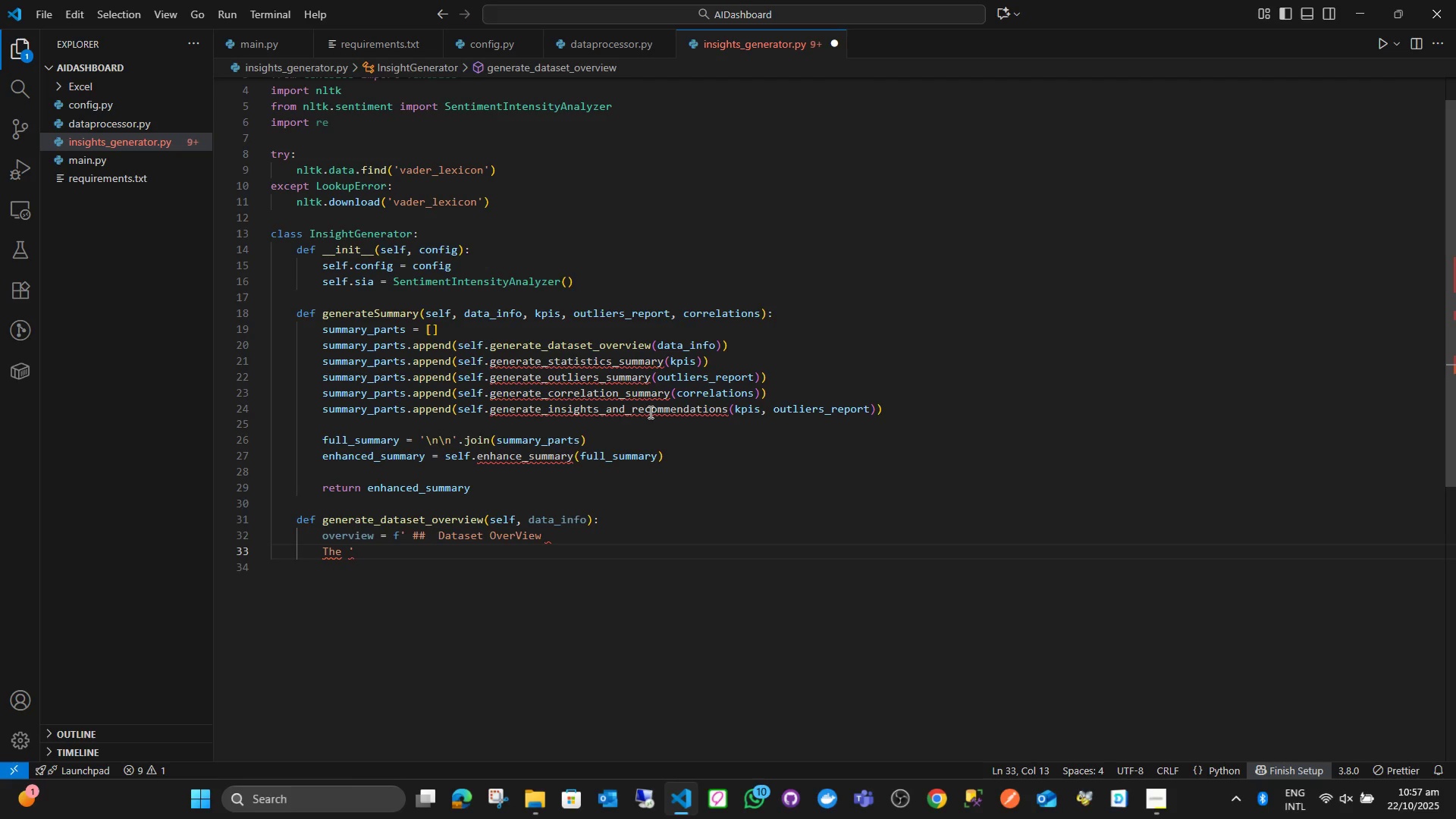 
wait(7.41)
 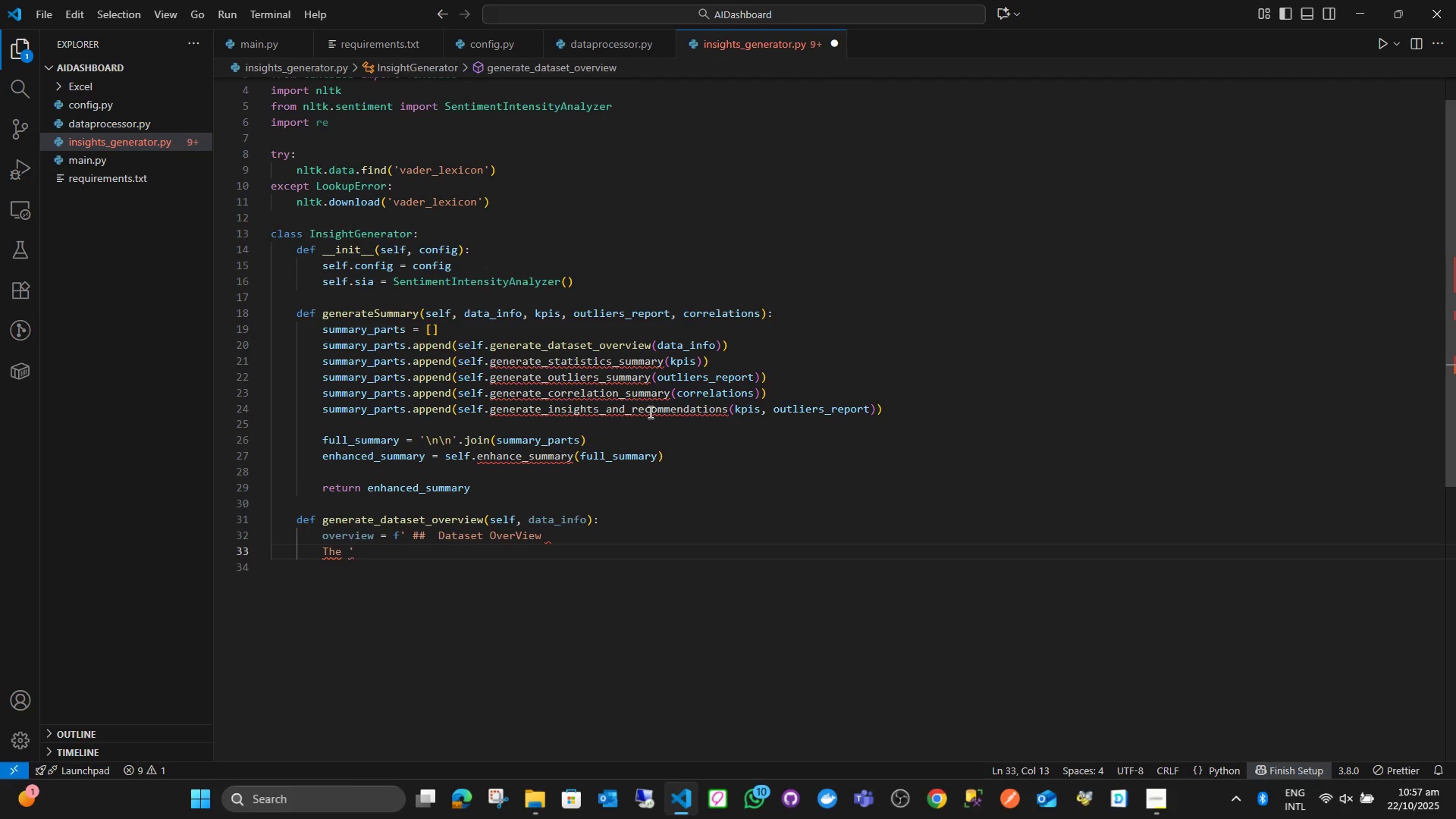 
left_click([406, 533])
 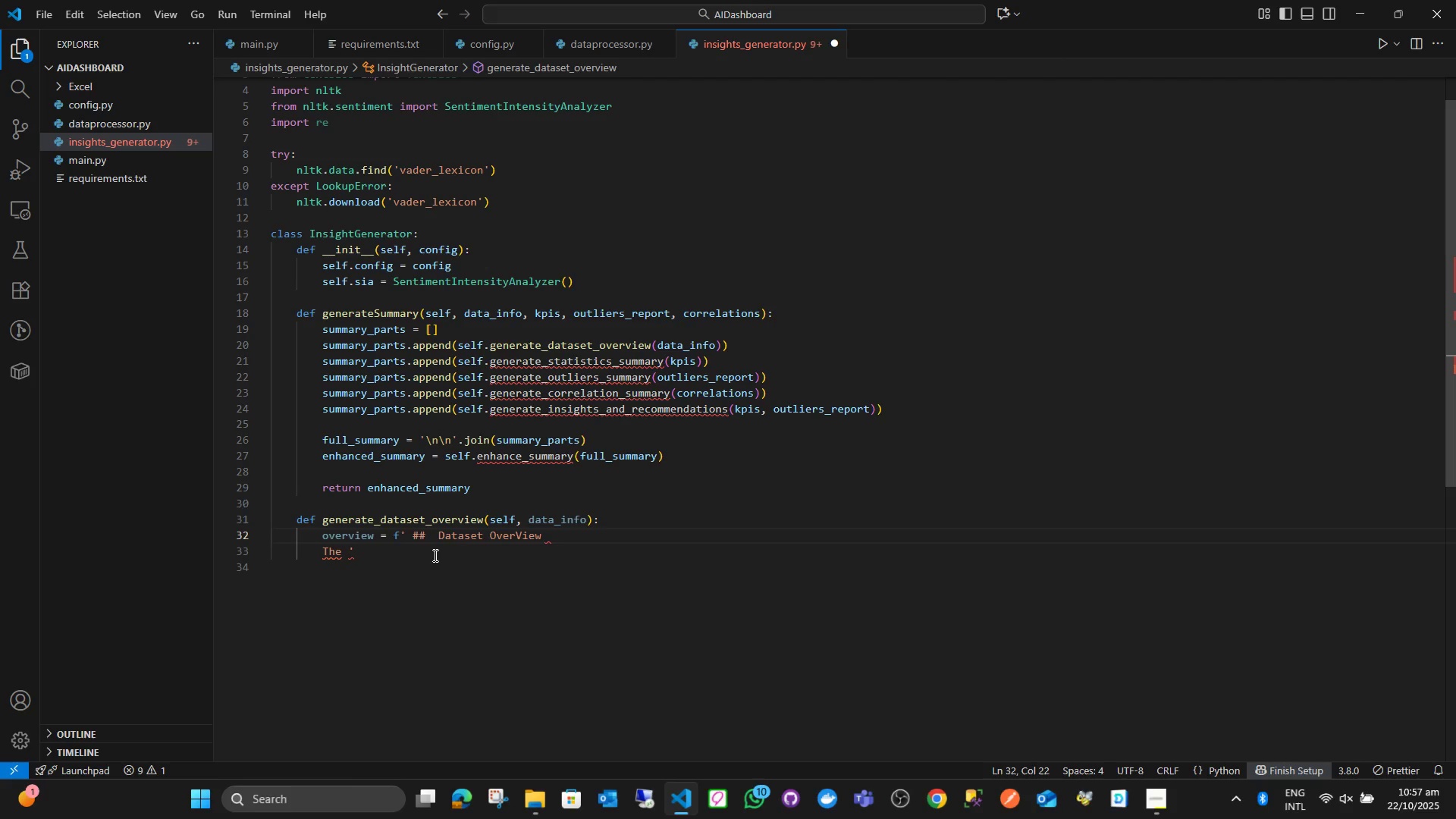 
key(Backspace)
 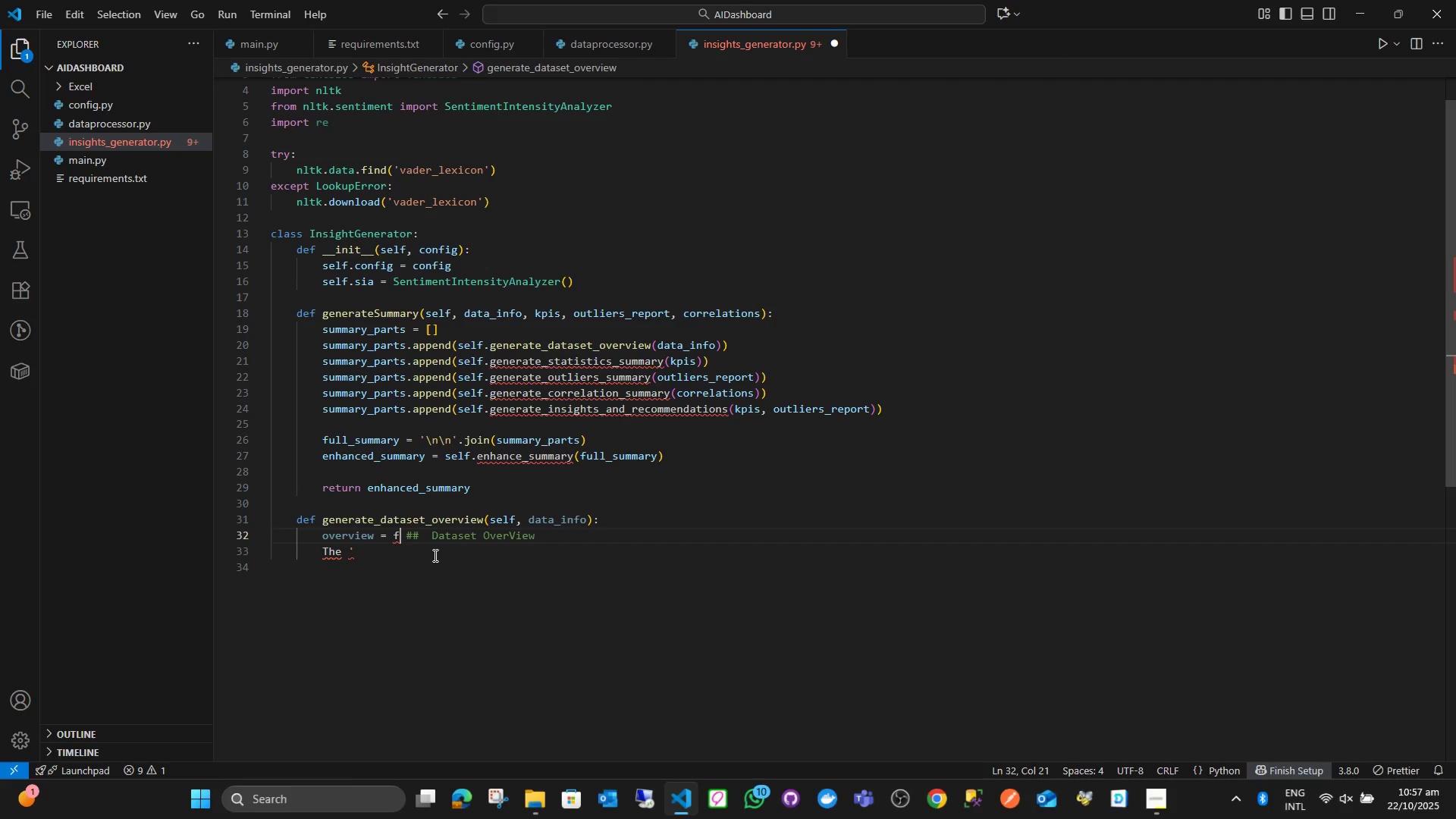 
key(Shift+Quote)
 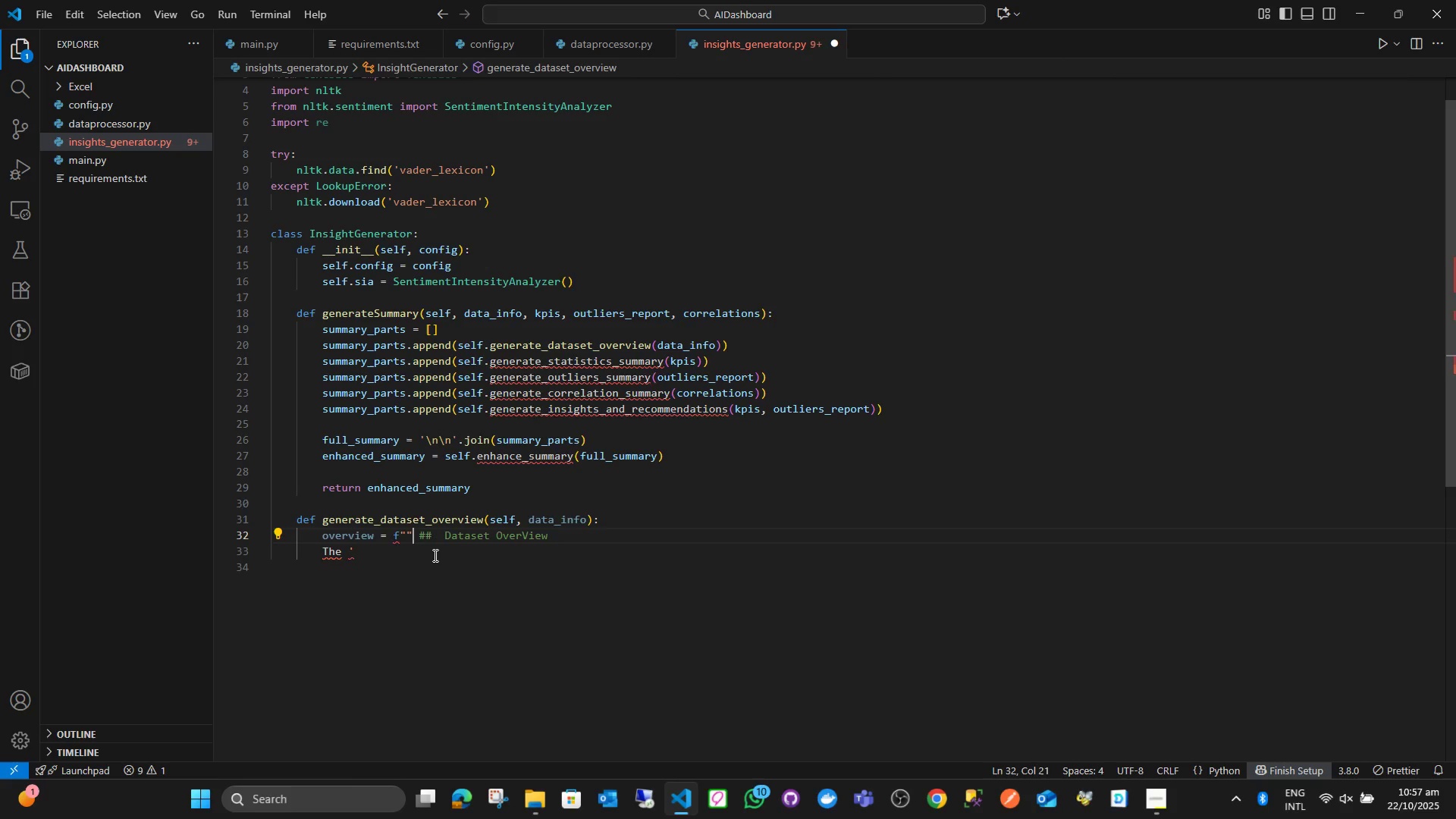 
key(Shift+Quote)
 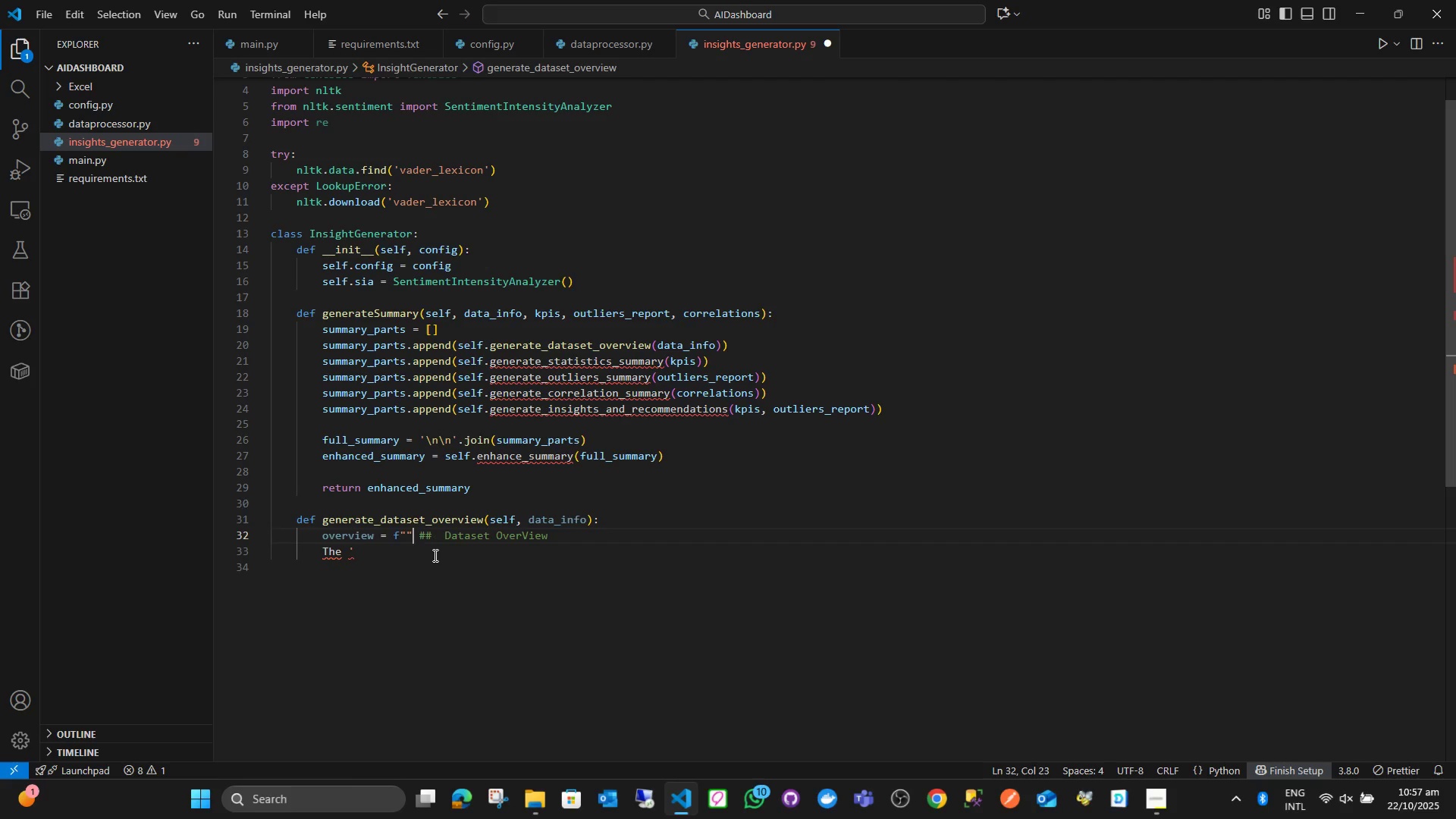 
key(Shift+Quote)
 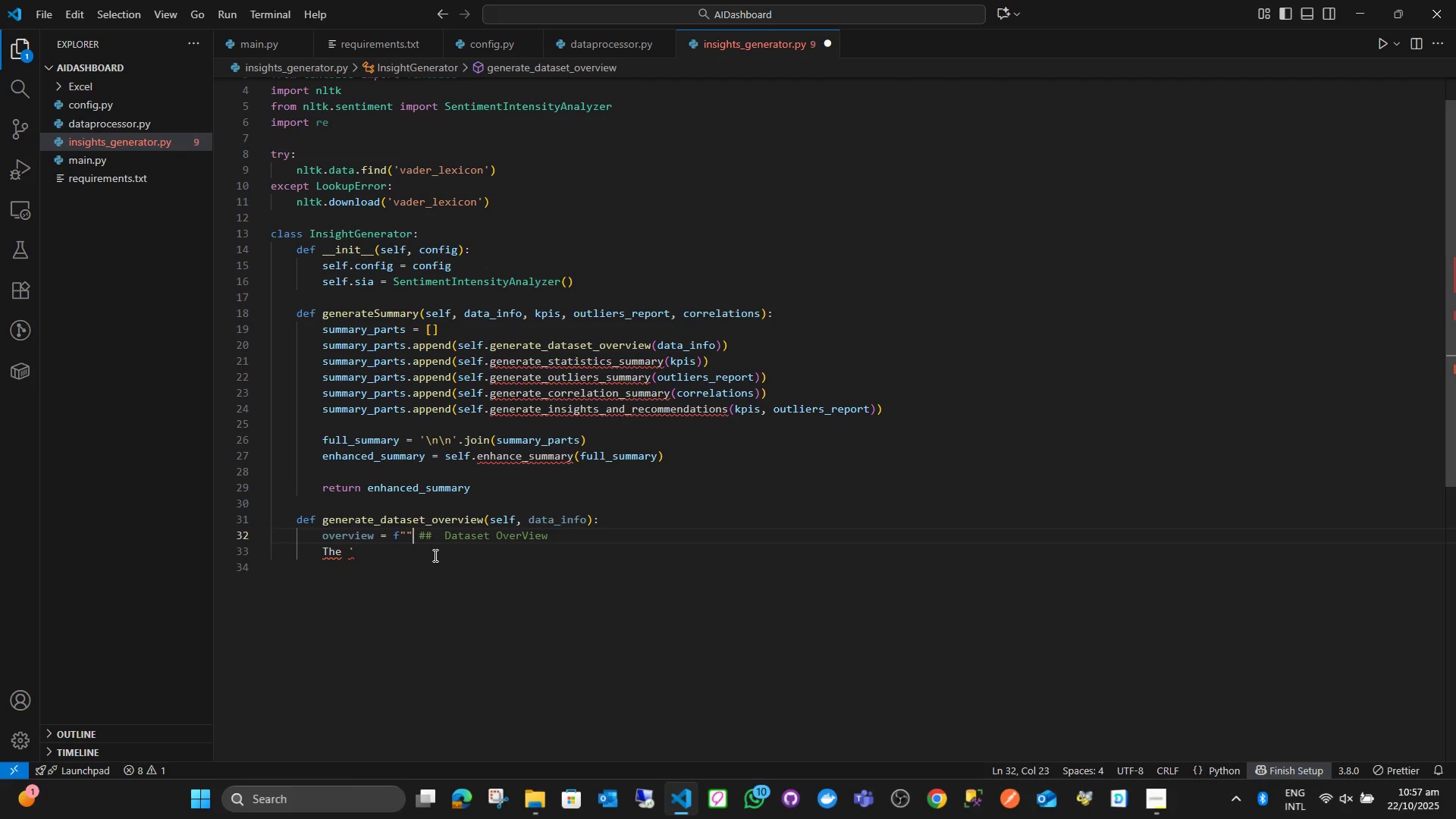 
key(Shift+Quote)
 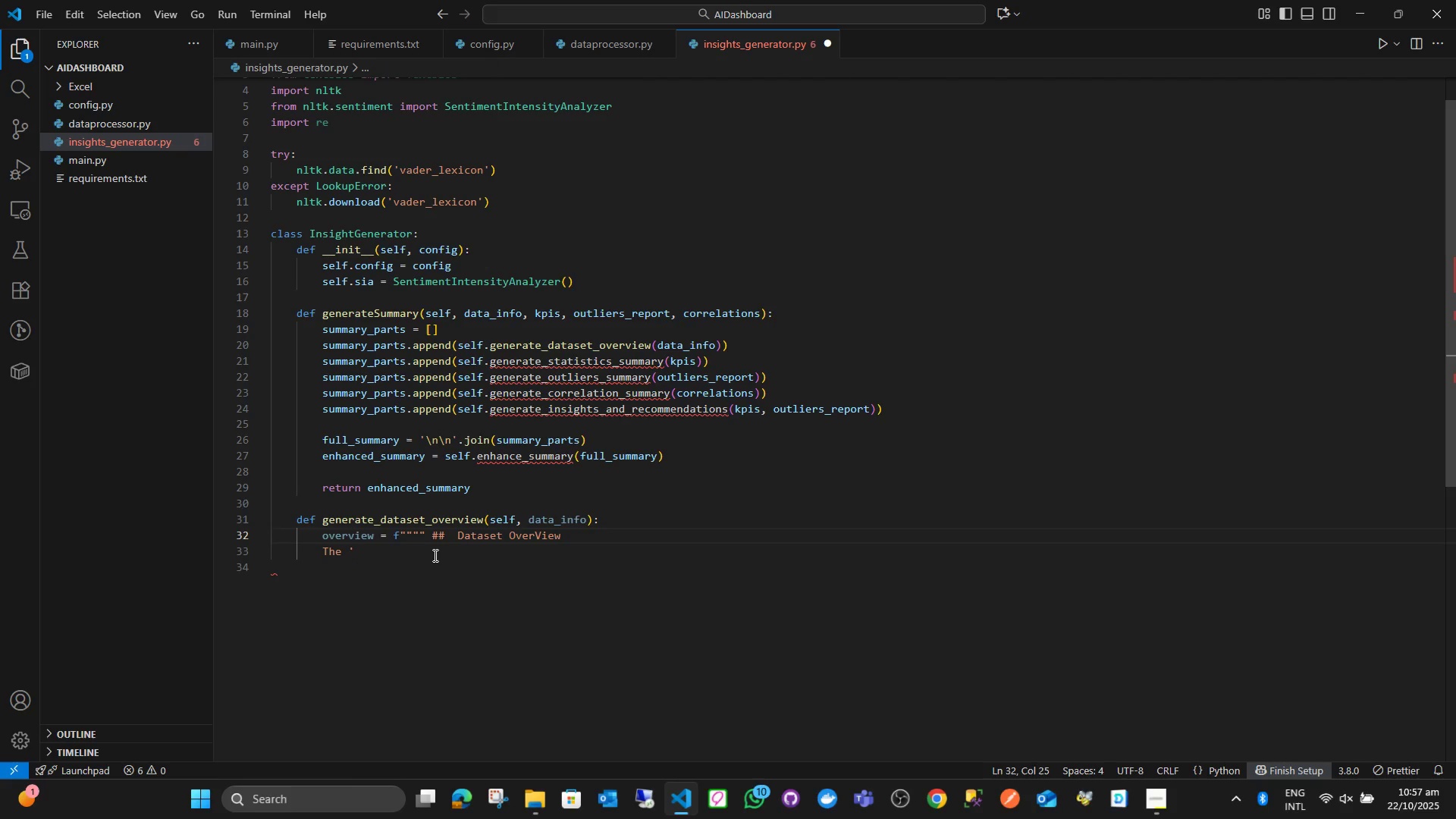 
key(Backspace)
 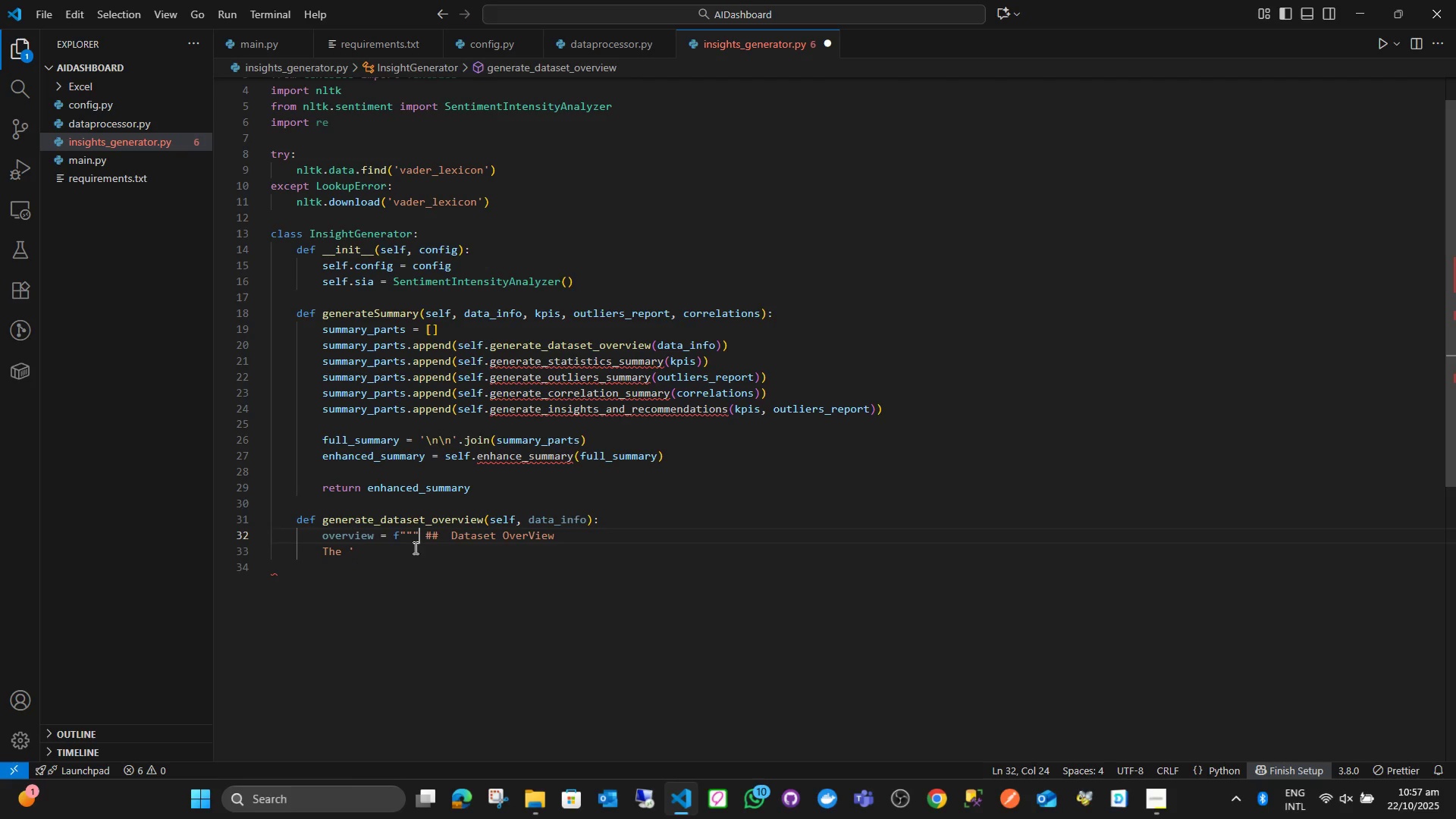 
left_click_drag(start_coordinate=[419, 538], to_coordinate=[399, 538])
 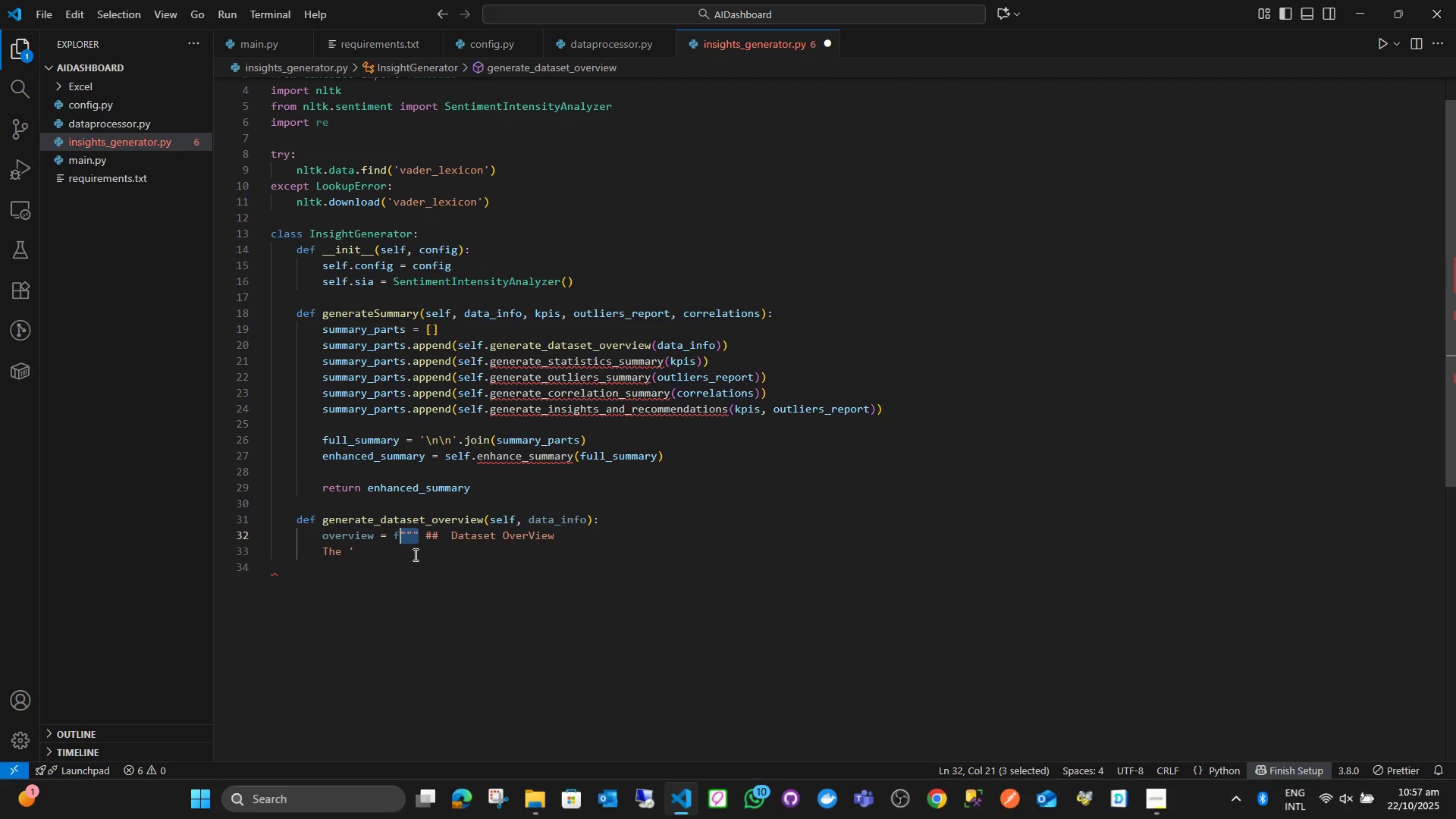 
key(Control+C)
 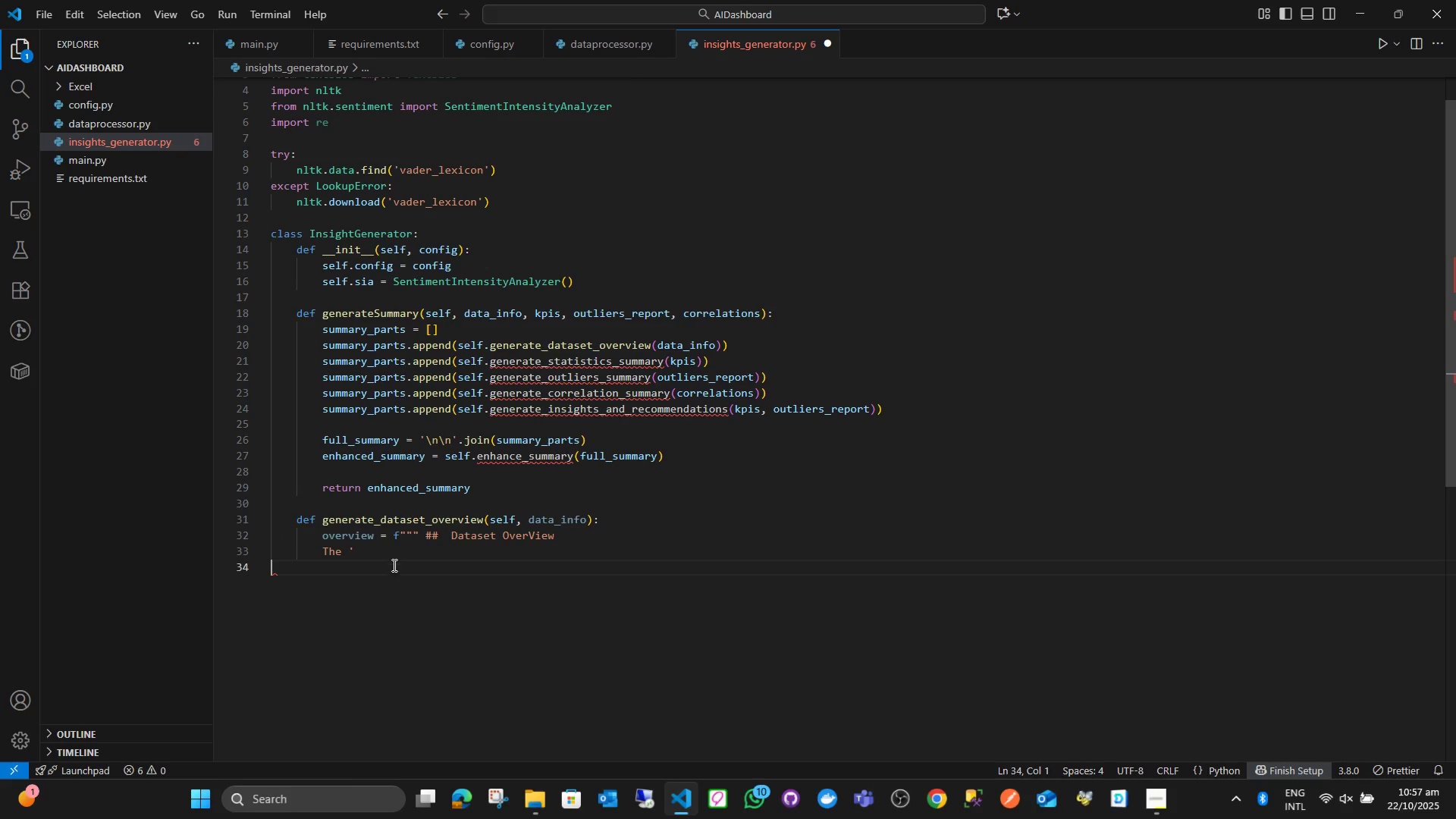 
double_click([394, 561])
 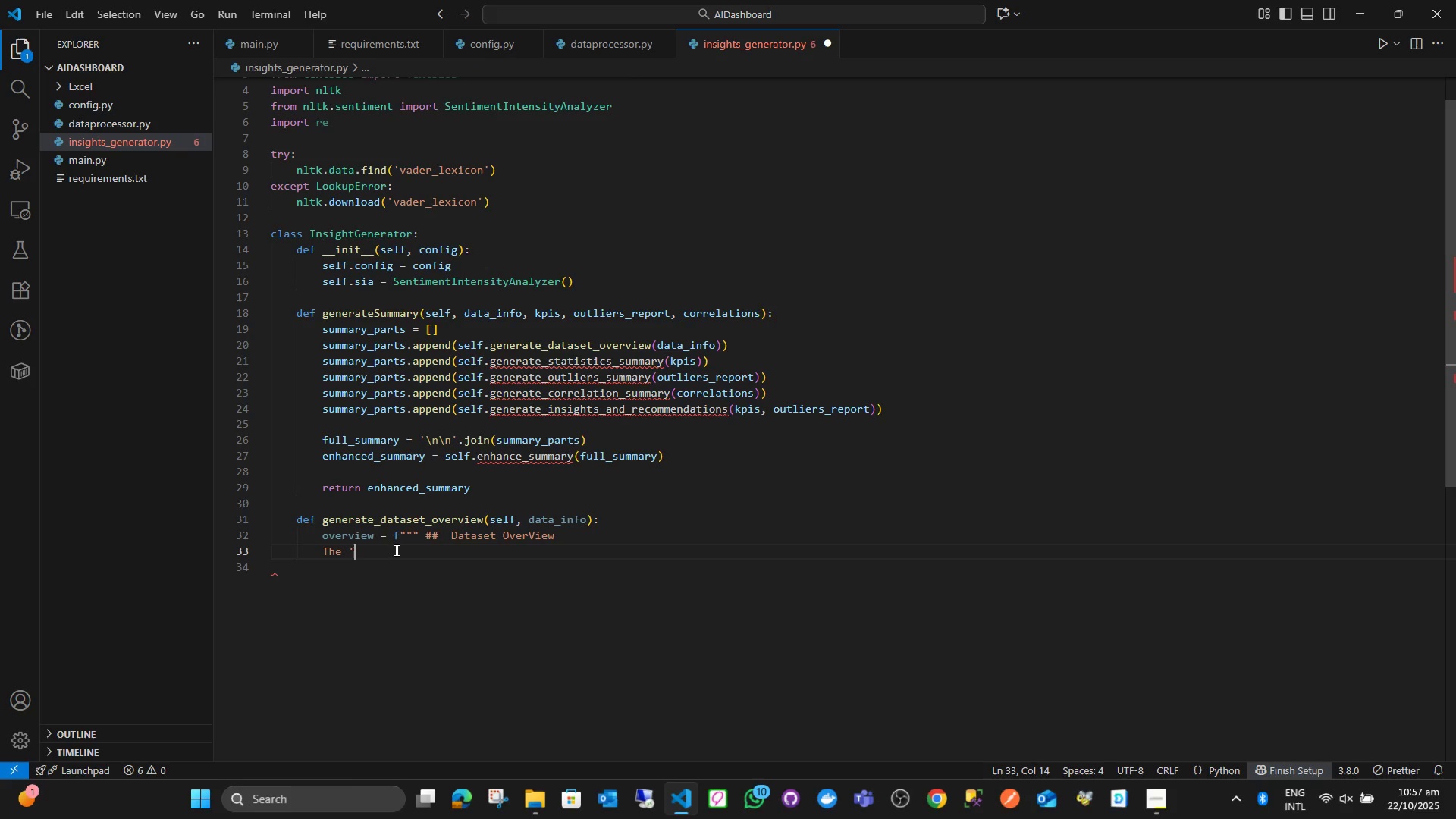 
triple_click([395, 550])
 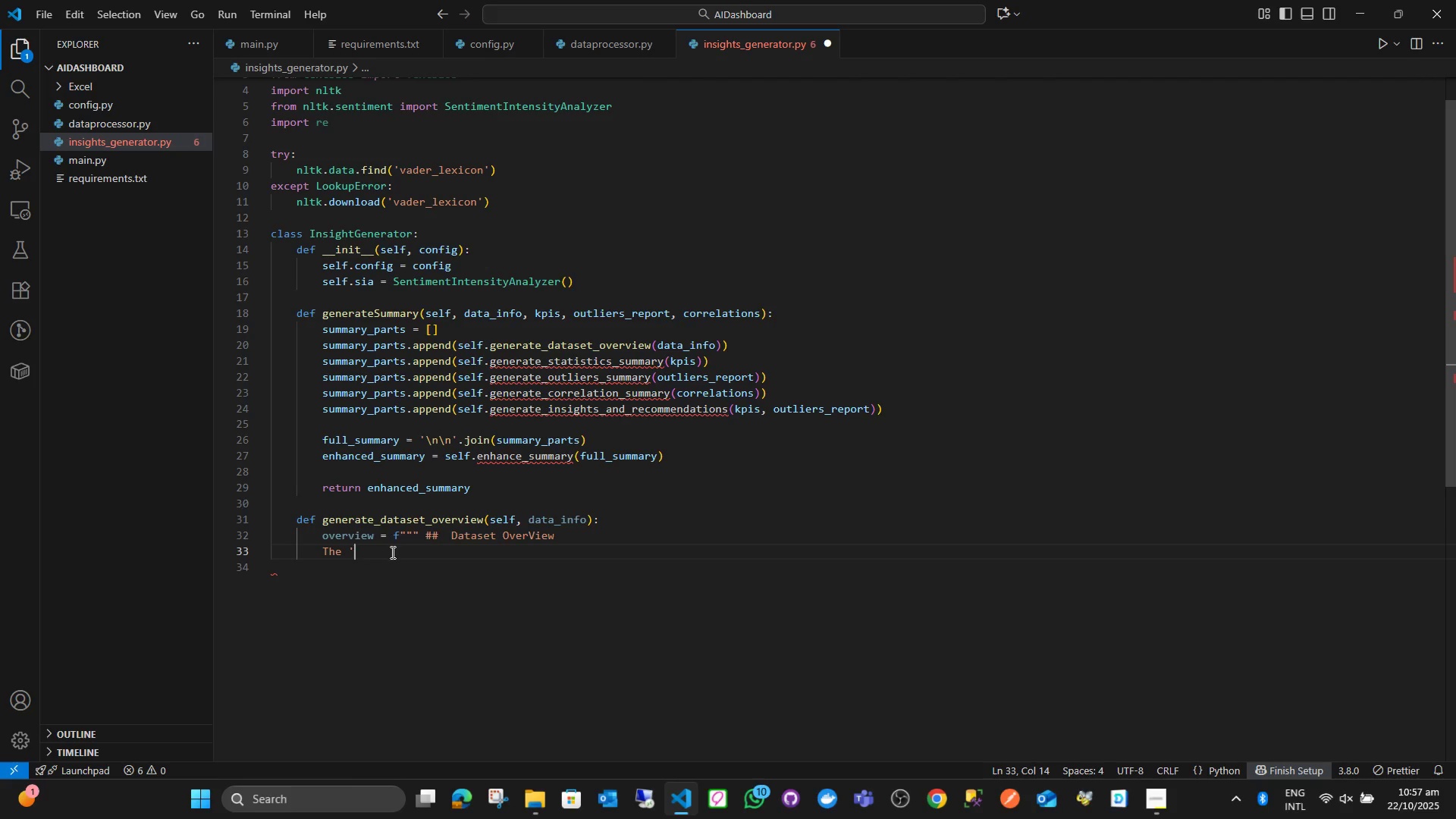 
key(Control+V)
 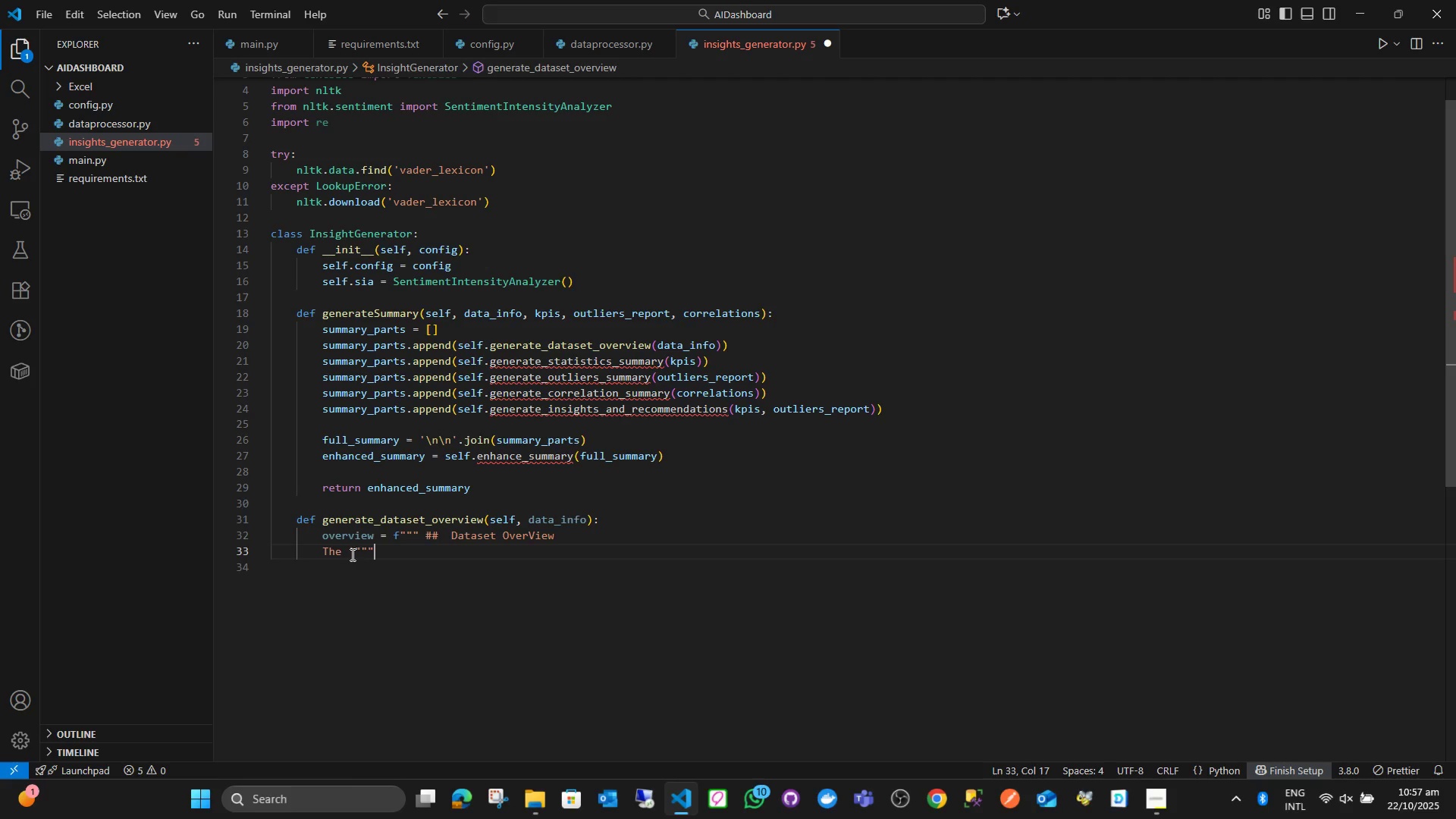 
left_click([353, 554])
 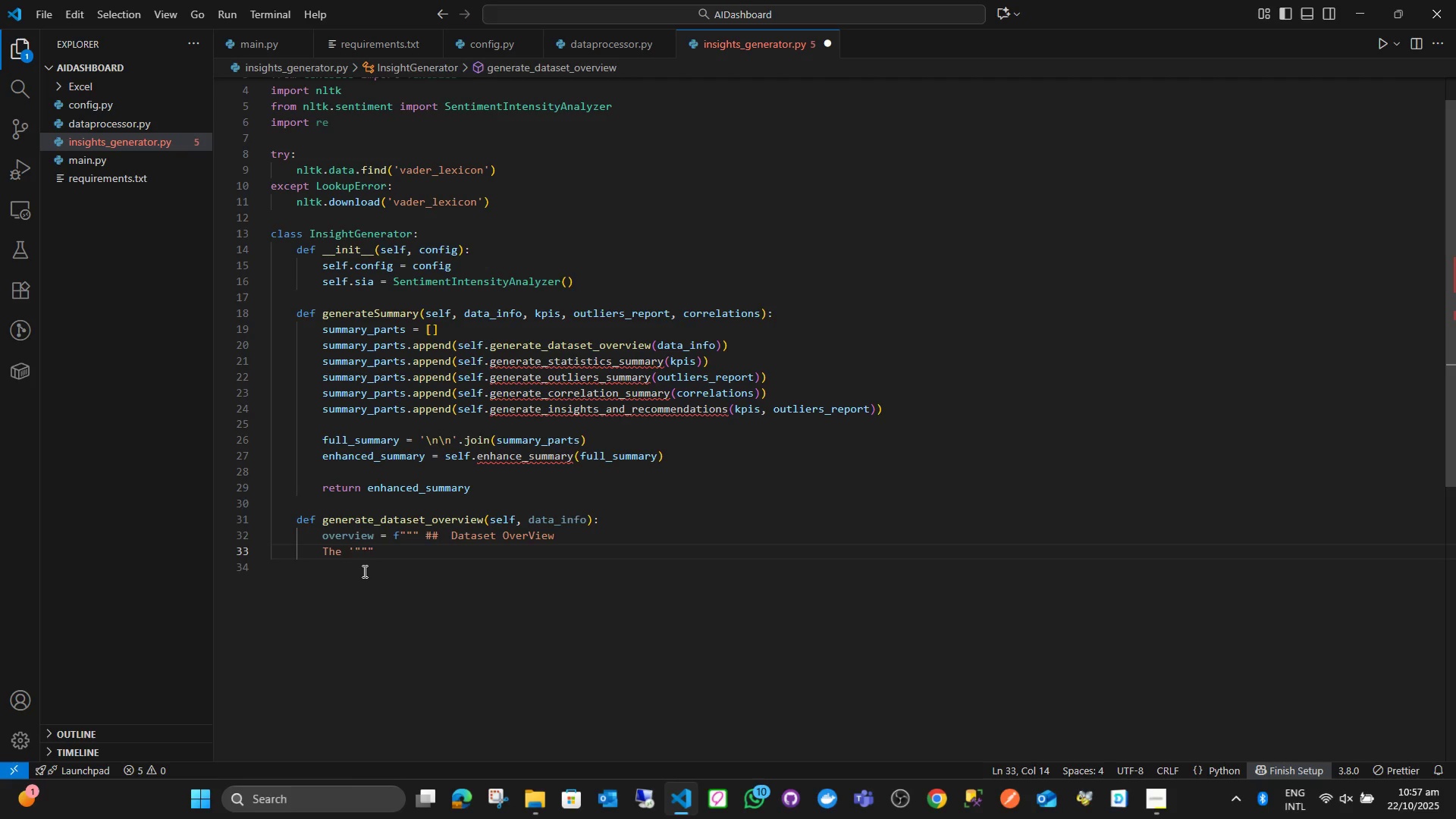 
key(Backspace)
type( analsy)
key(Backspace)
key(Backspace)
key(Backspace)
key(Backspace)
key(Backspace)
key(Backspace)
key(Backspace)
type(analysis was performed on a dataset)
 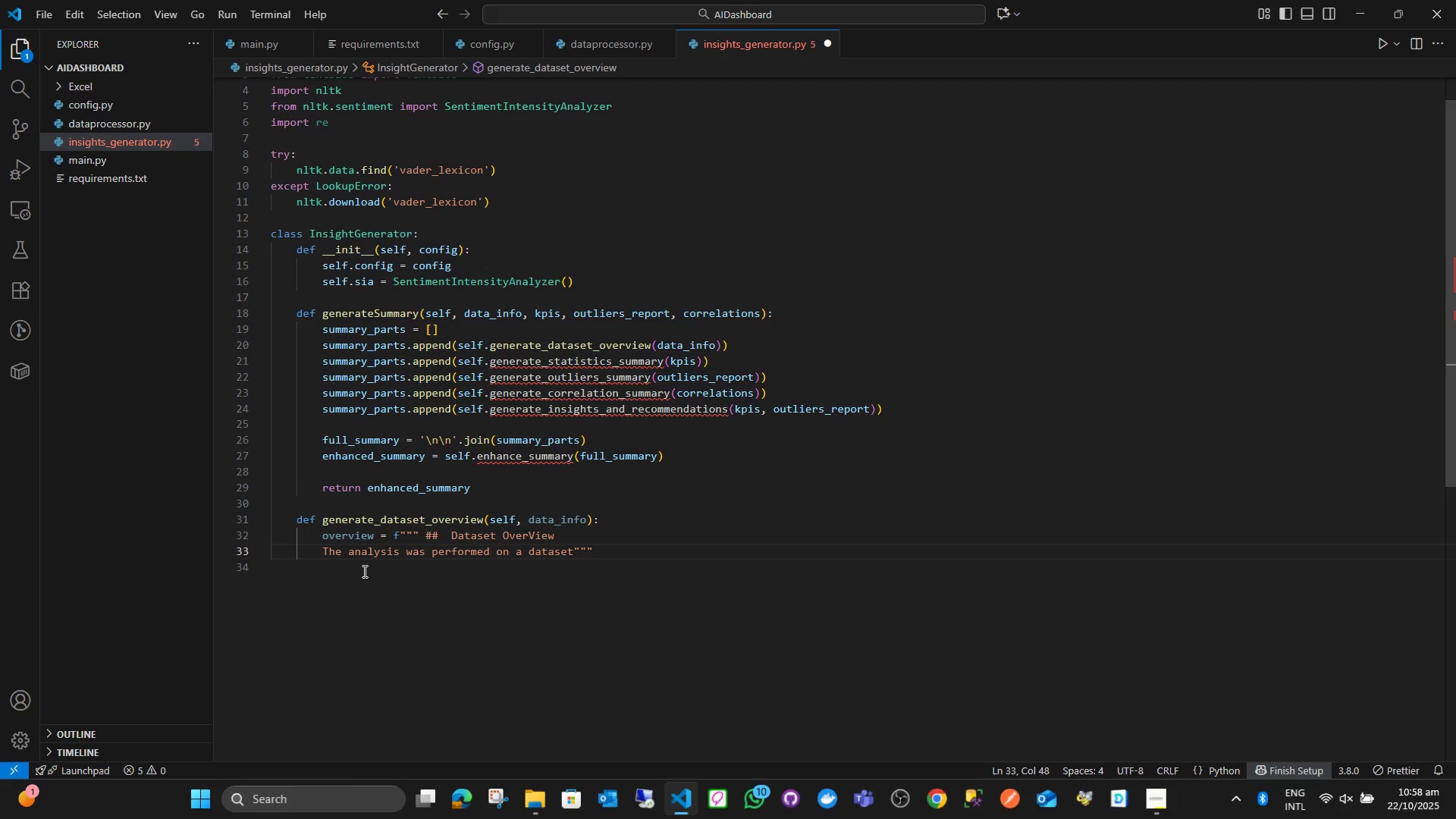 
type( containing {dat)
 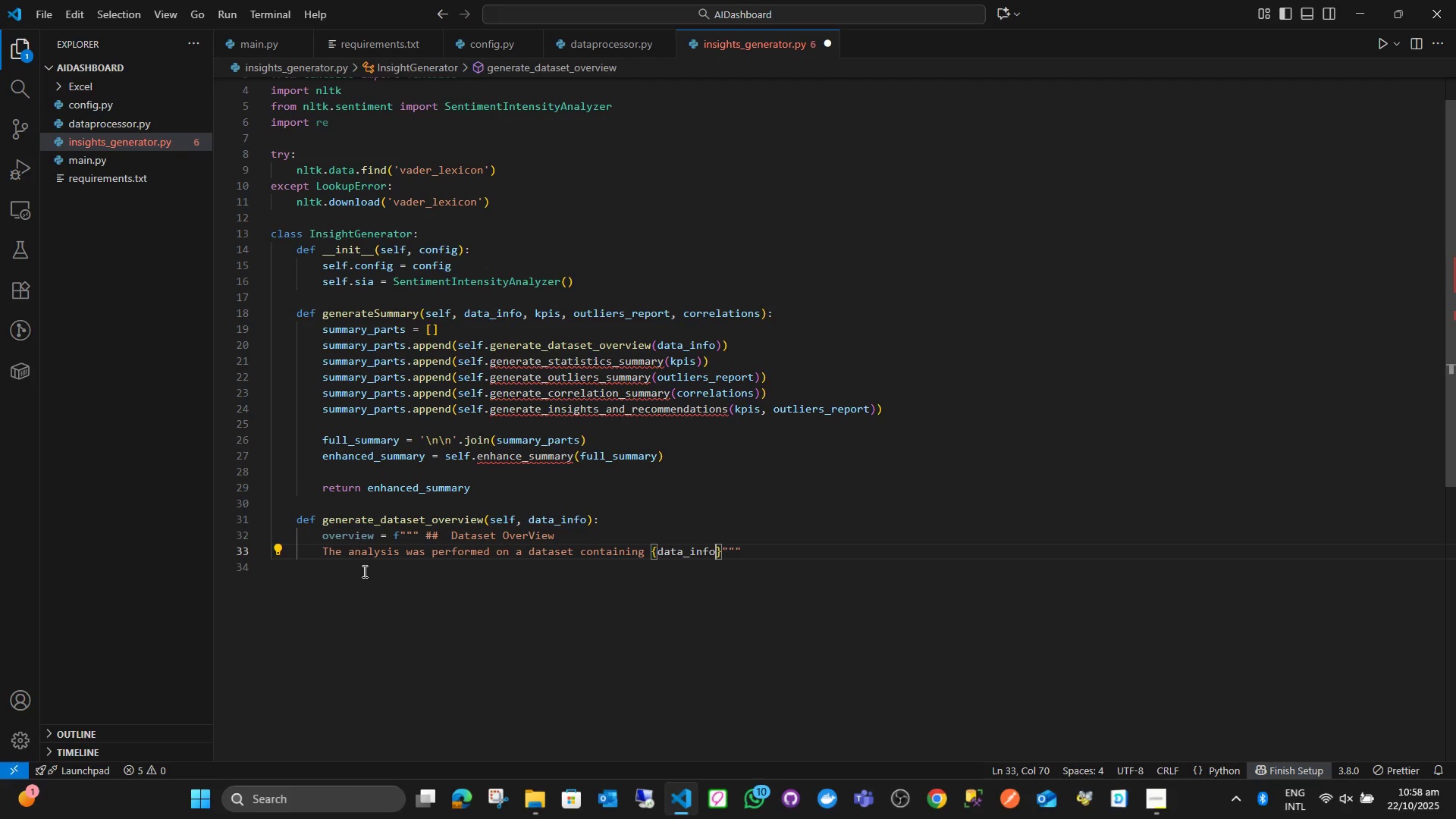 
 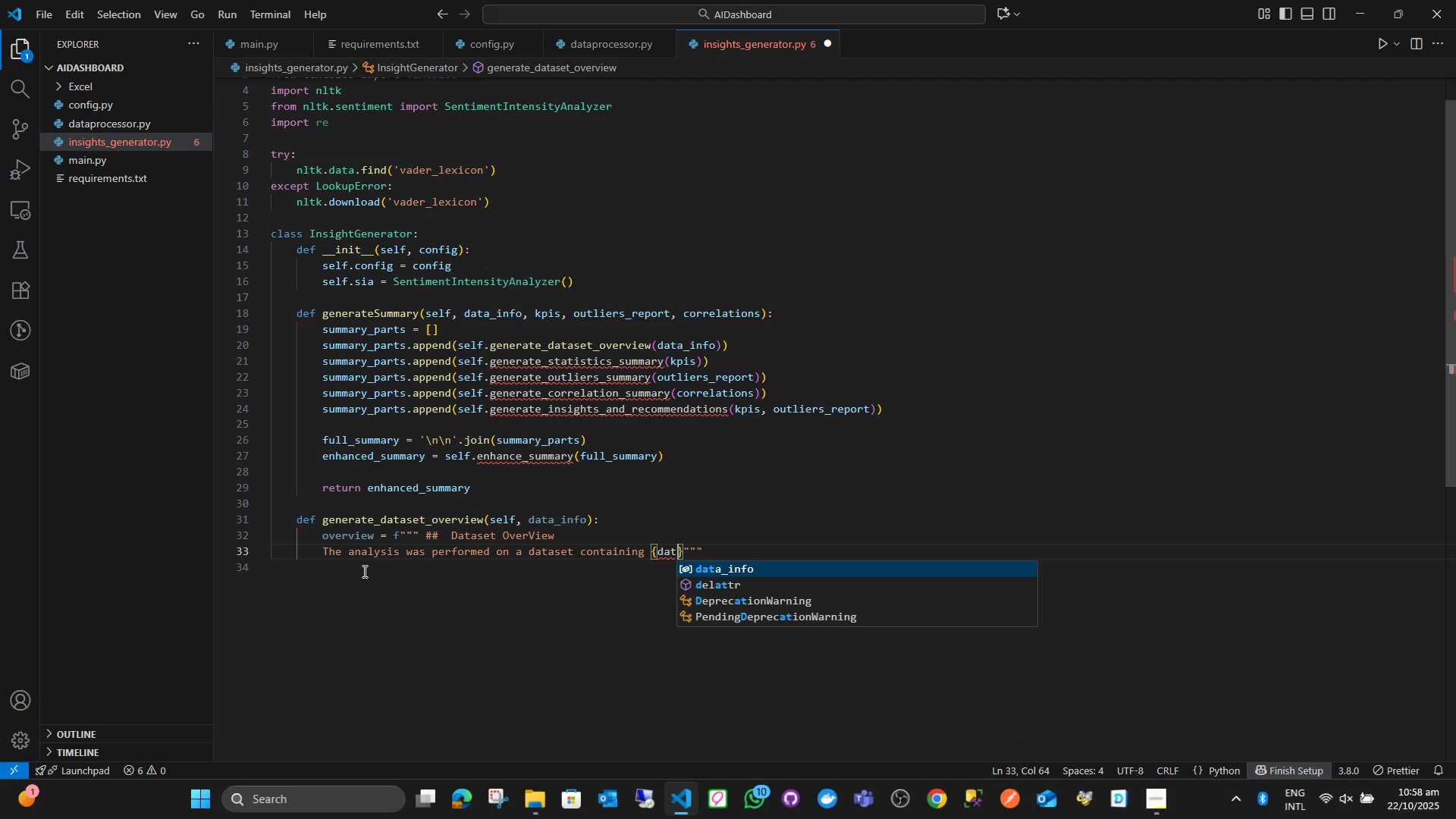 
key(Enter)
 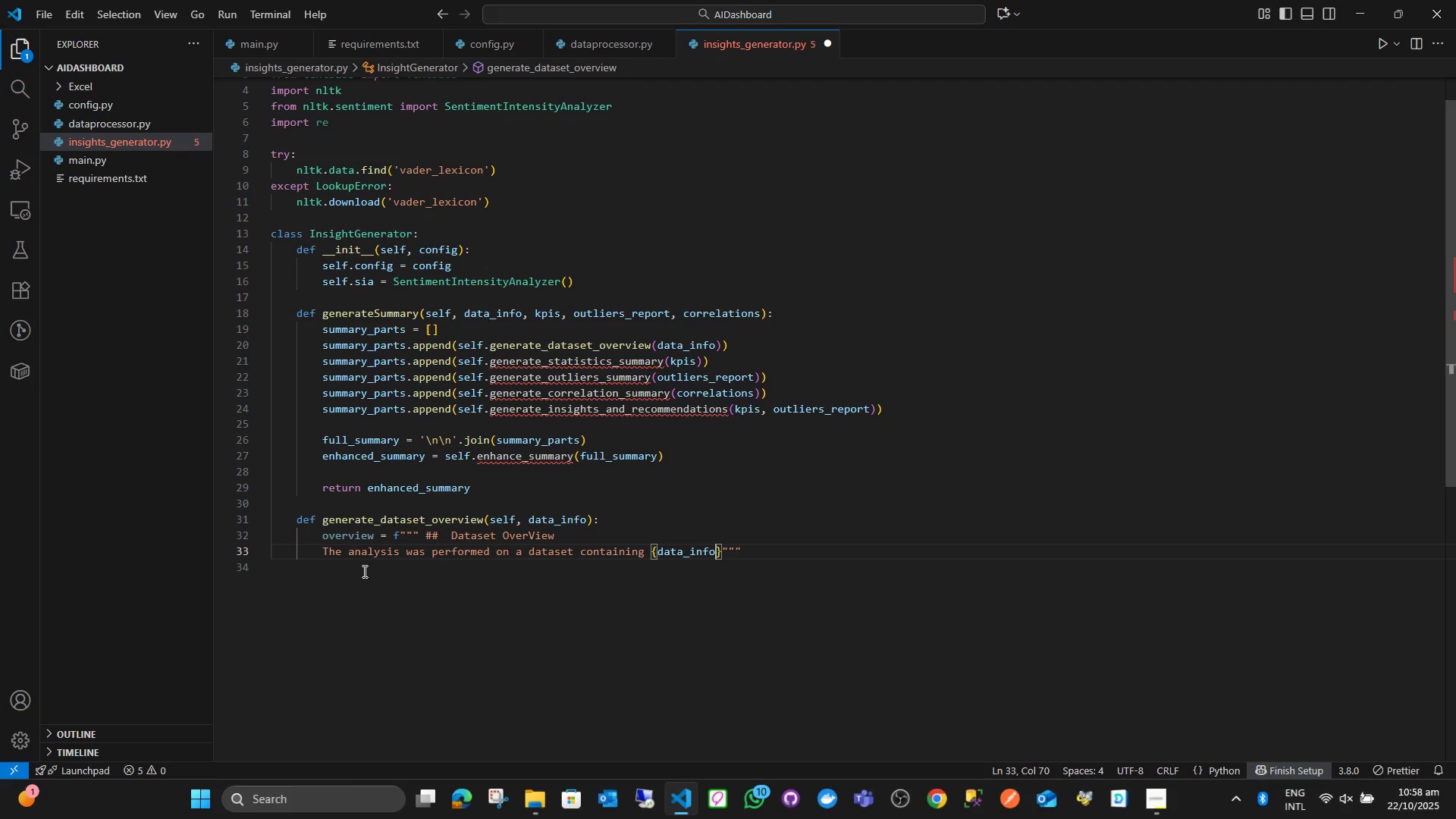 
key(BracketLeft)
 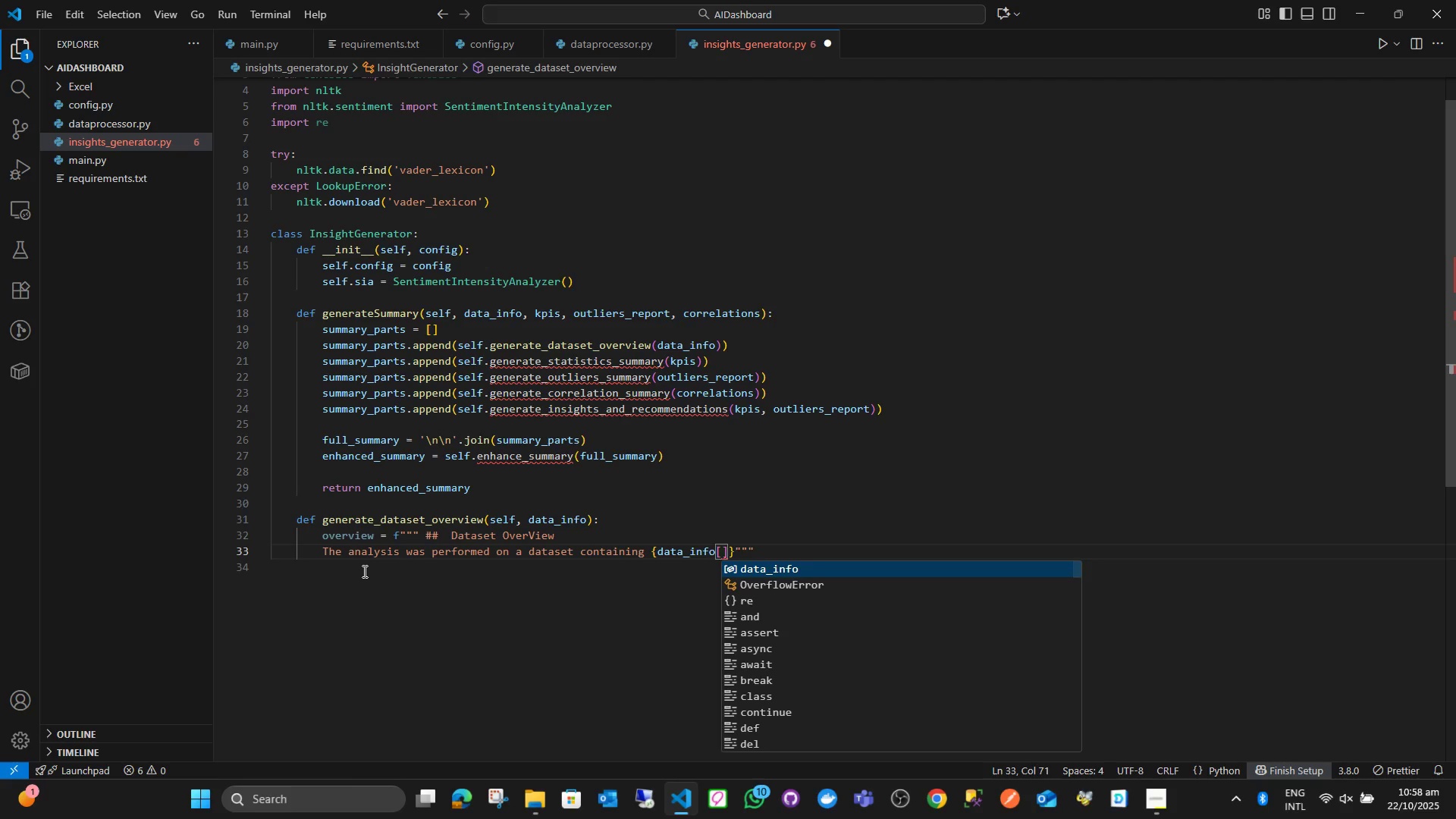 
key(Quote)
 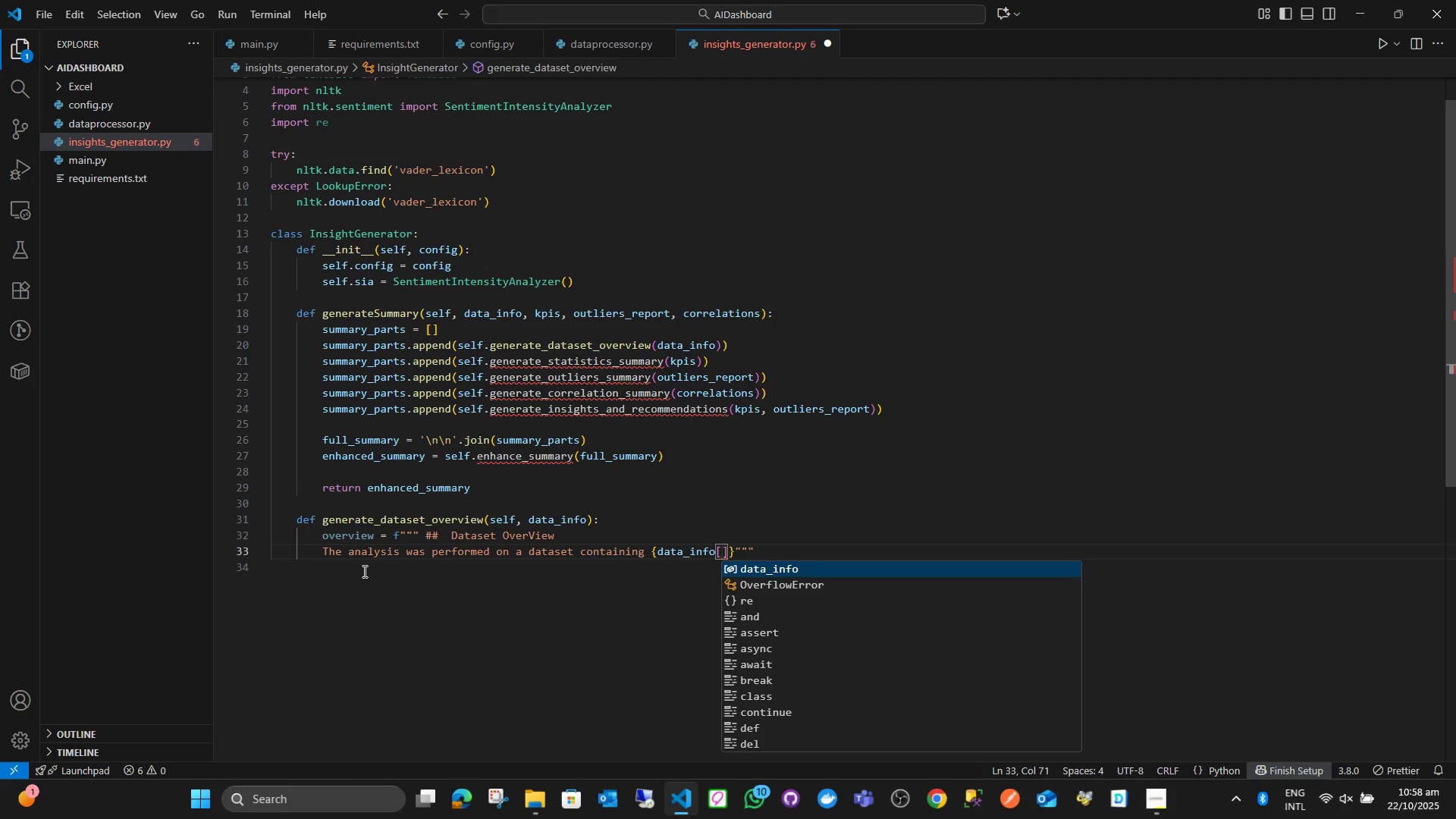 
key(Quote)
 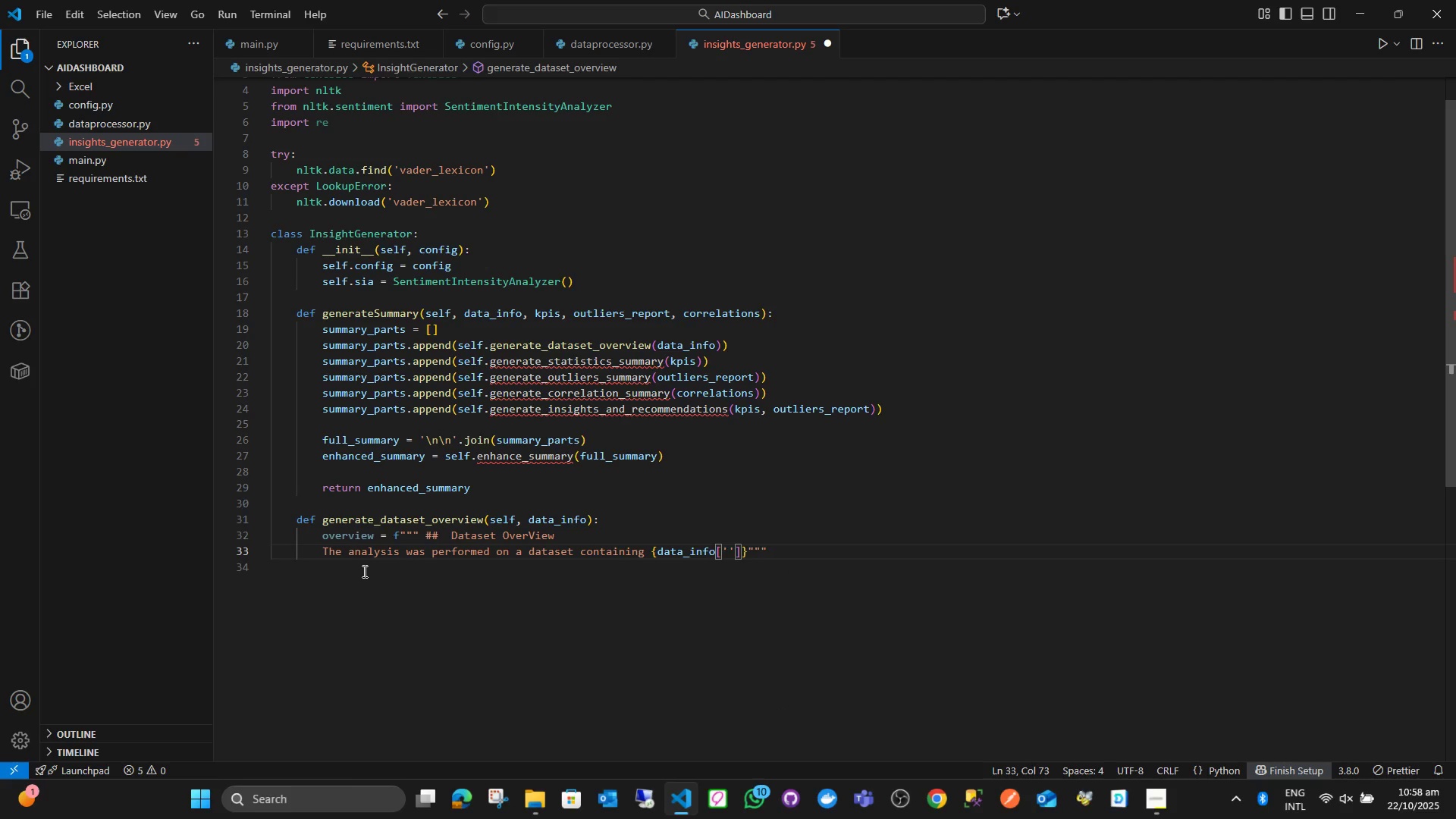 
key(ArrowLeft)
 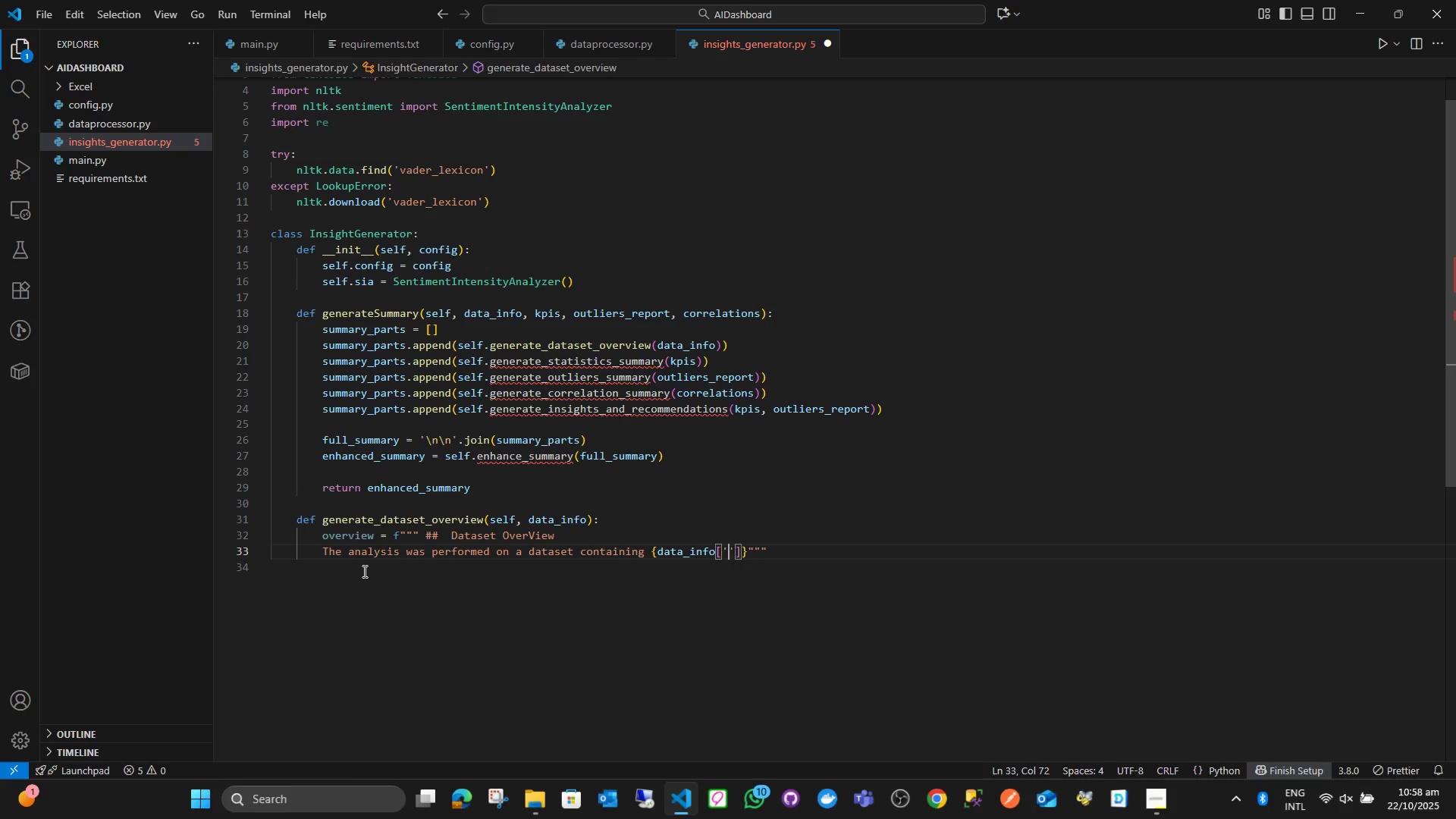 
type(shape)
 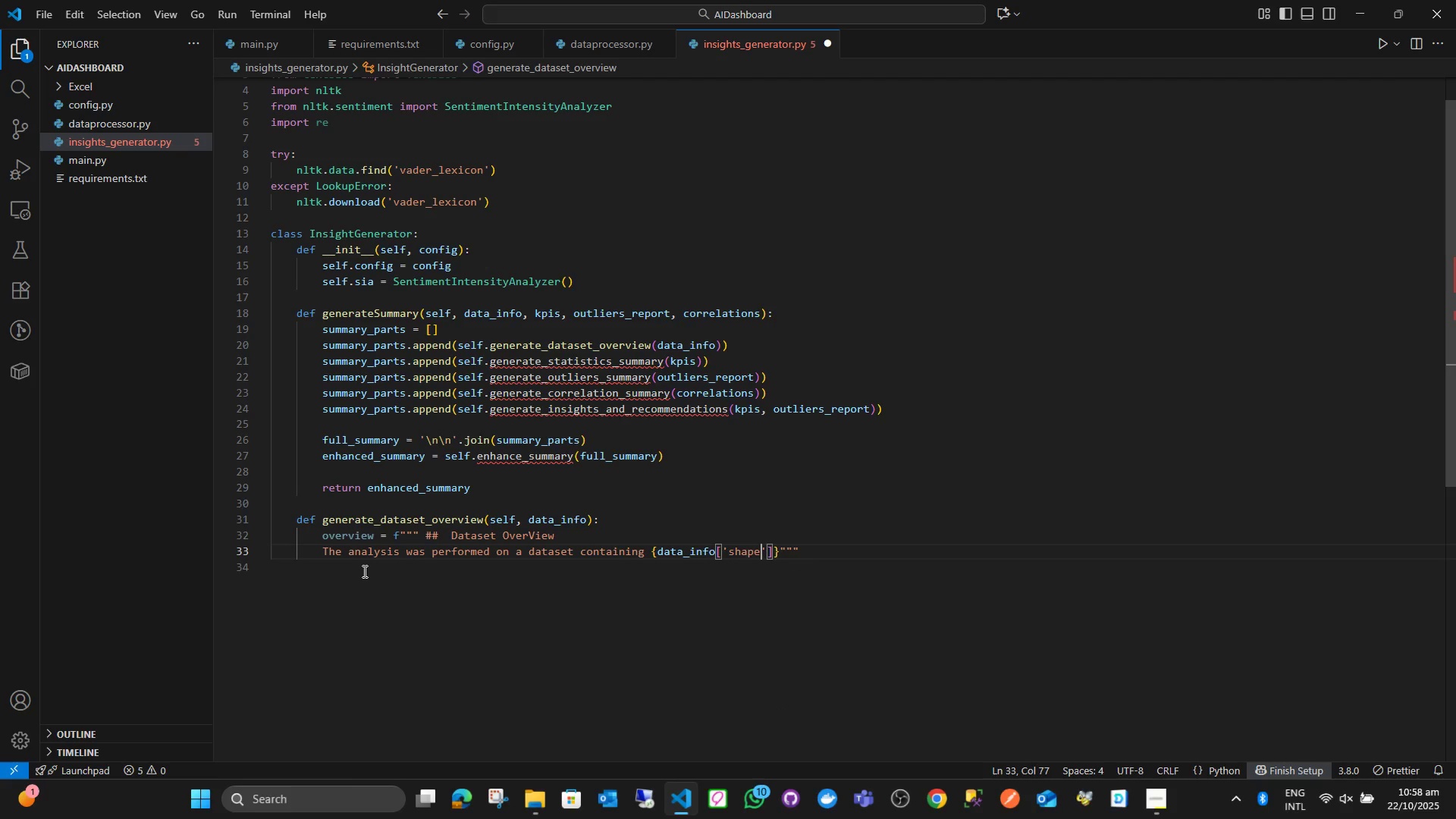 
key(ArrowRight)
 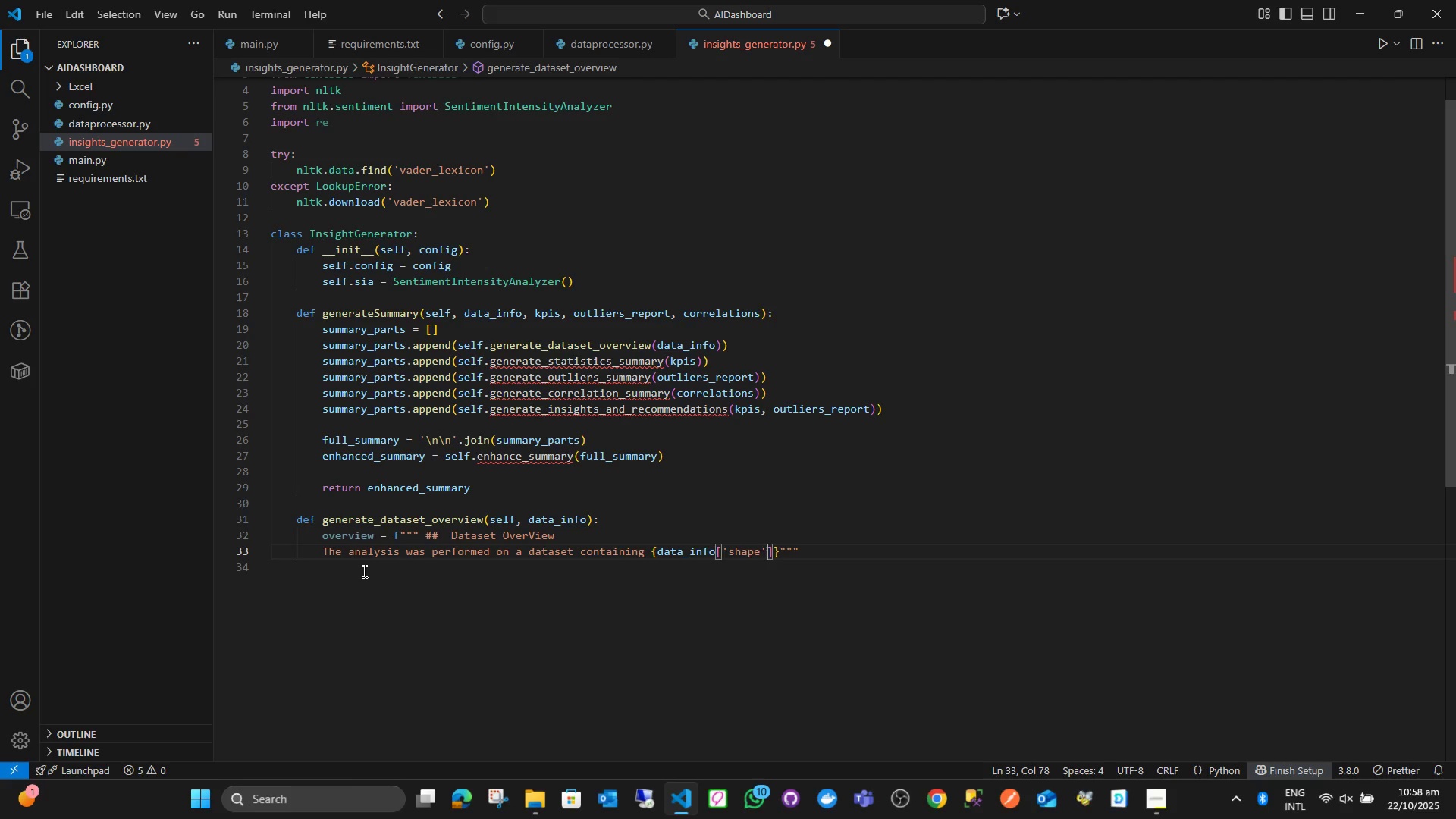 
key(ArrowRight)
 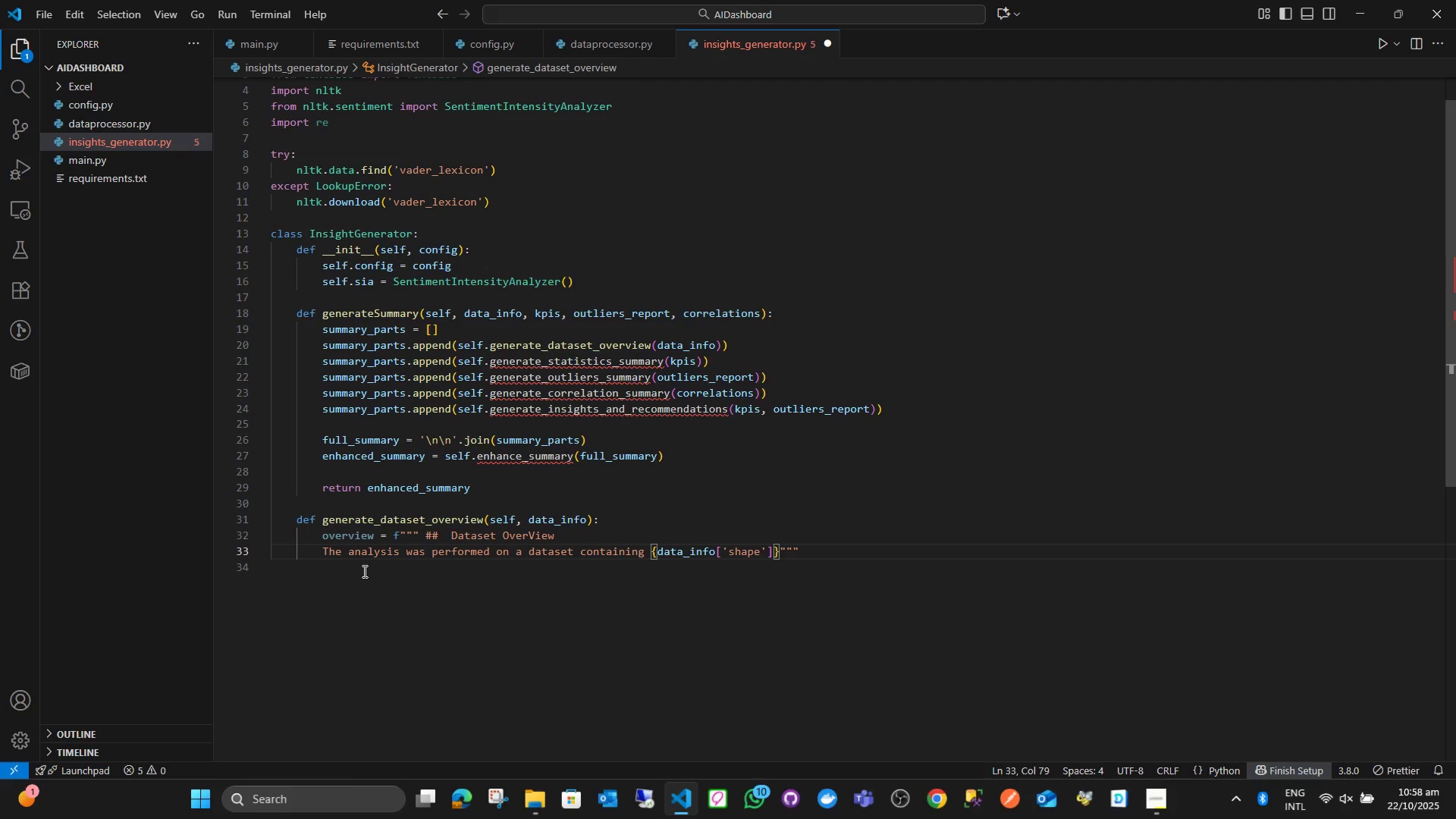 
key(BracketLeft)
 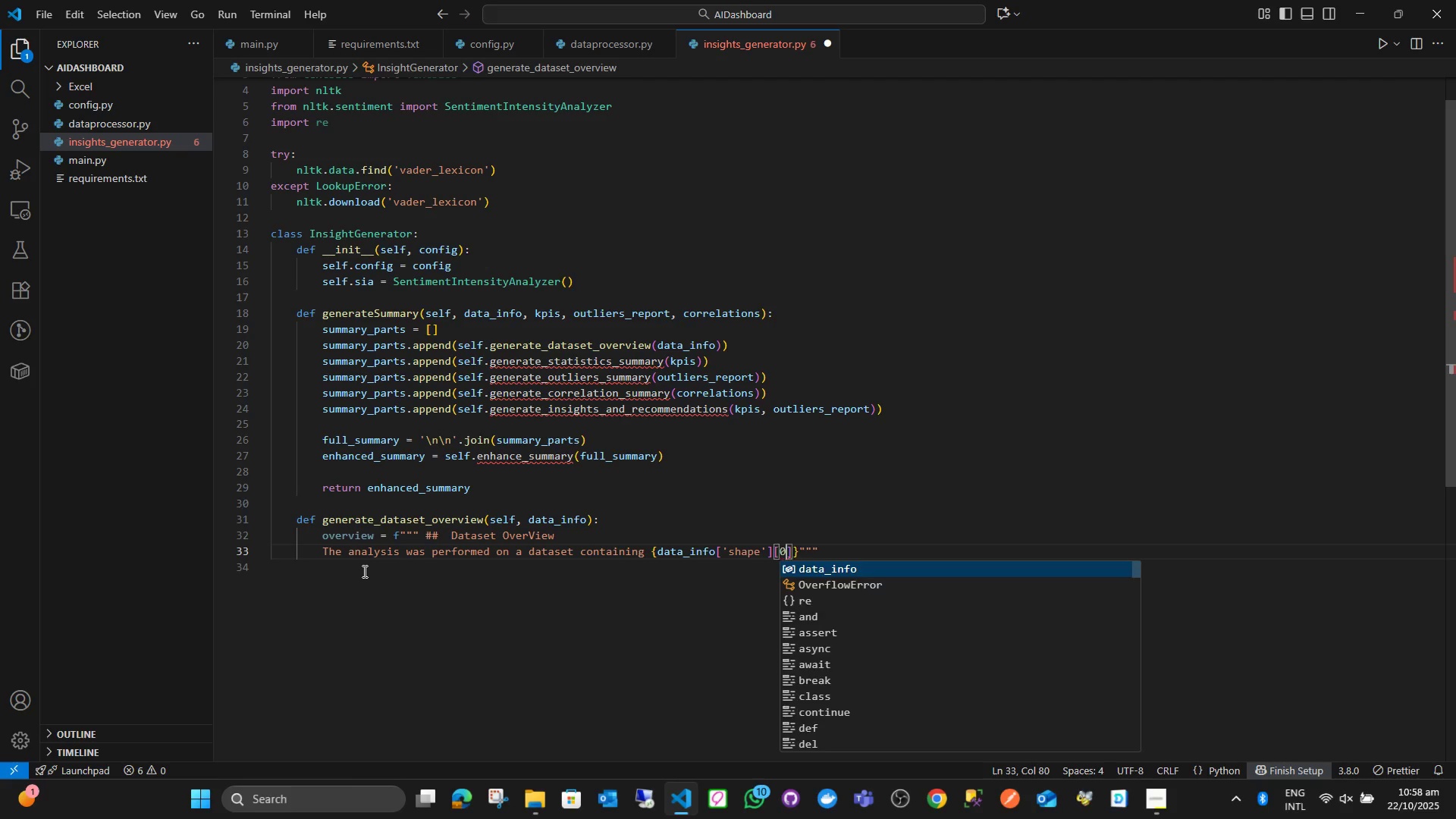 
key(0)
 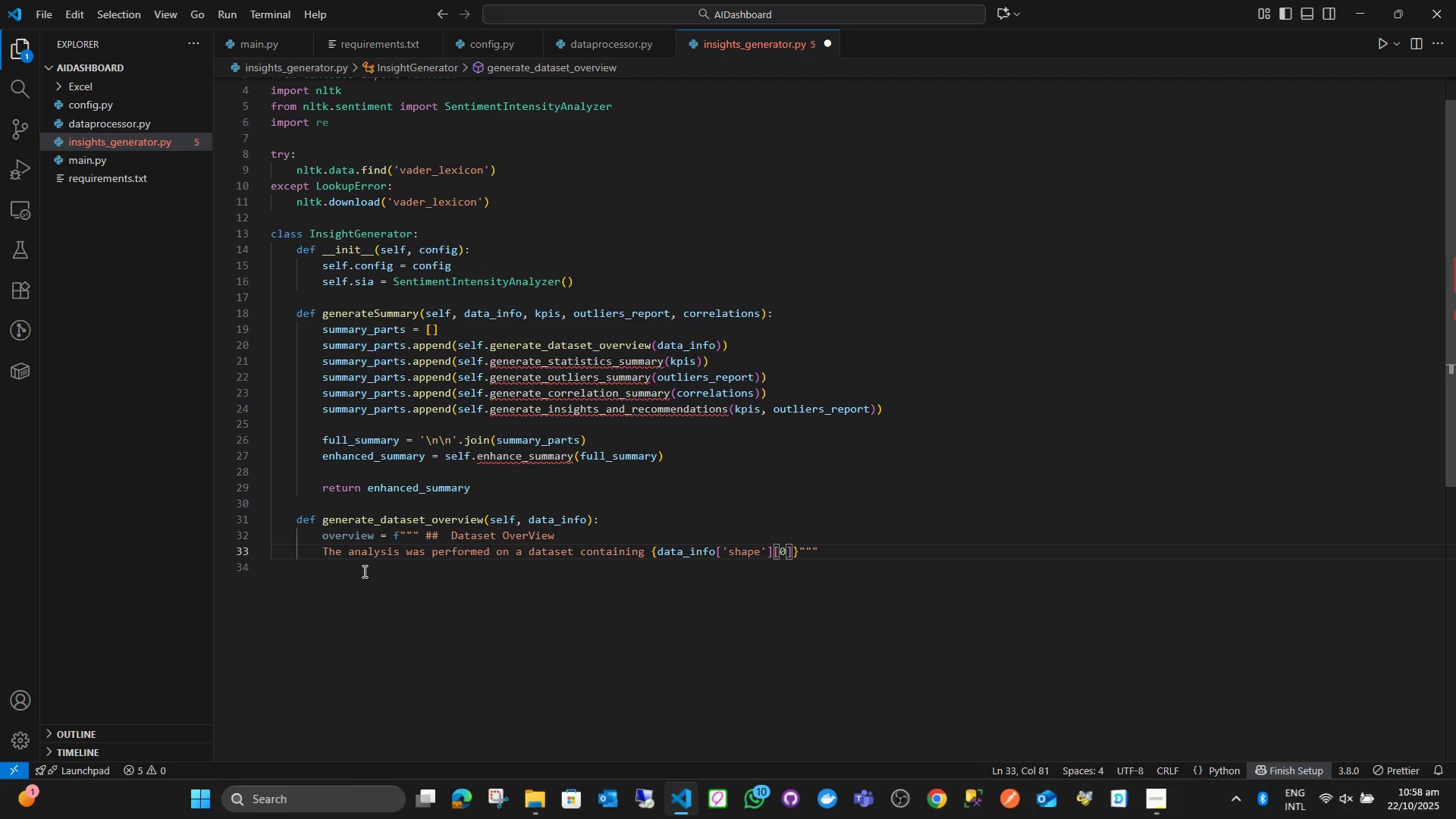 
key(ArrowRight)
 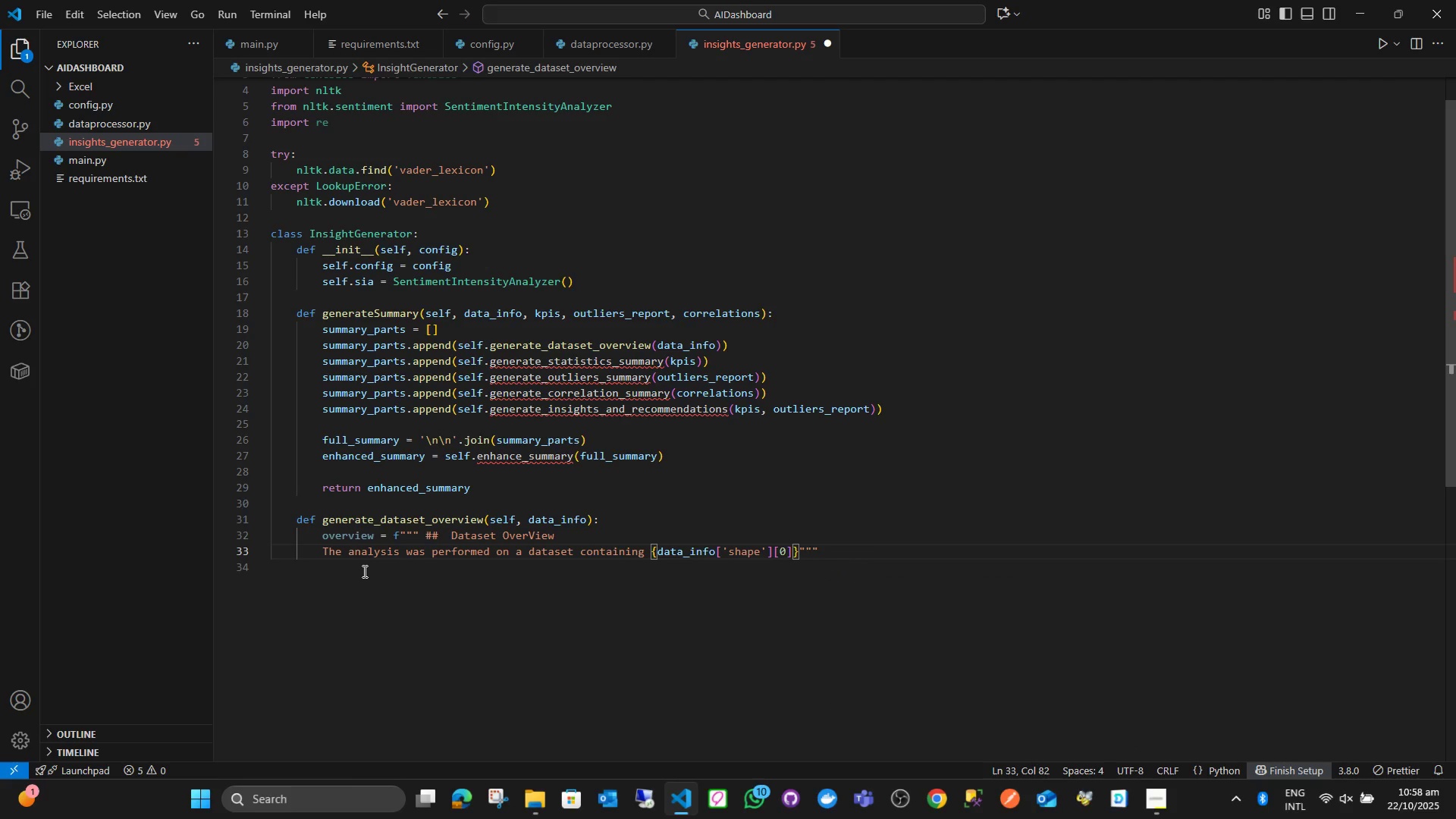 
key(Shift+Semicolon)
 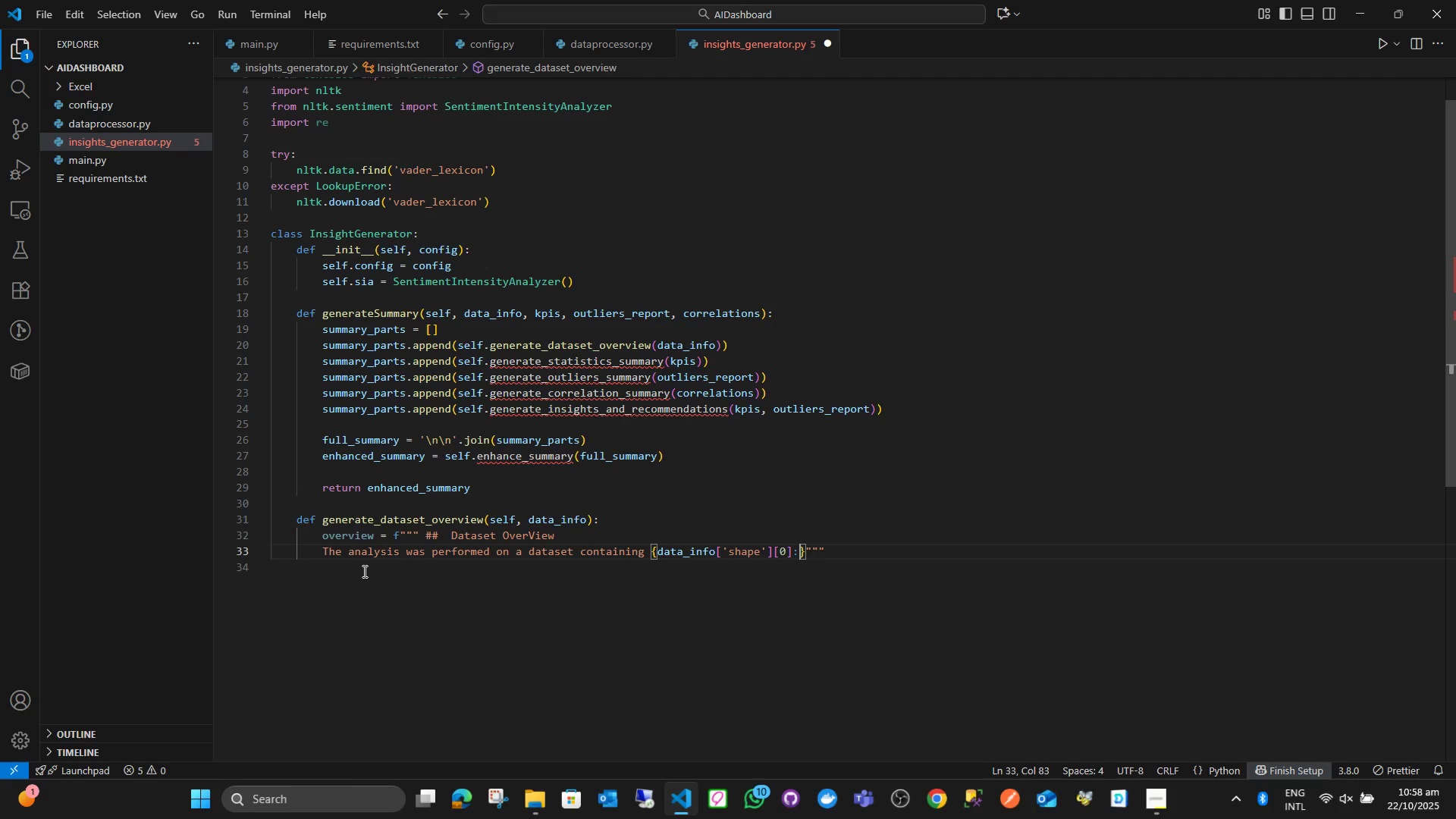 
key(Comma)
 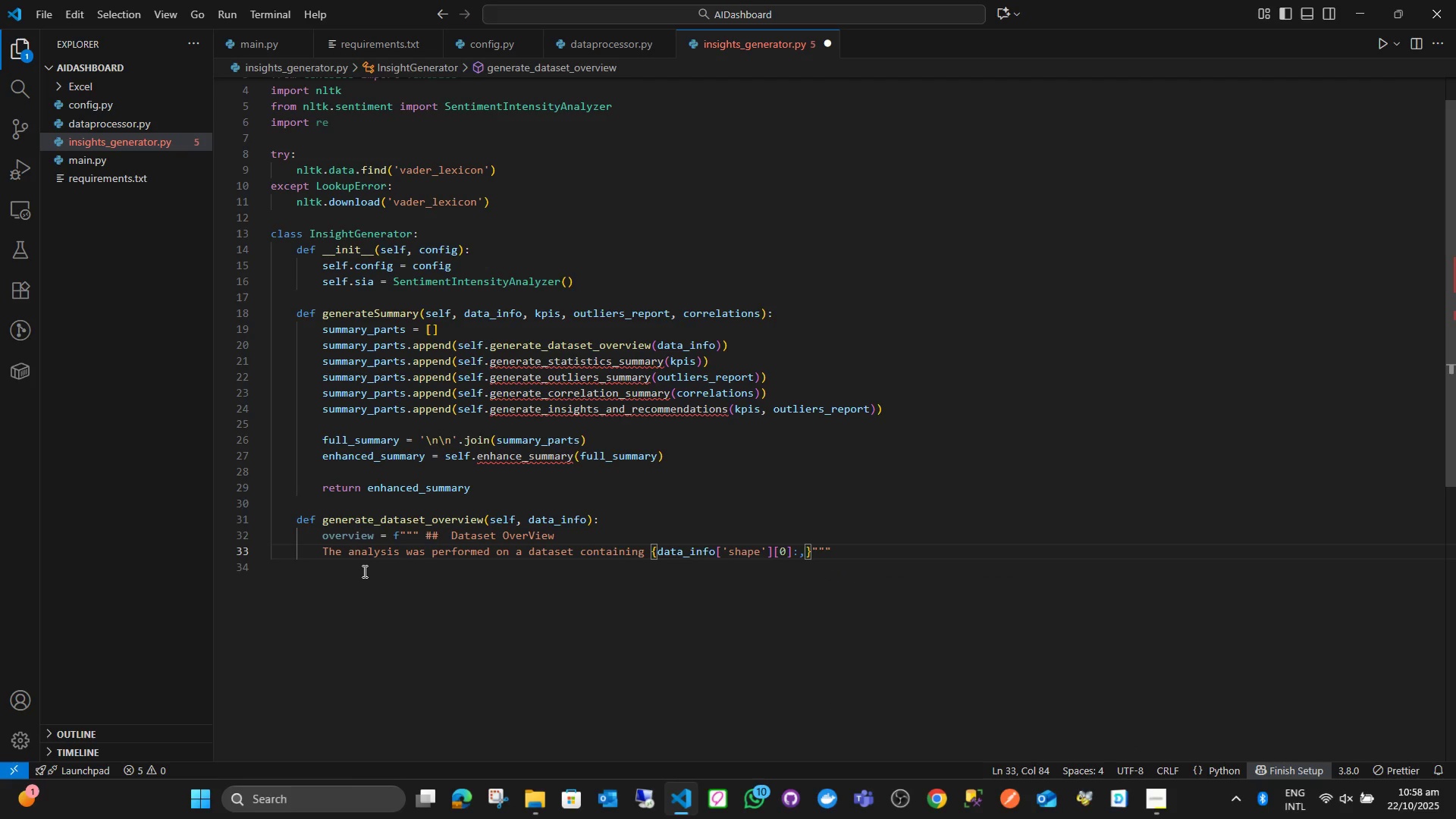 
key(ArrowRight)
 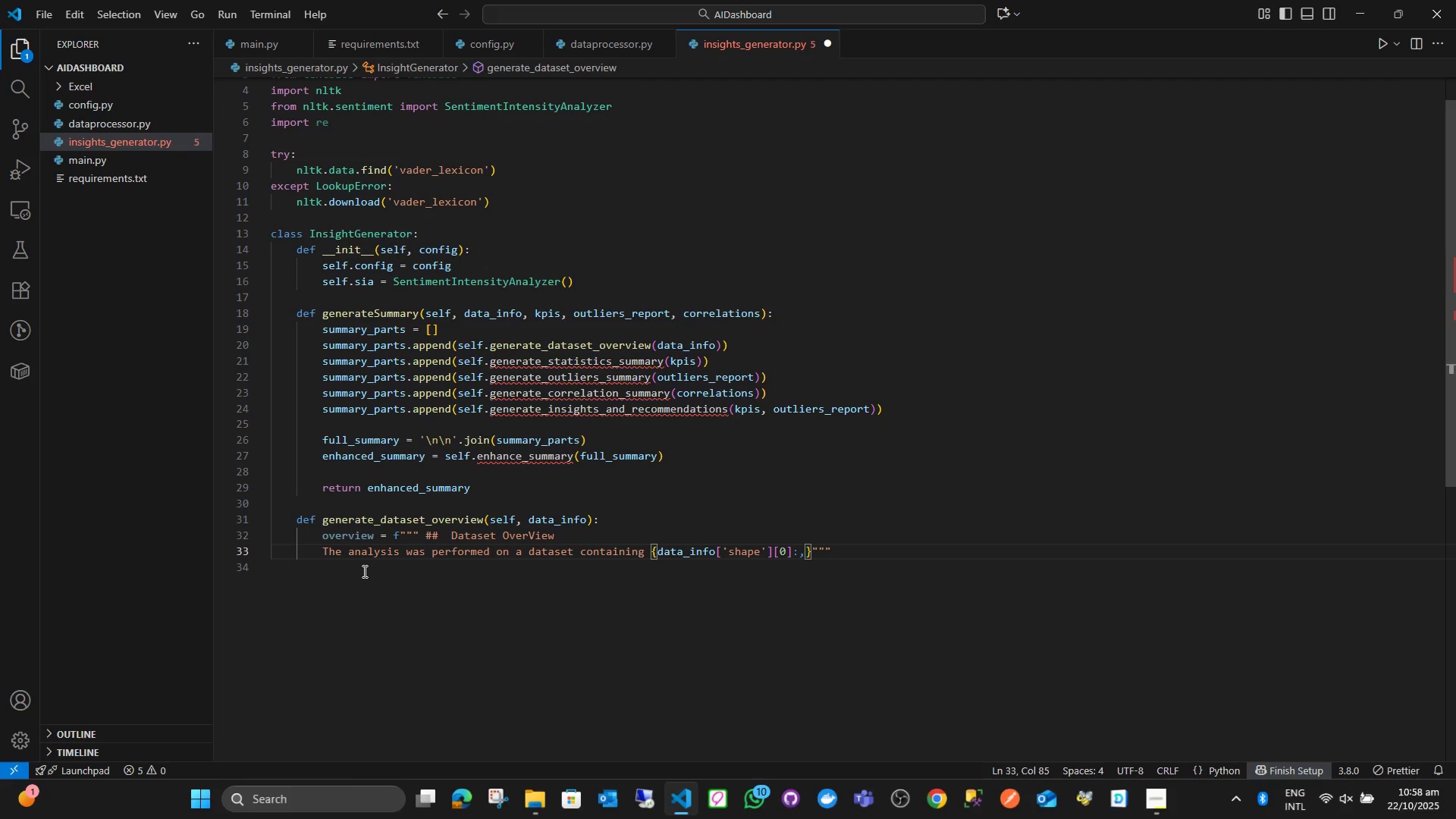 
type( records with {dat)
 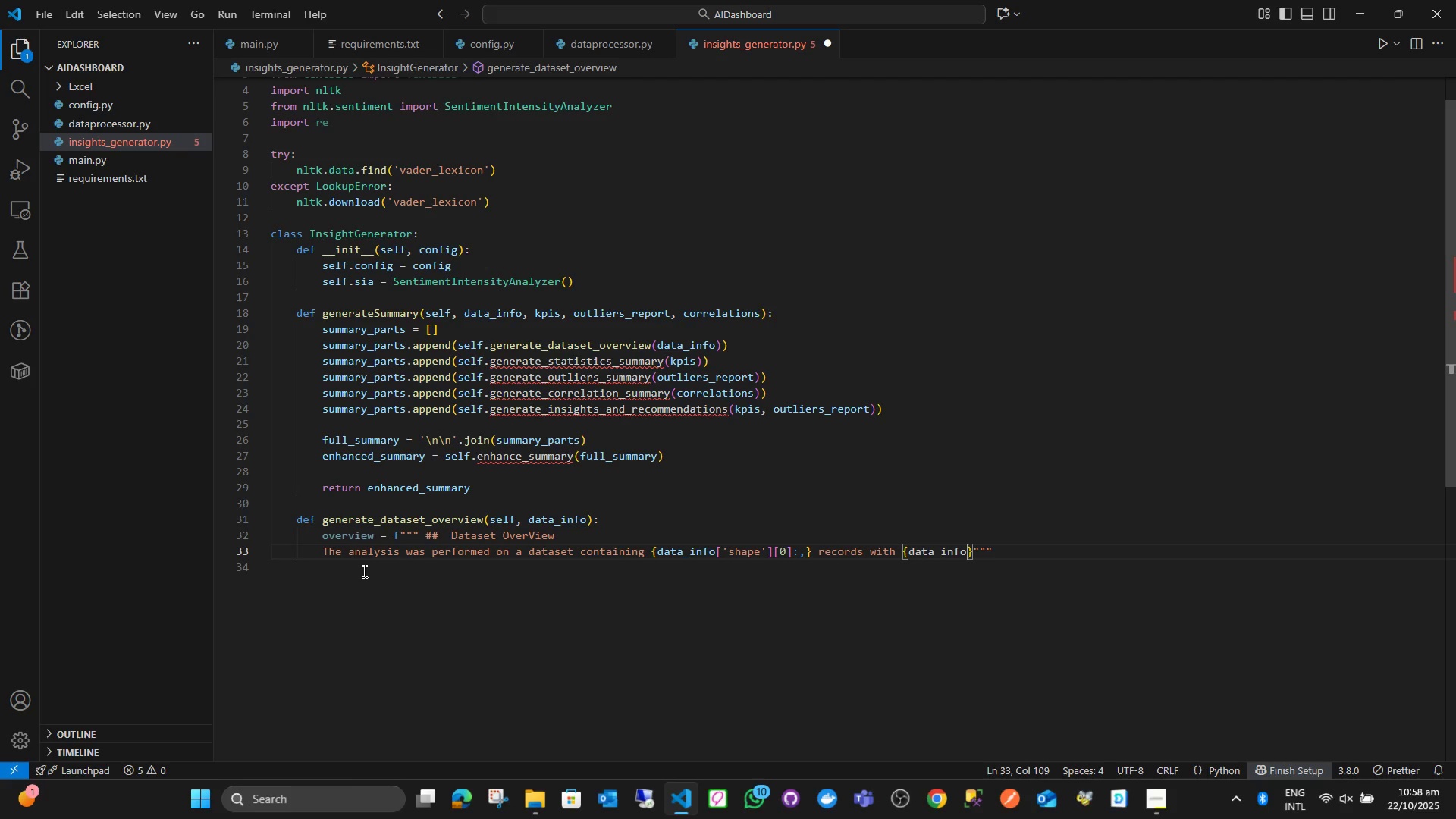 
 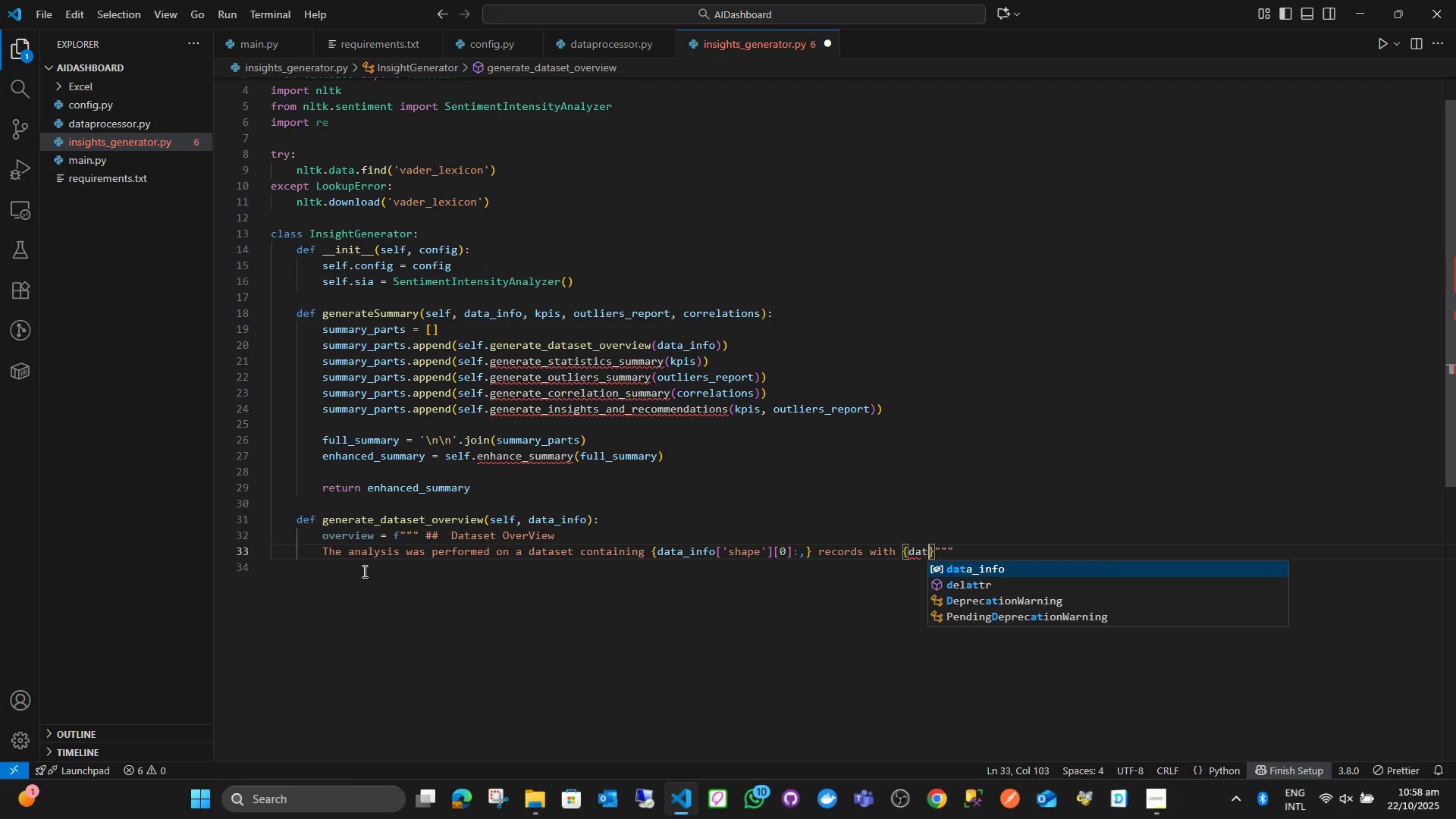 
key(Enter)
 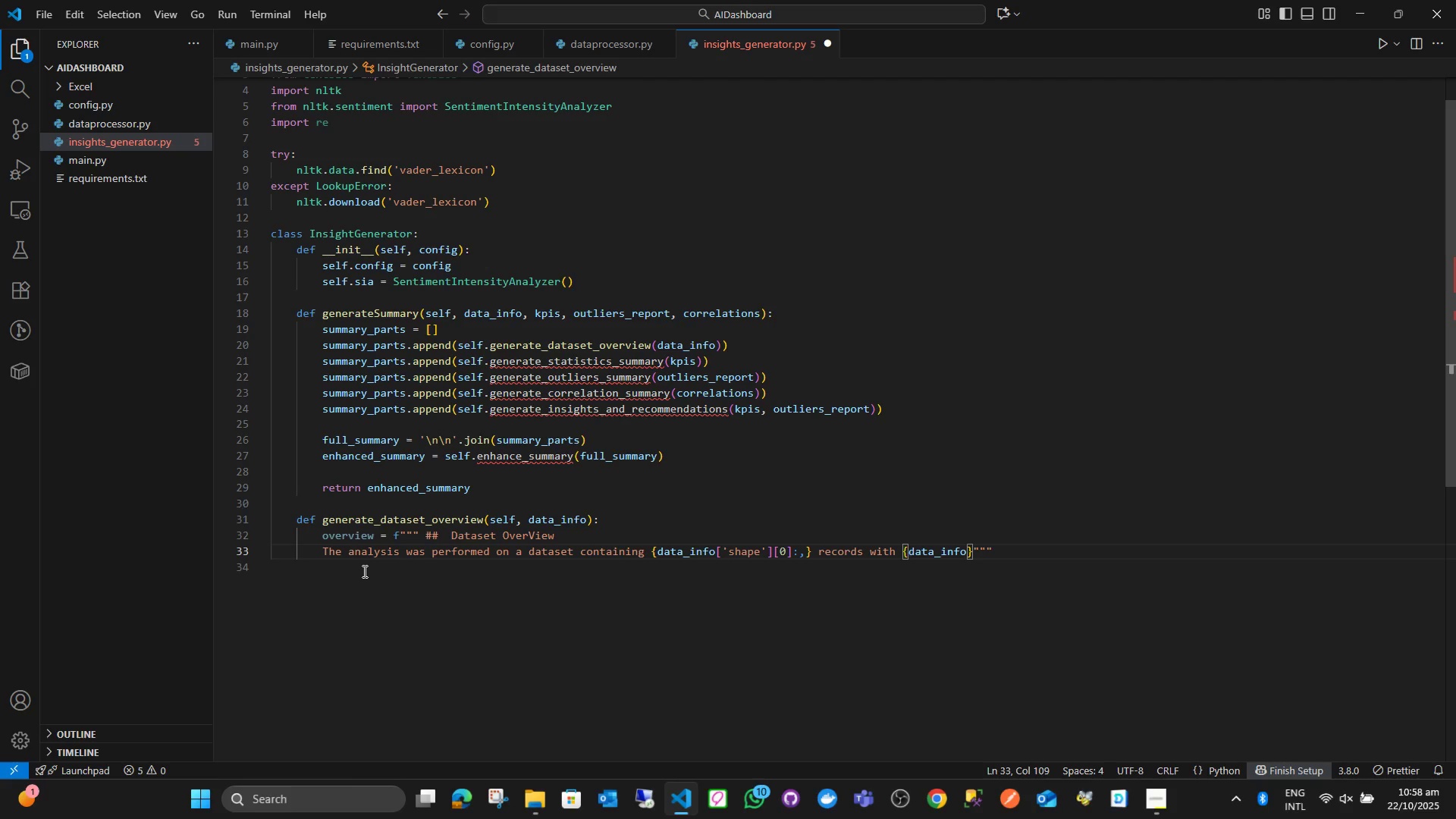 
key(BracketLeft)
 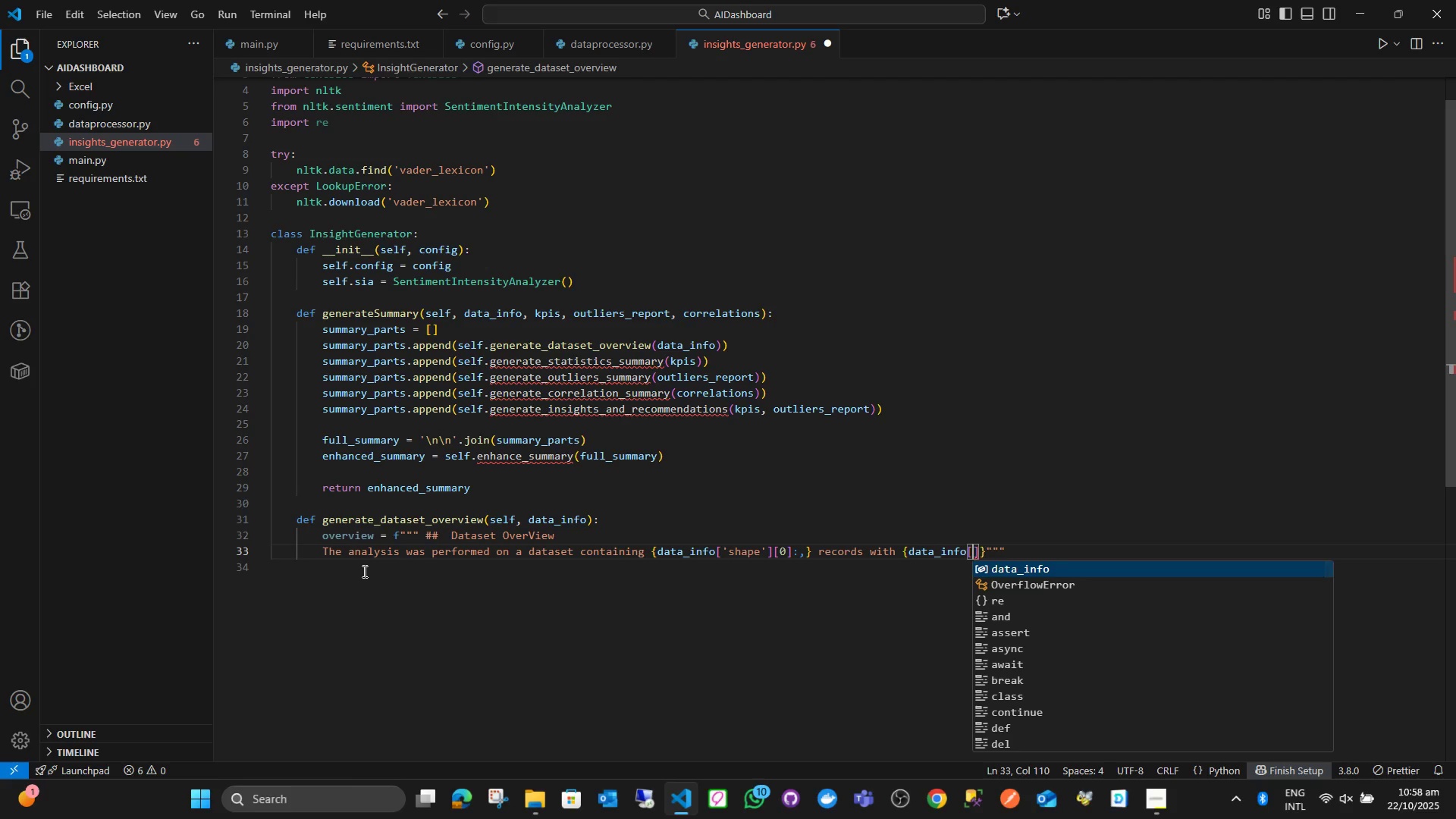 
key(Quote)
 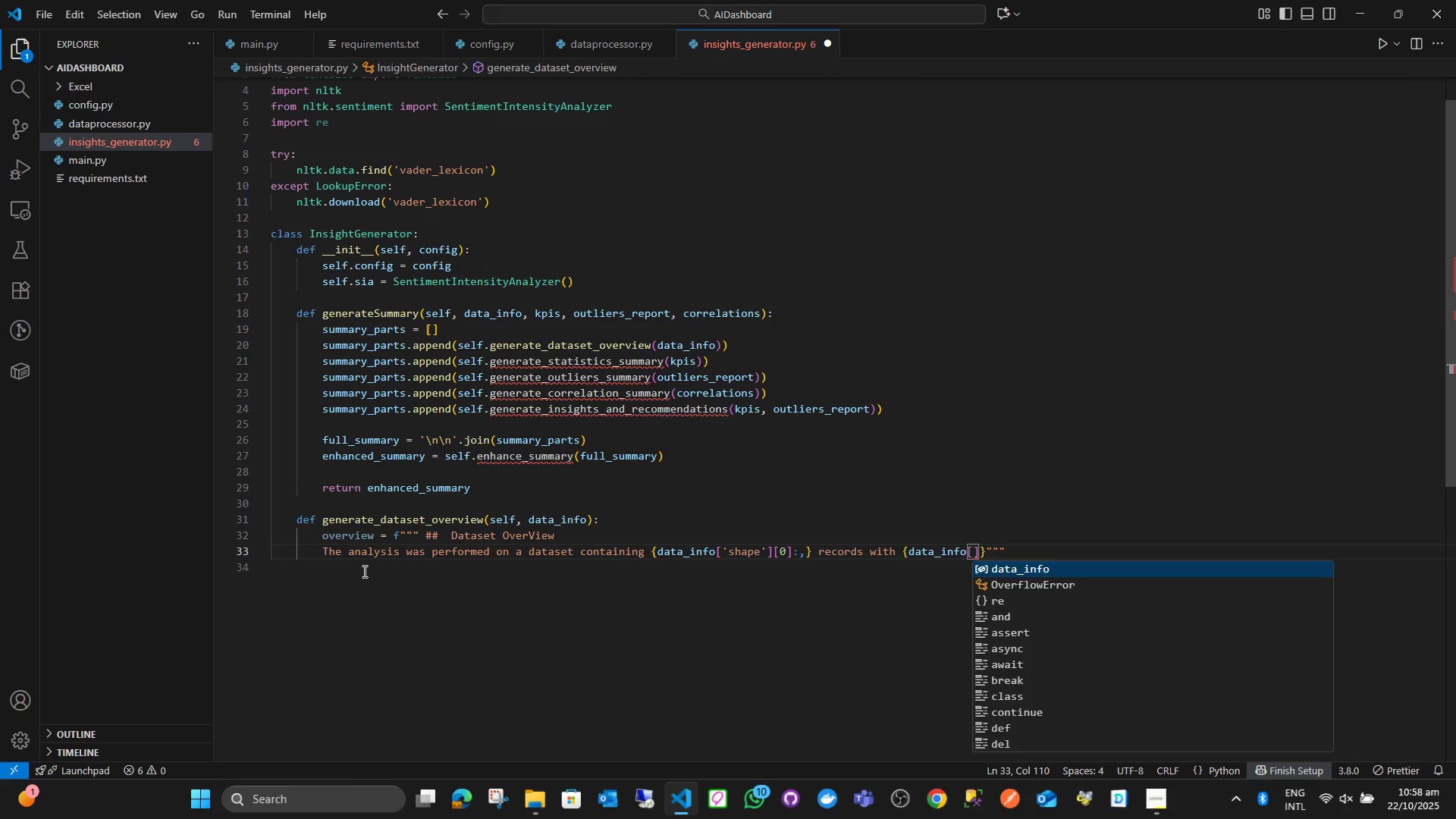 
key(Quote)
 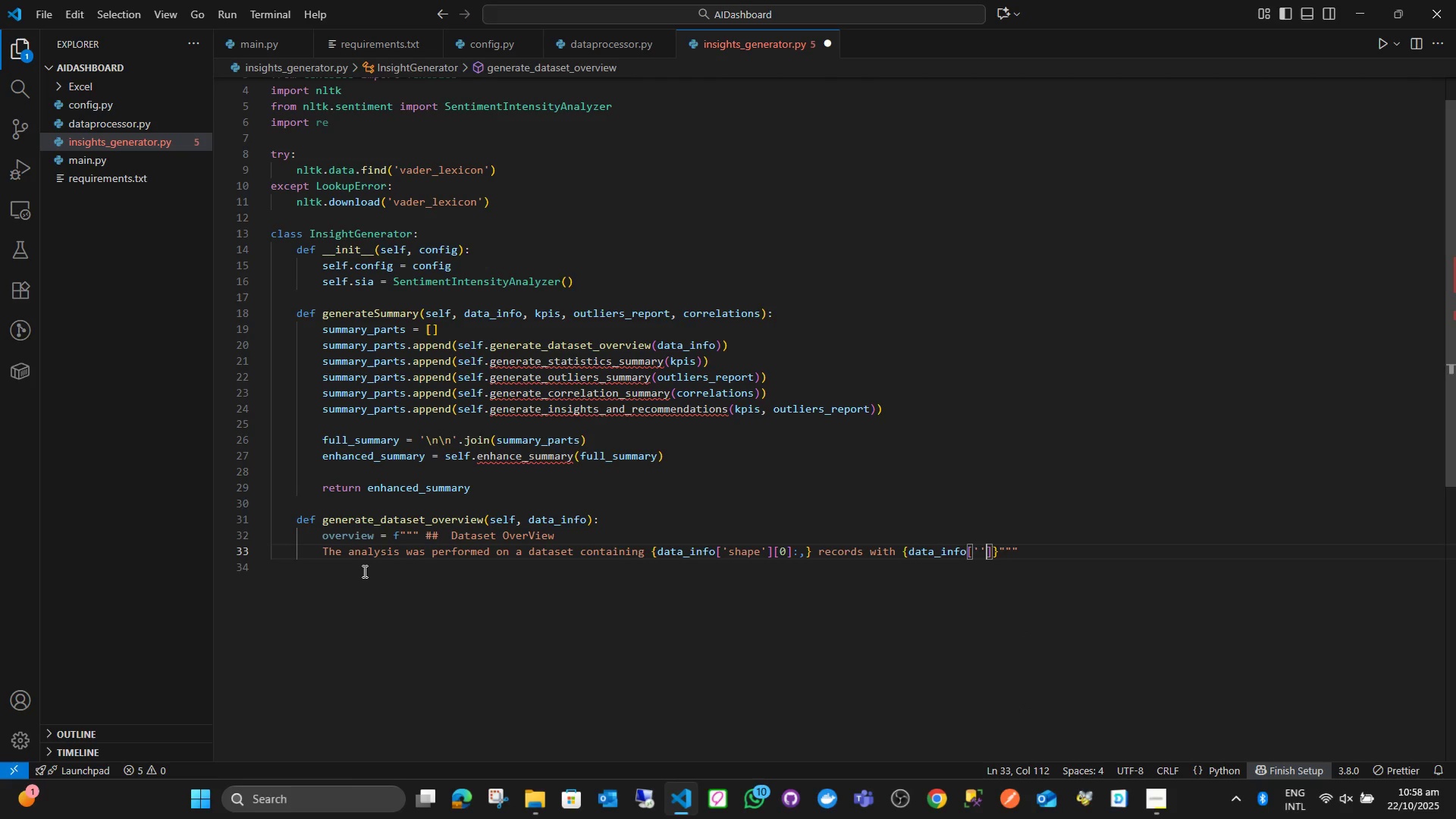 
key(ArrowLeft)
 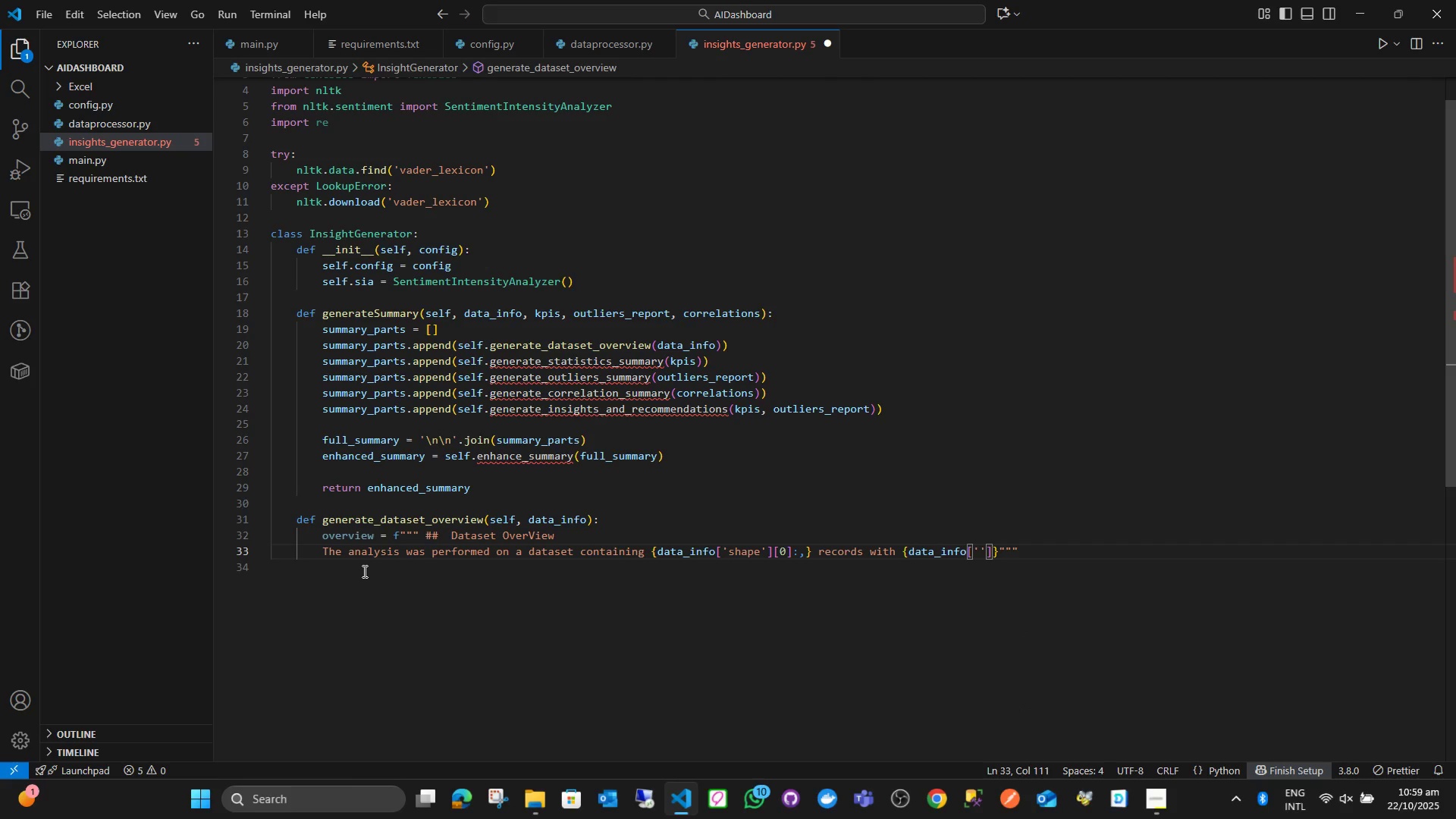 
type(shape)
 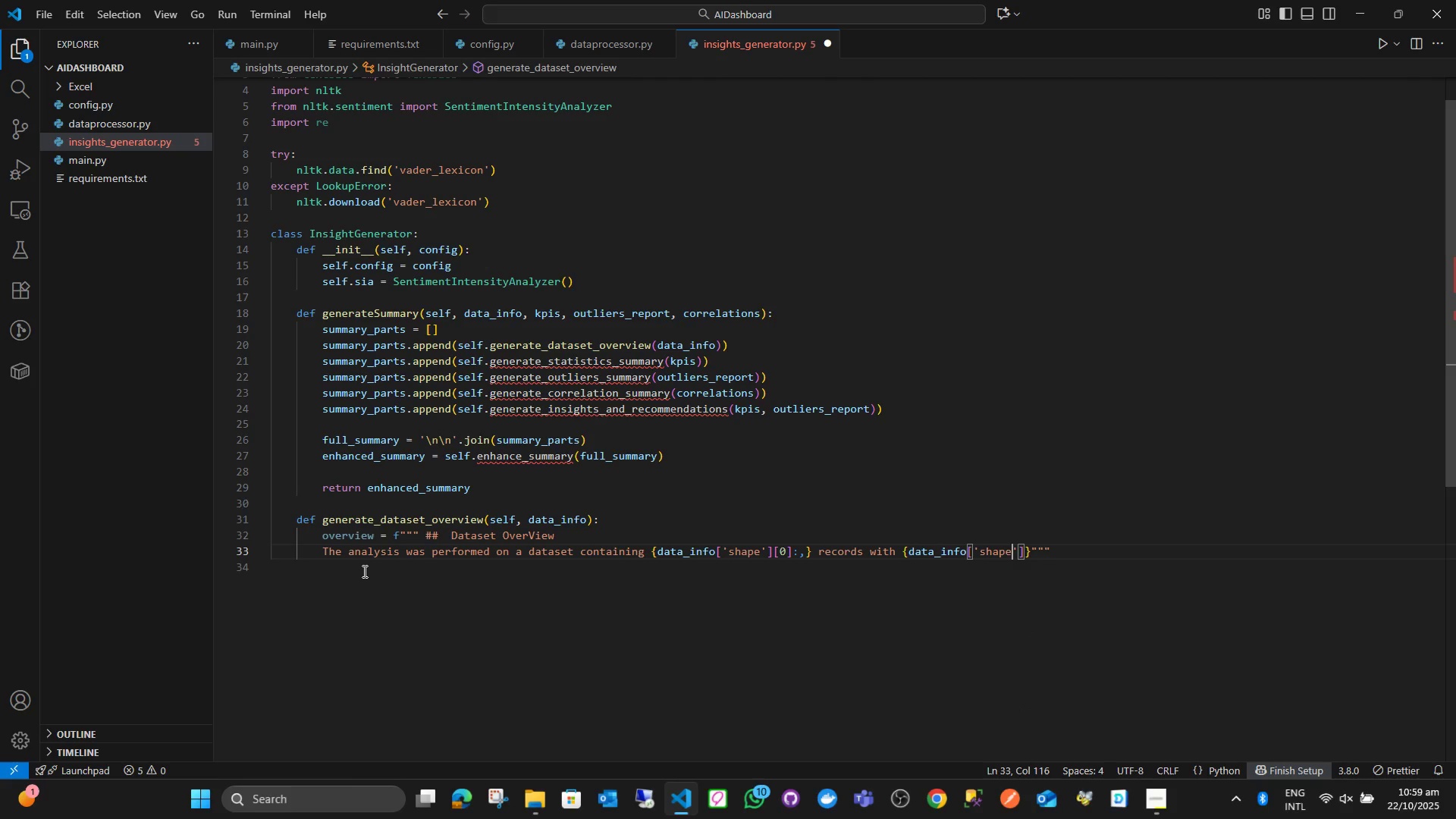 
key(ArrowRight)
 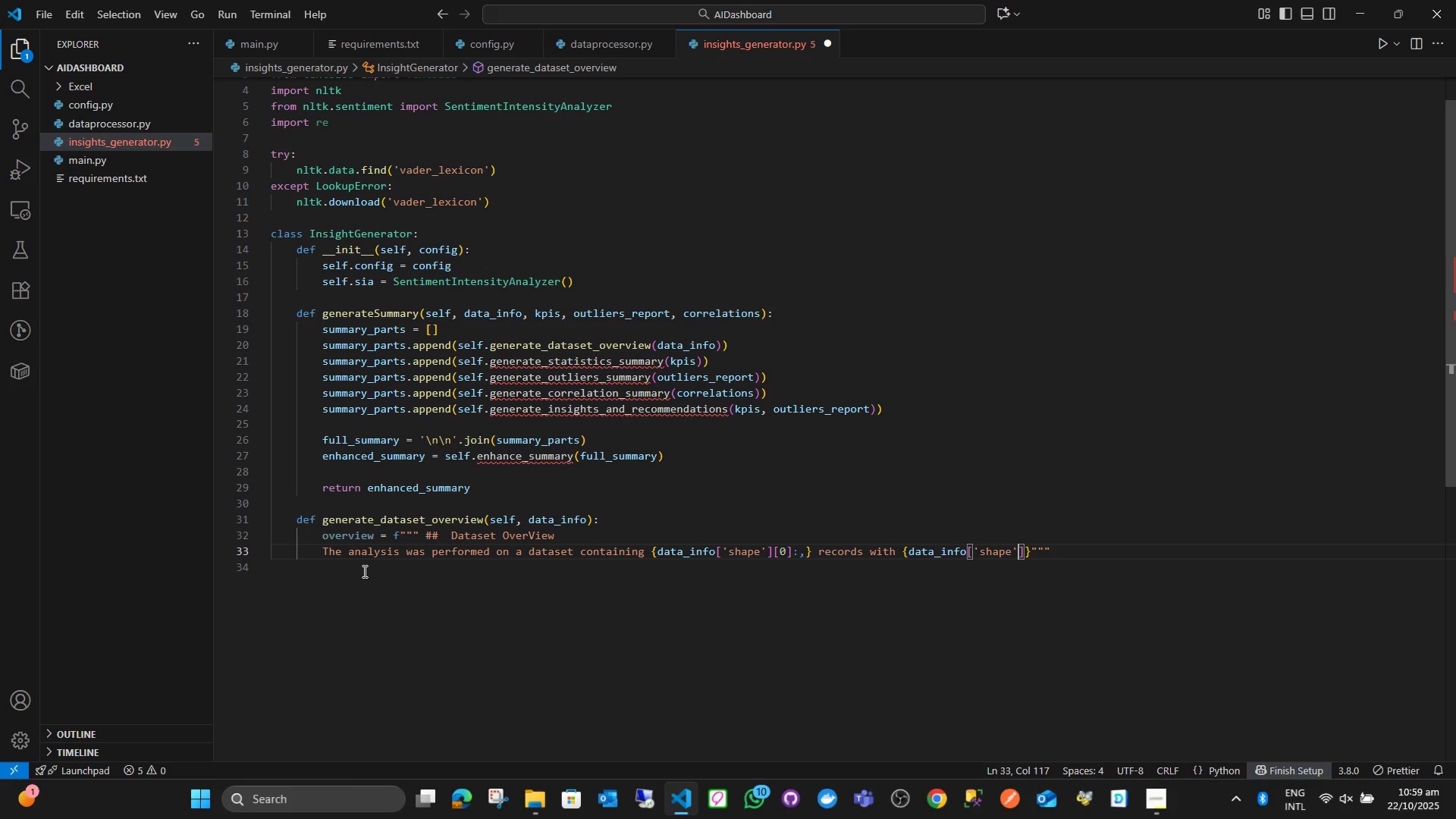 
key(ArrowRight)
 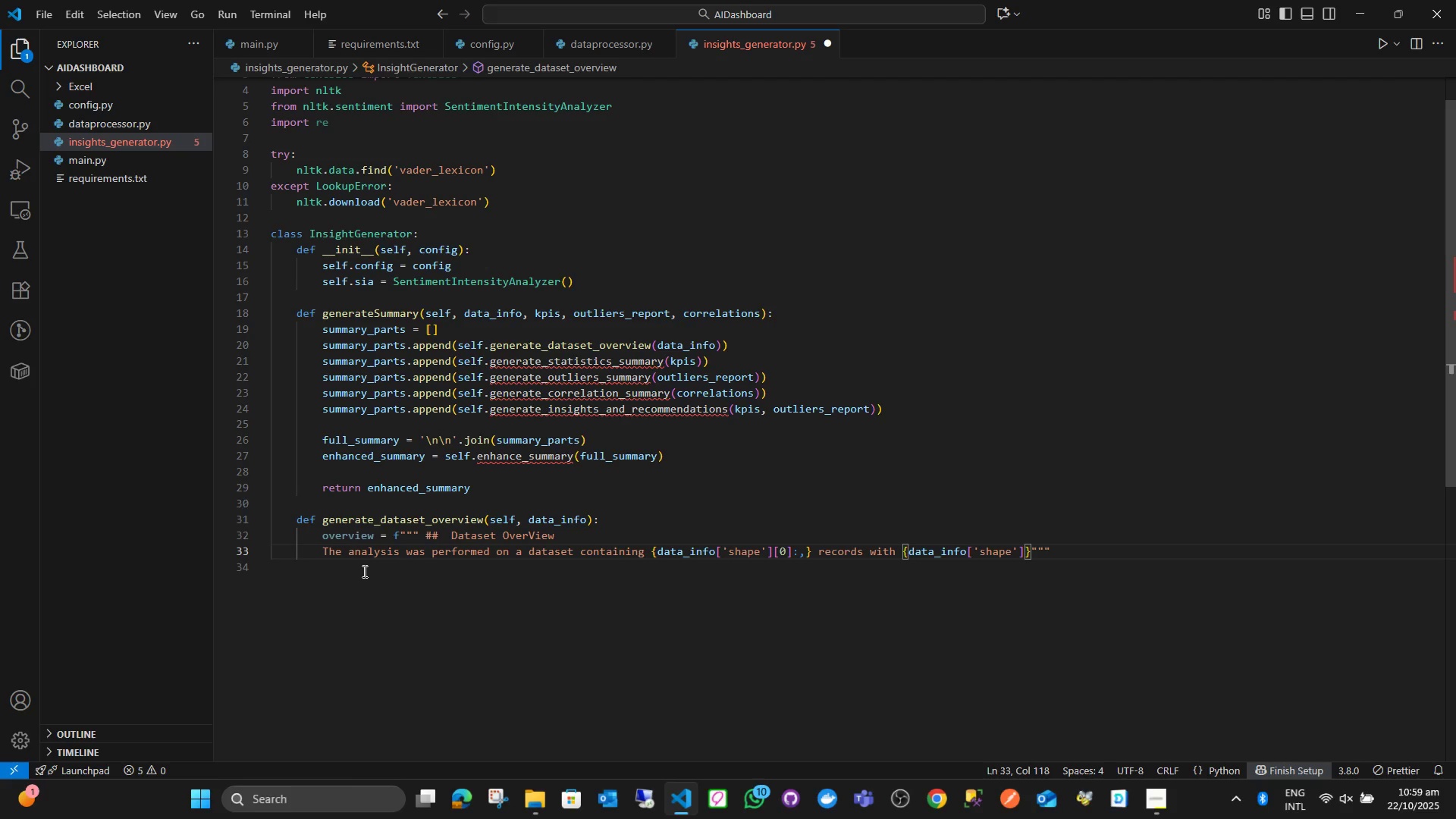 
key(BracketLeft)
 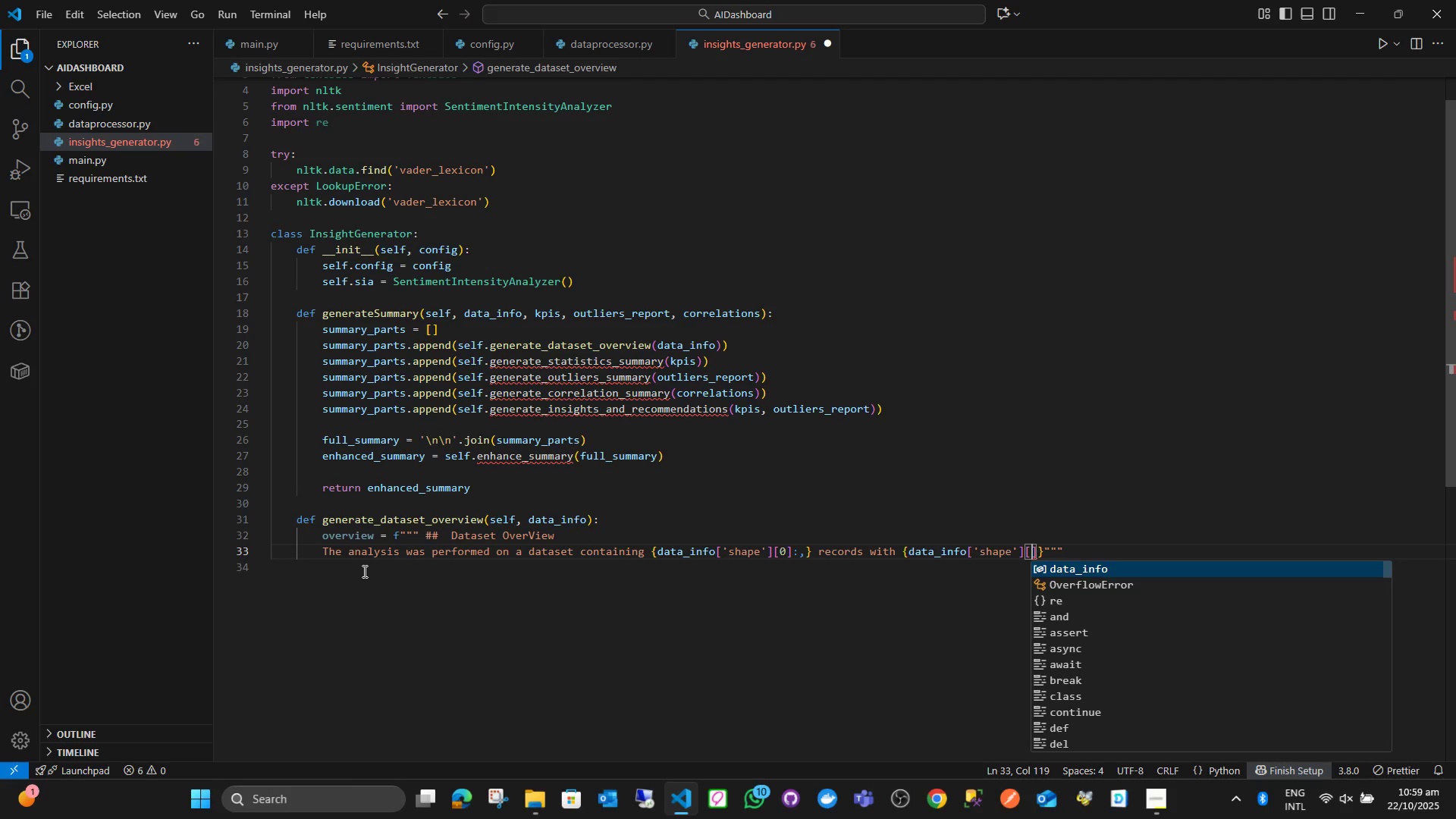 
key(1)
 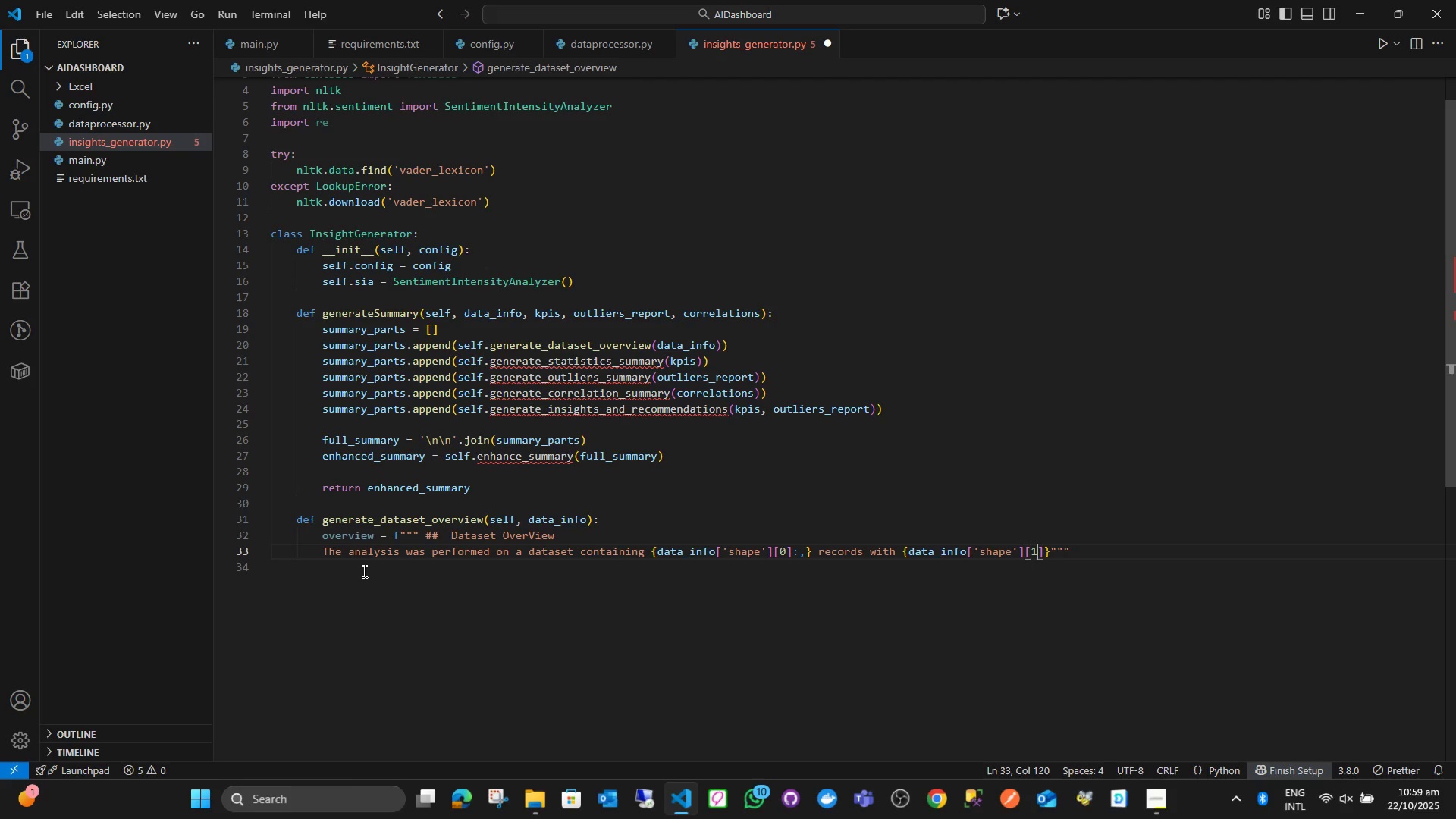 
key(ArrowRight)
 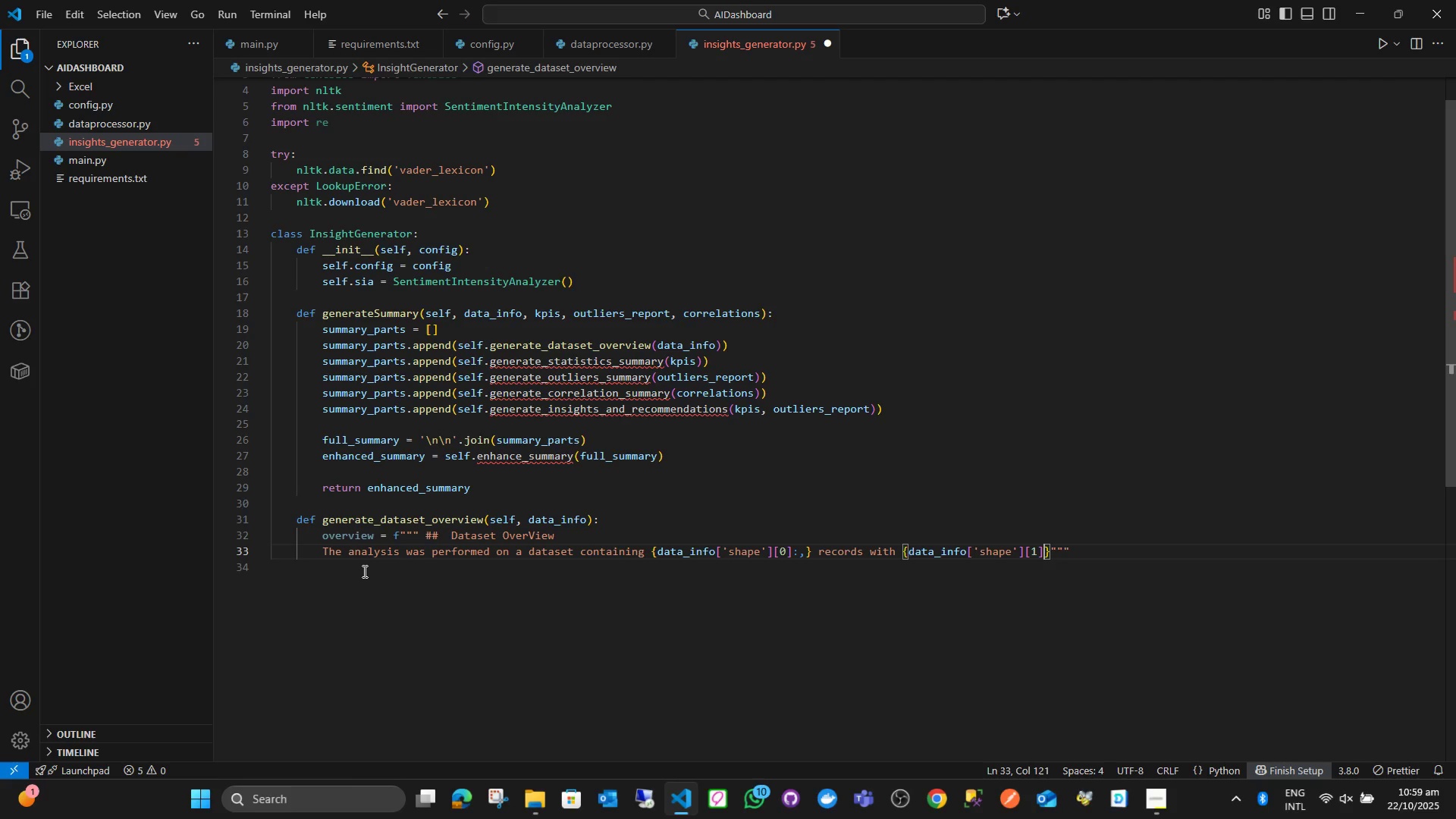 
wait(31.19)
 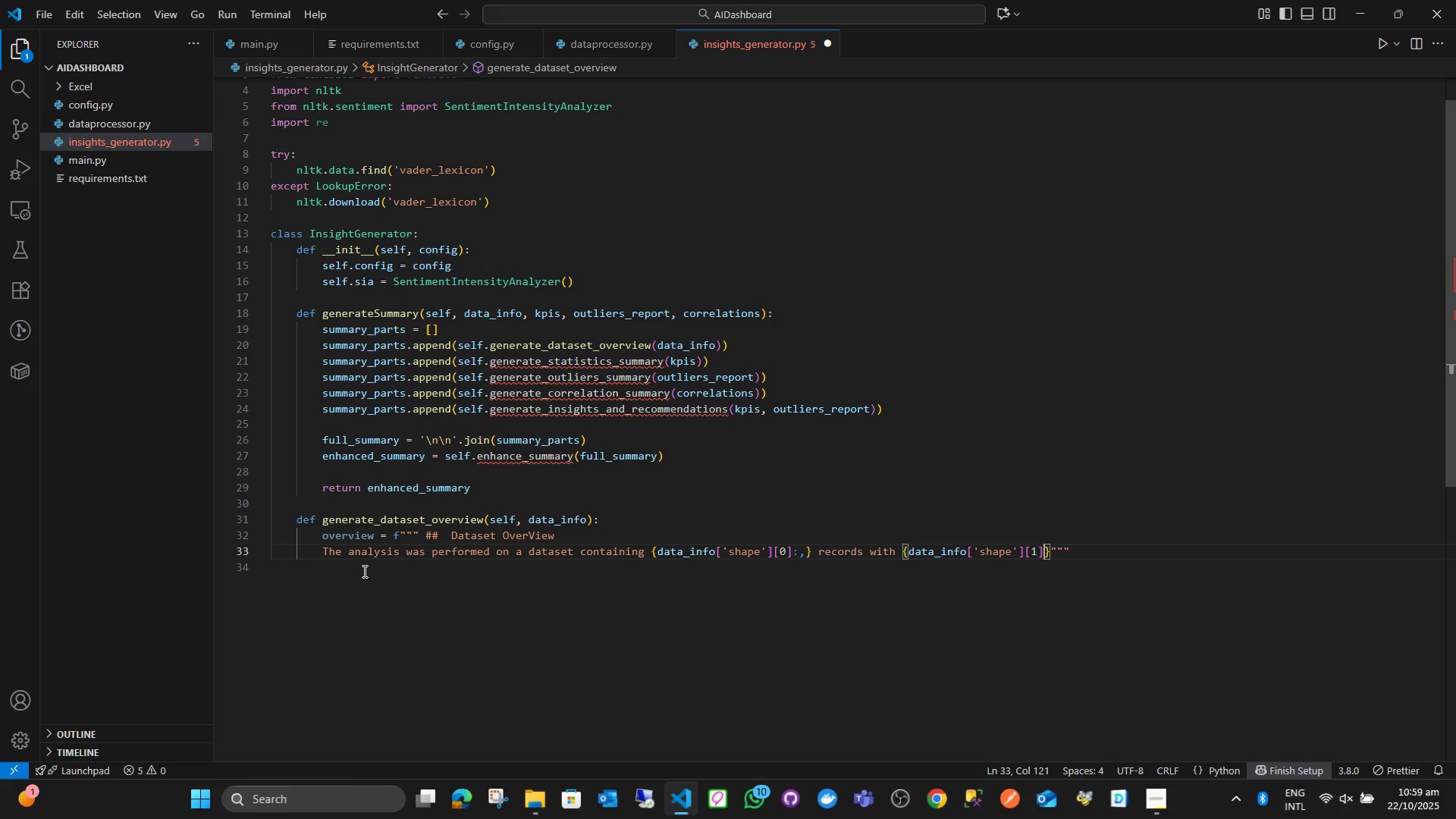 
key(ArrowRight)
 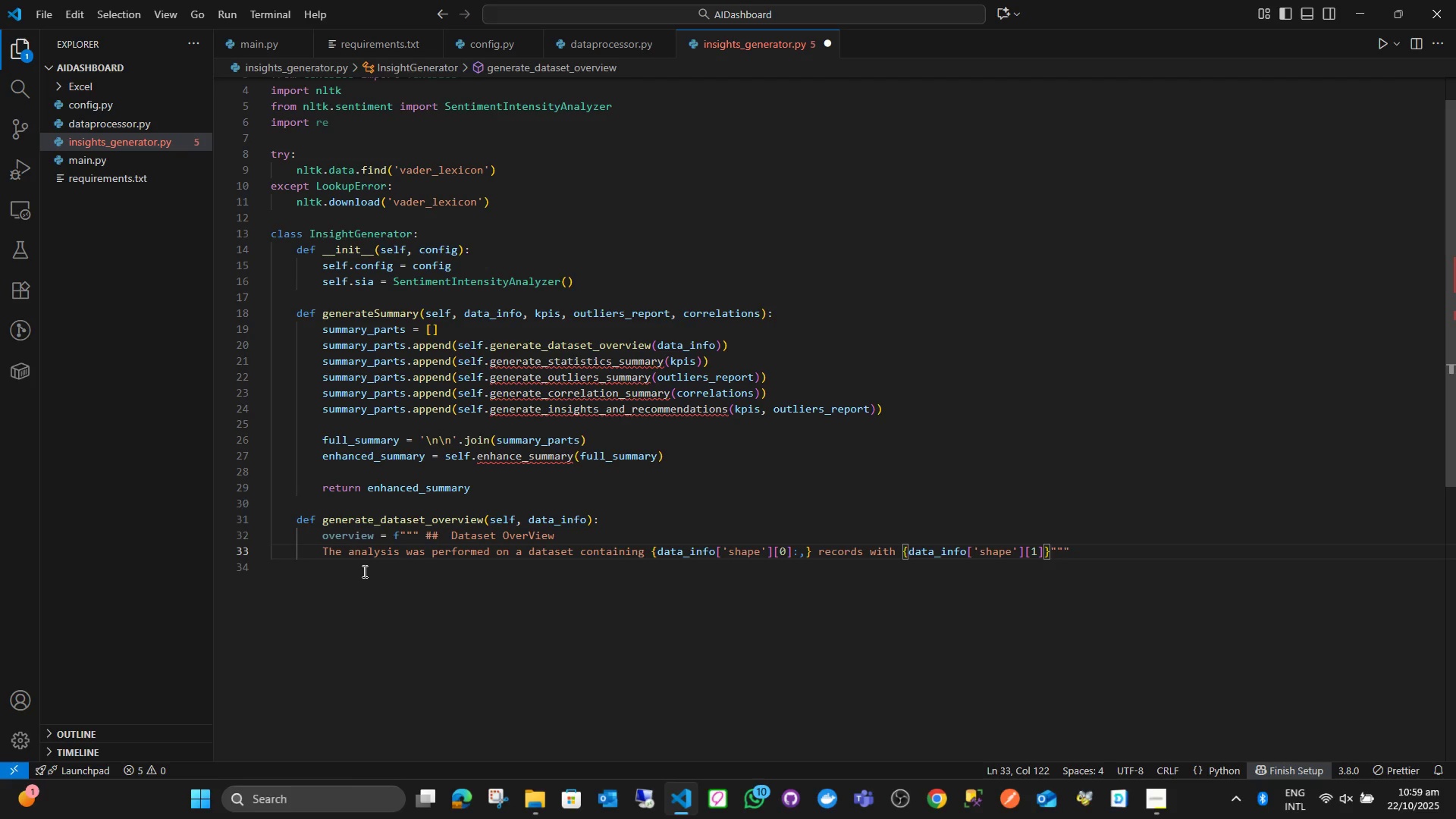 
type( features.)
 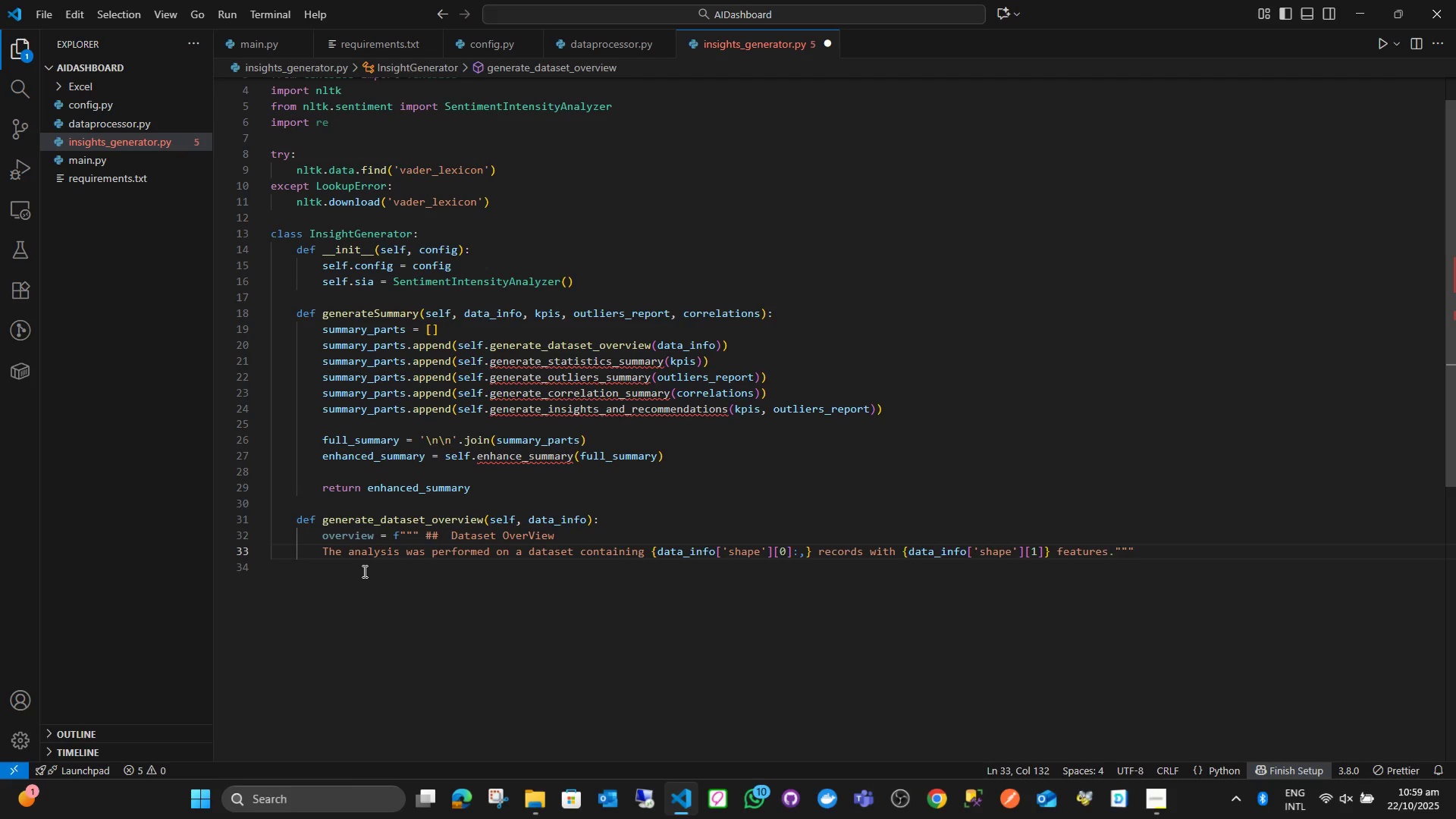 
key(Enter)
 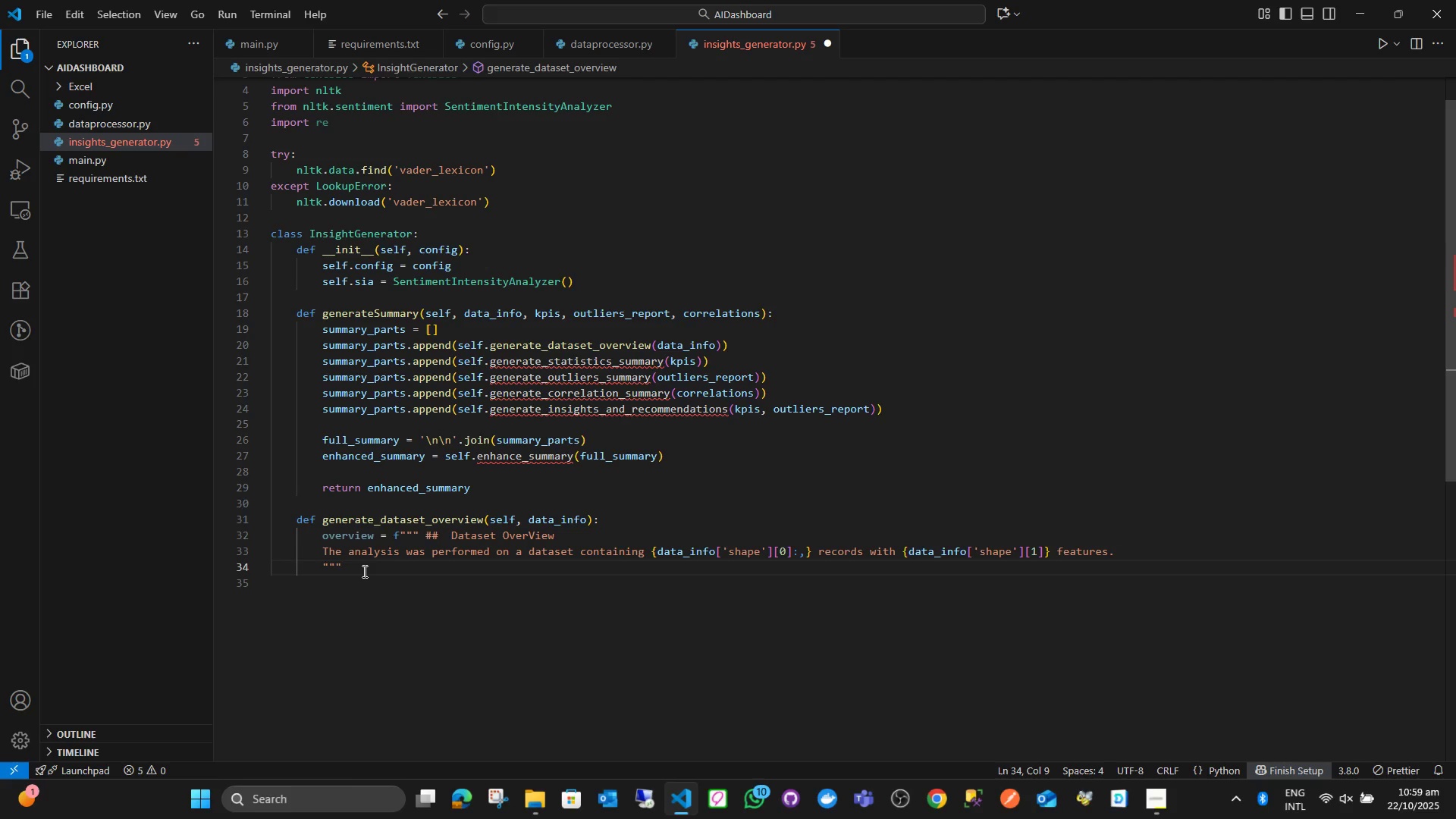 
type(The dataset cincludes)
key(Backspace)
type(includes both numerical and categorical variables )
key(Backspace)
type(, providinf )
key(Backspace)
key(Backspace)
type(g a comprehensive view of the underlying data structure.)
 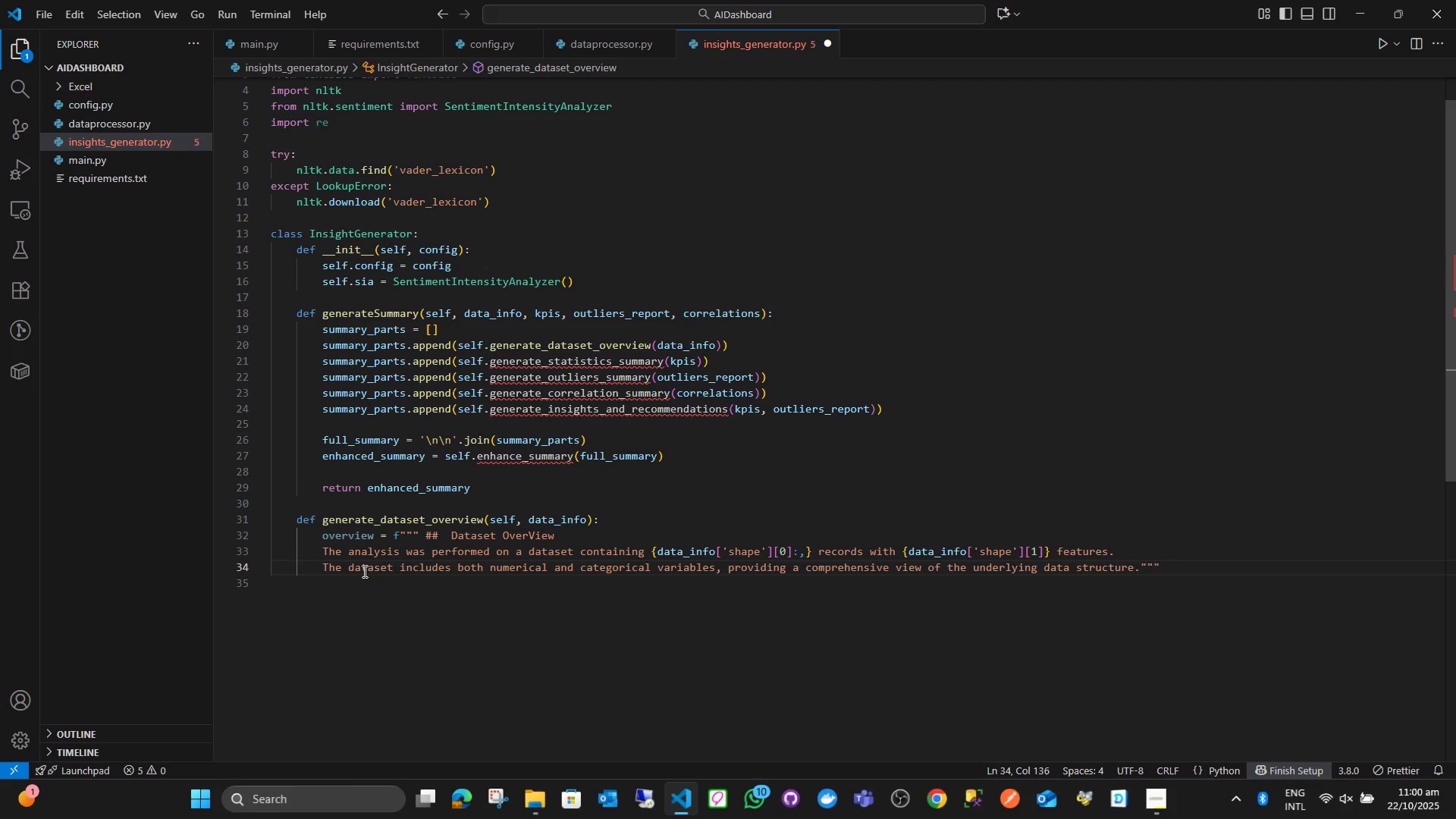 
key(ArrowRight)
 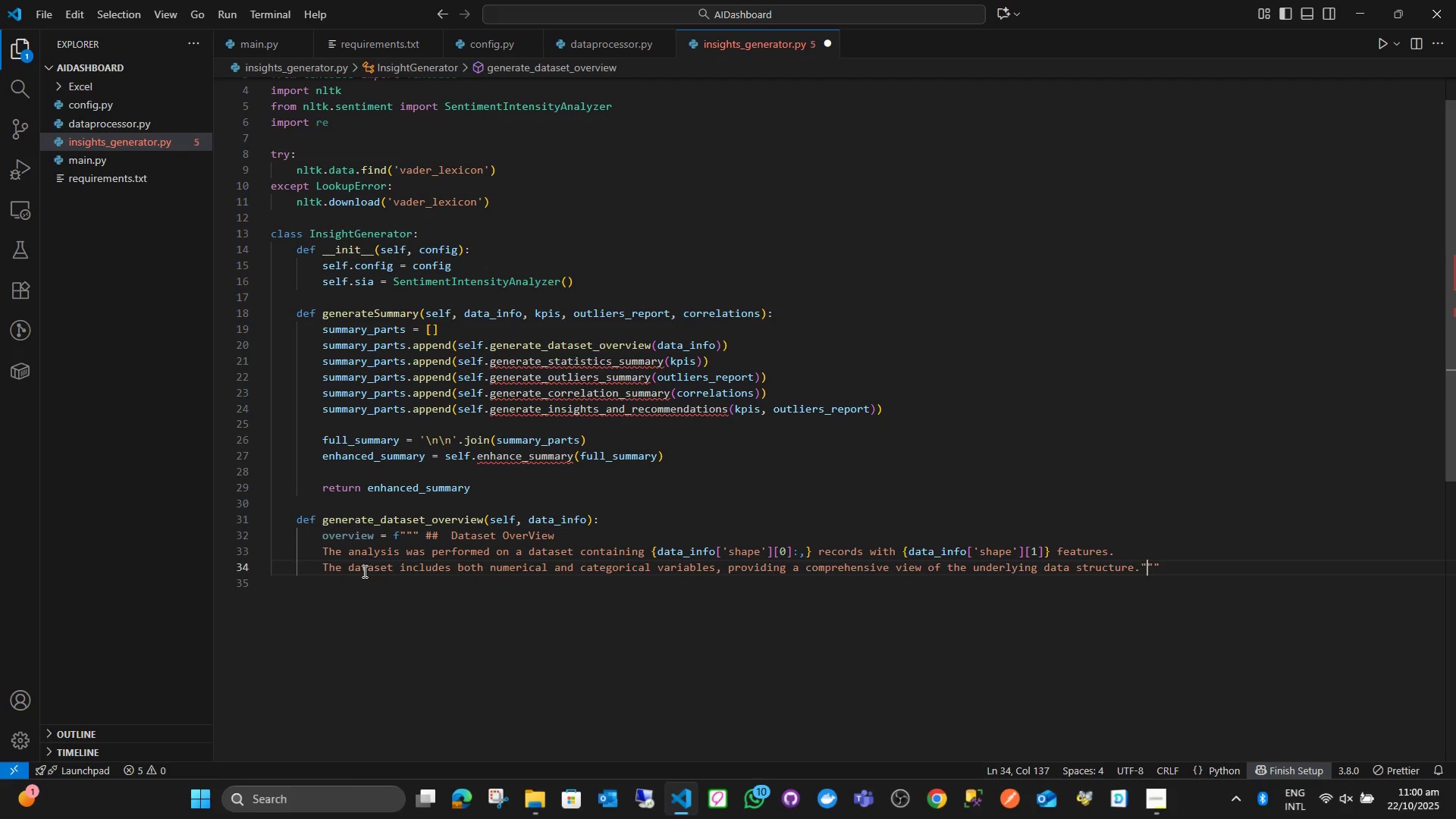 
key(ArrowRight)
 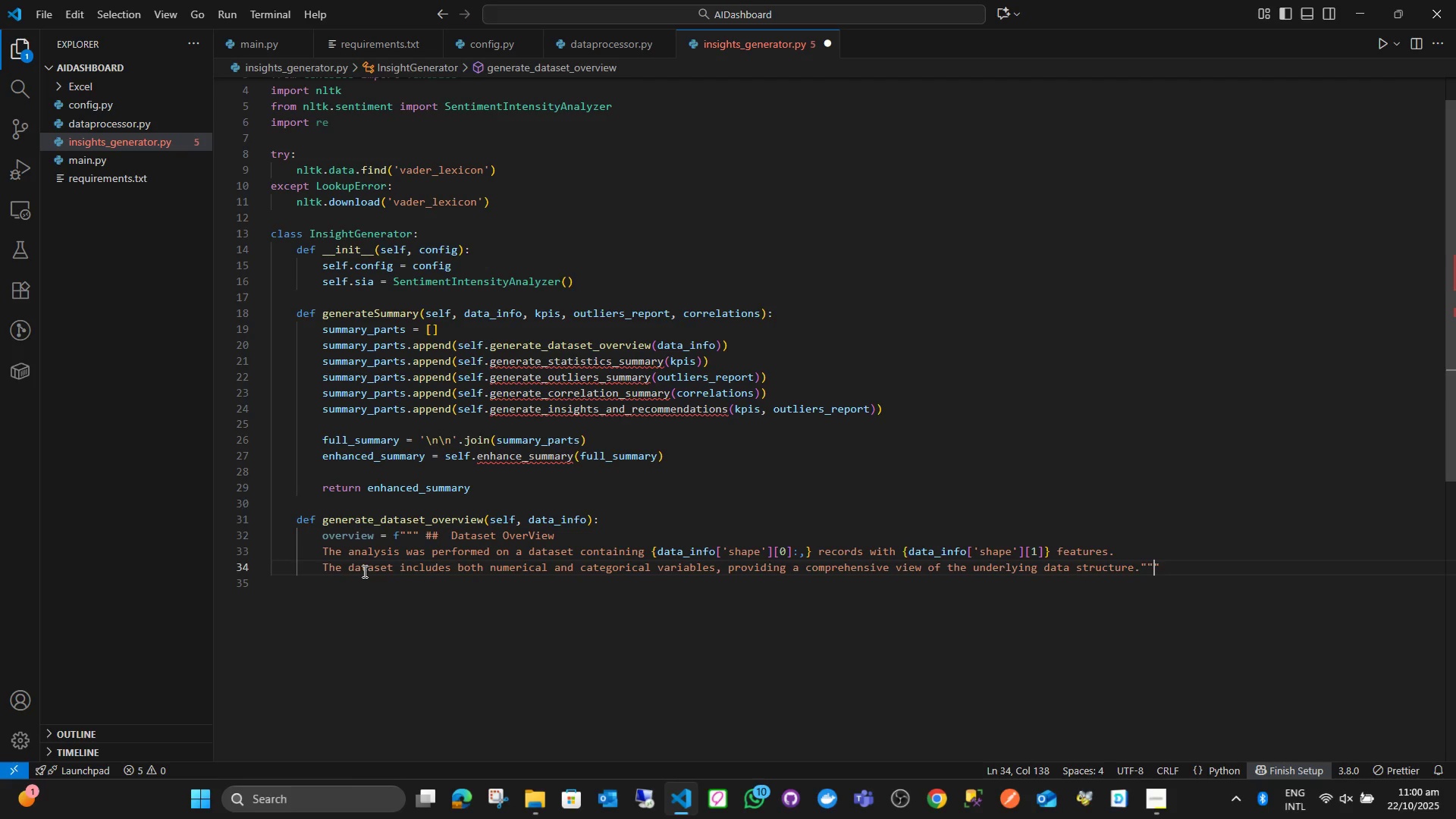 
key(ArrowRight)
 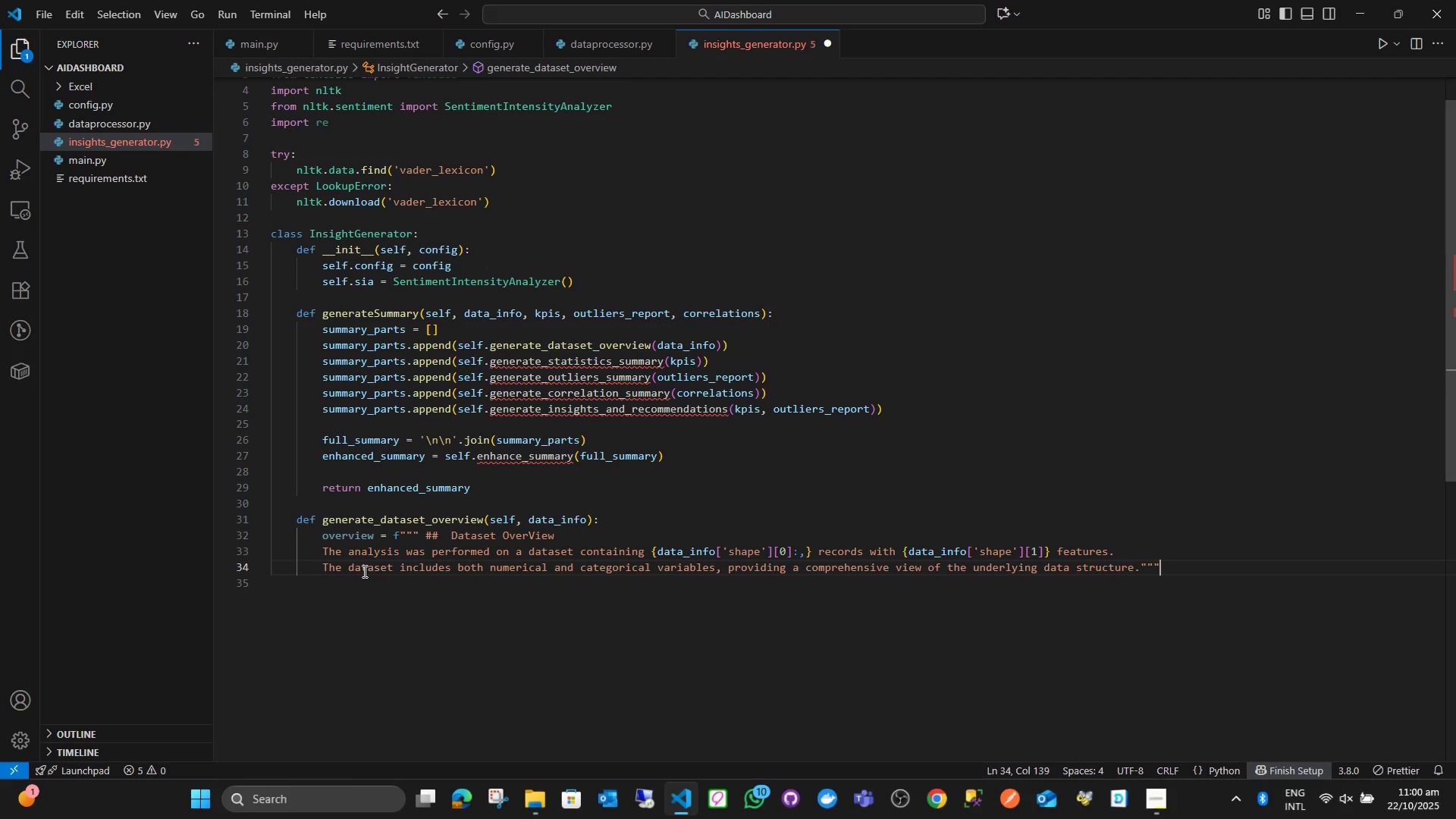 
key(ArrowRight)
 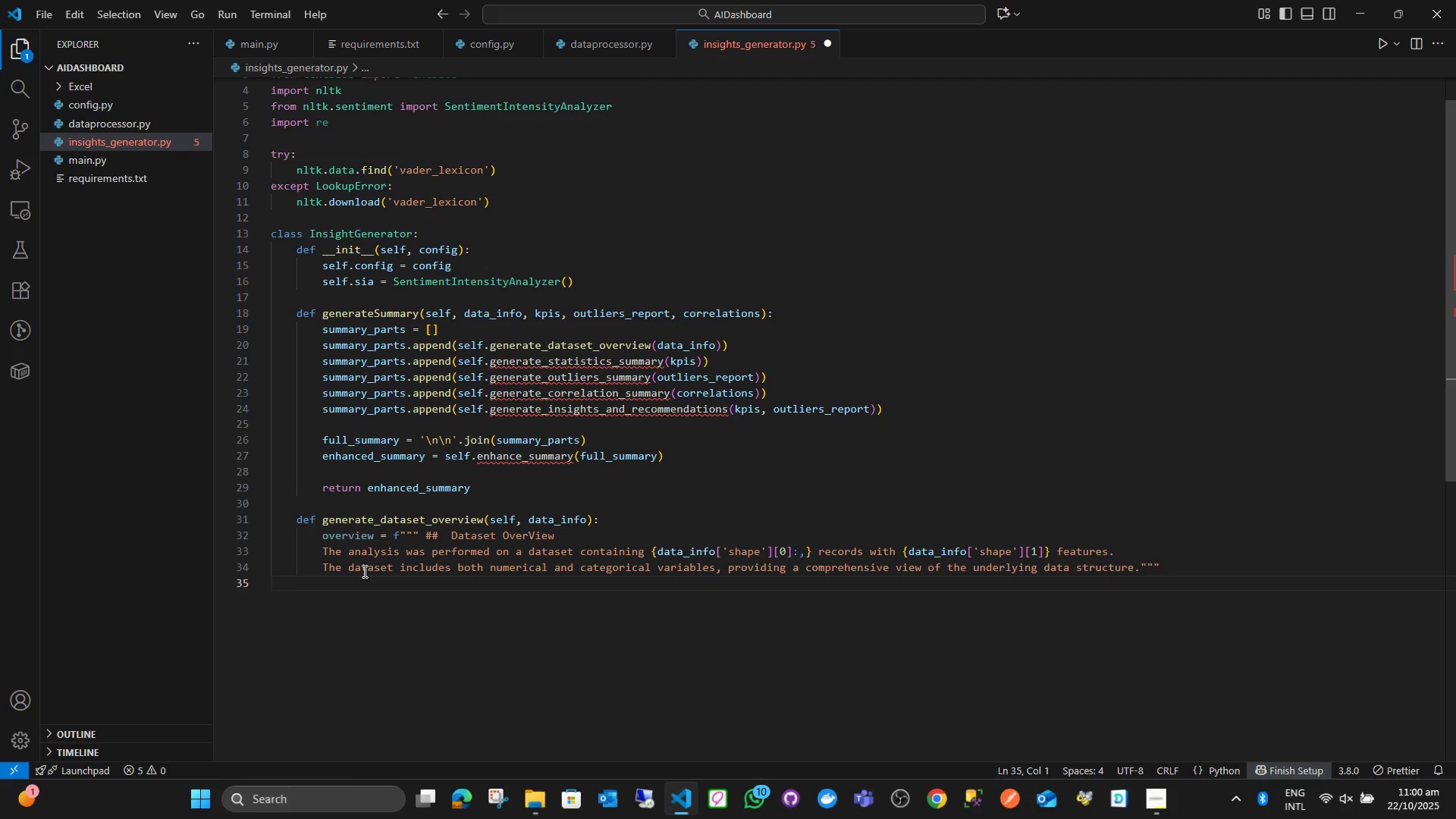 
key(ArrowLeft)
 